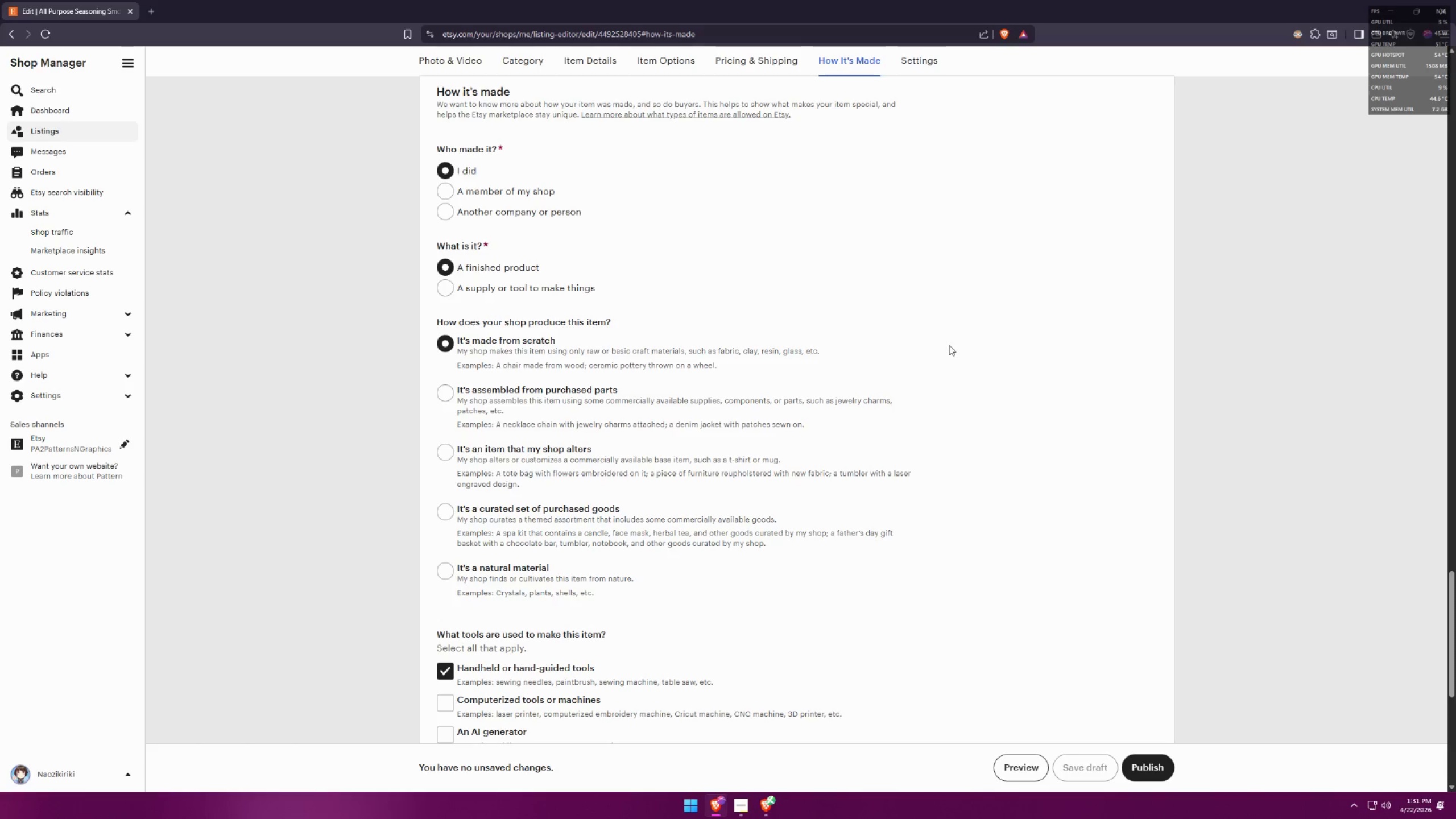 
scroll: coordinate [974, 345], scroll_direction: down, amount: 10.0
 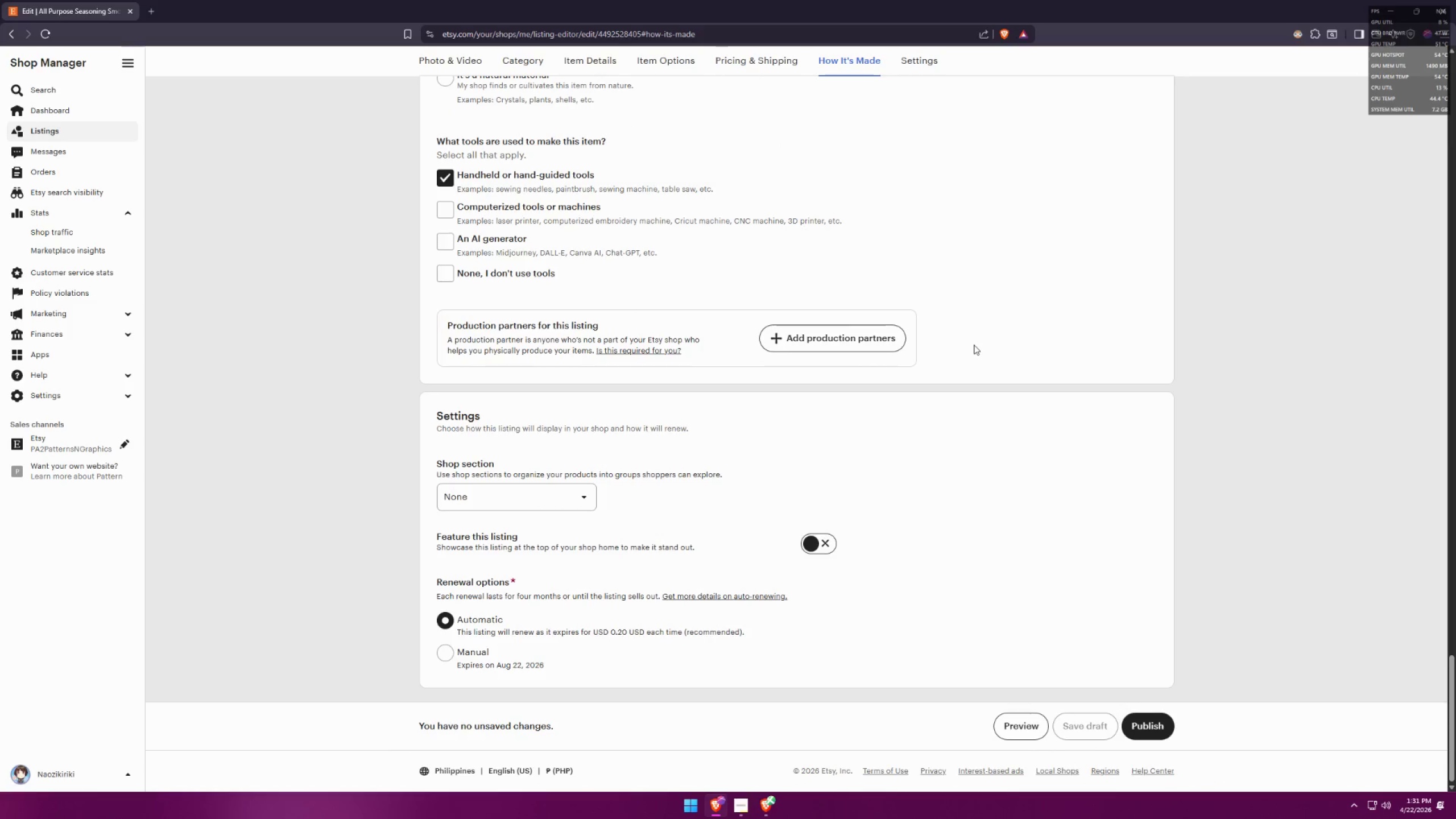 
key(Meta+Shift+S)
 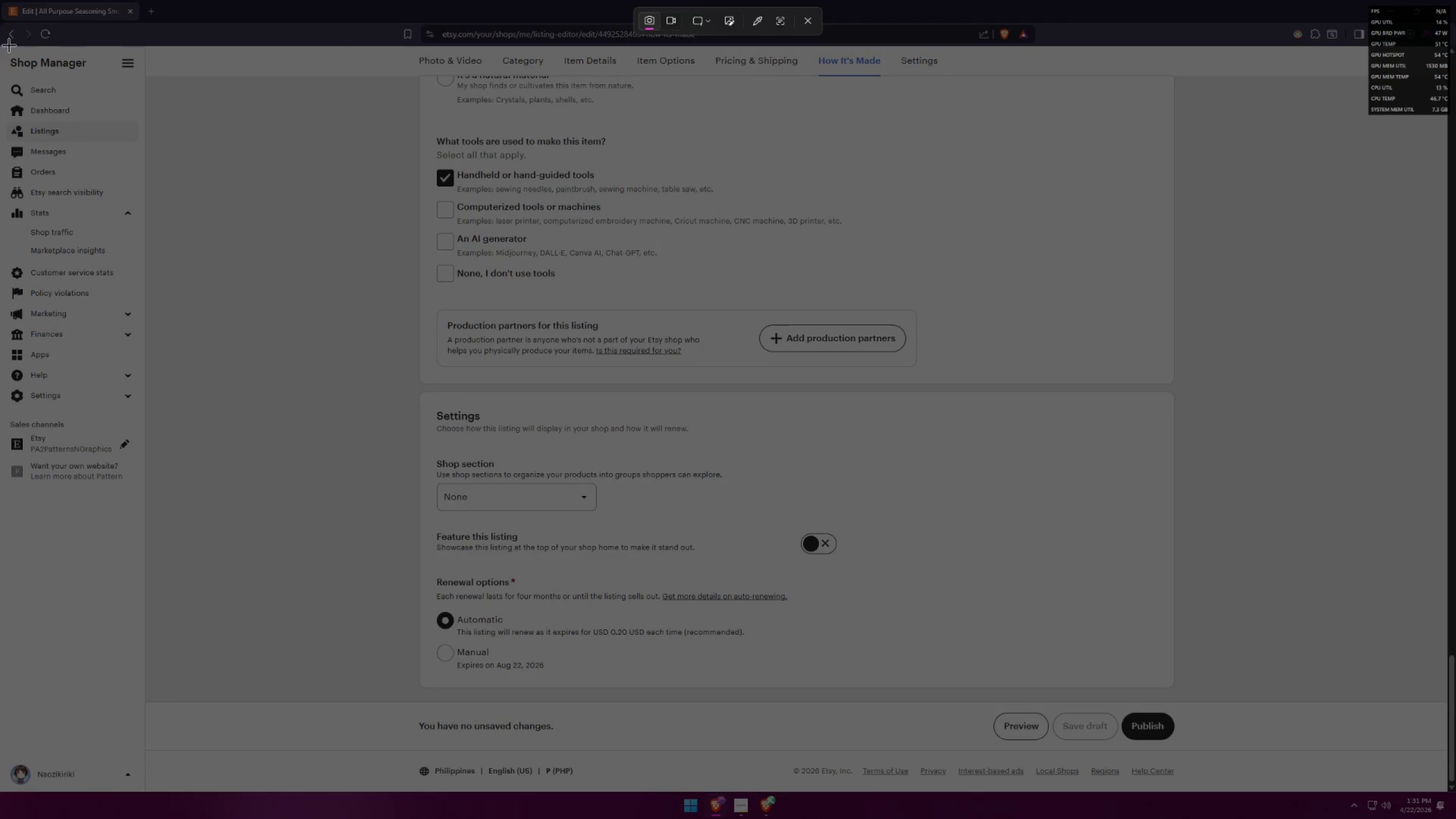 
left_click_drag(start_coordinate=[0, 45], to_coordinate=[1446, 701])
 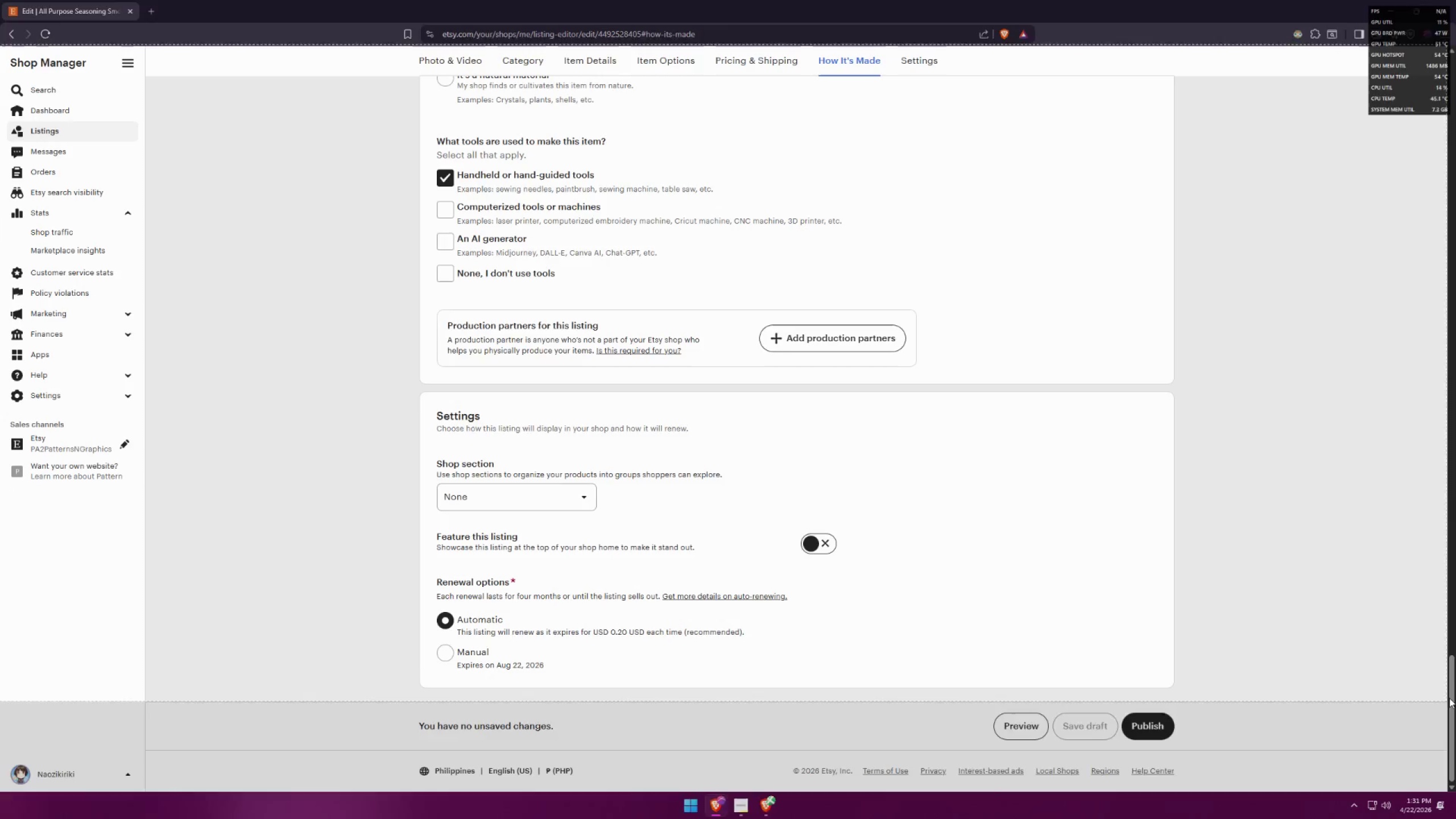 
key(Alt+AltLeft)
 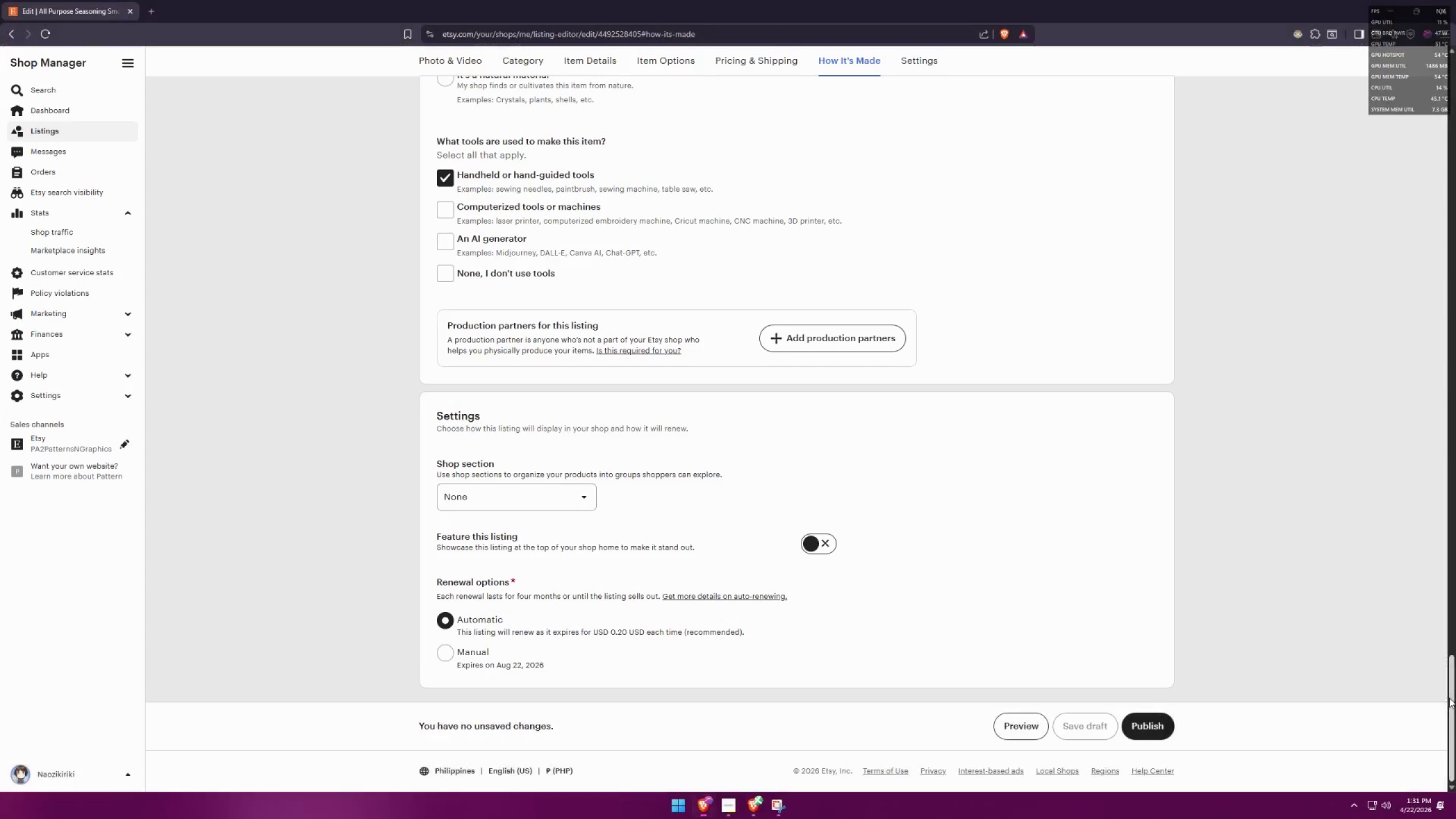 
key(Alt+Tab)
 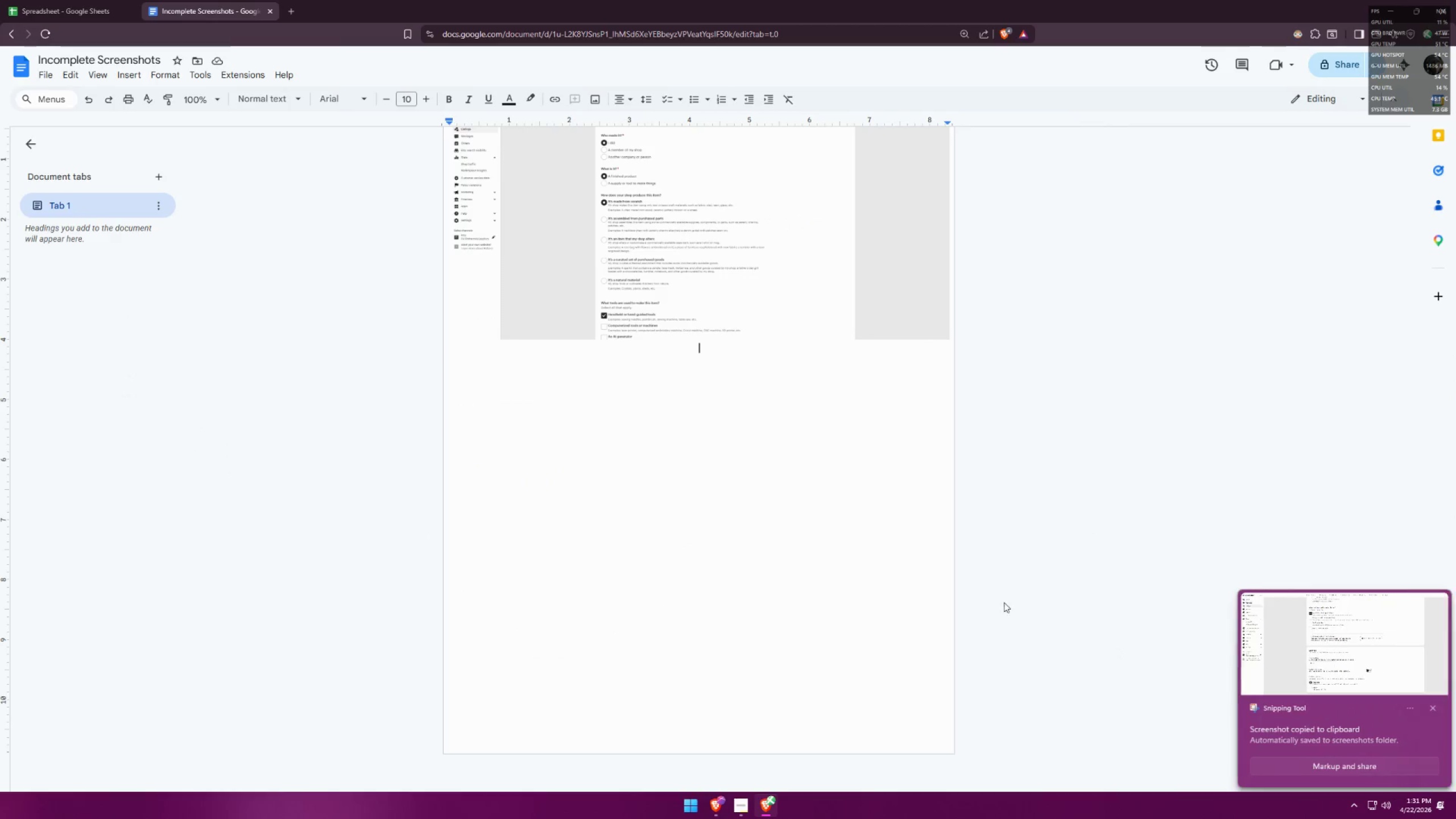 
key(Control+ControlLeft)
 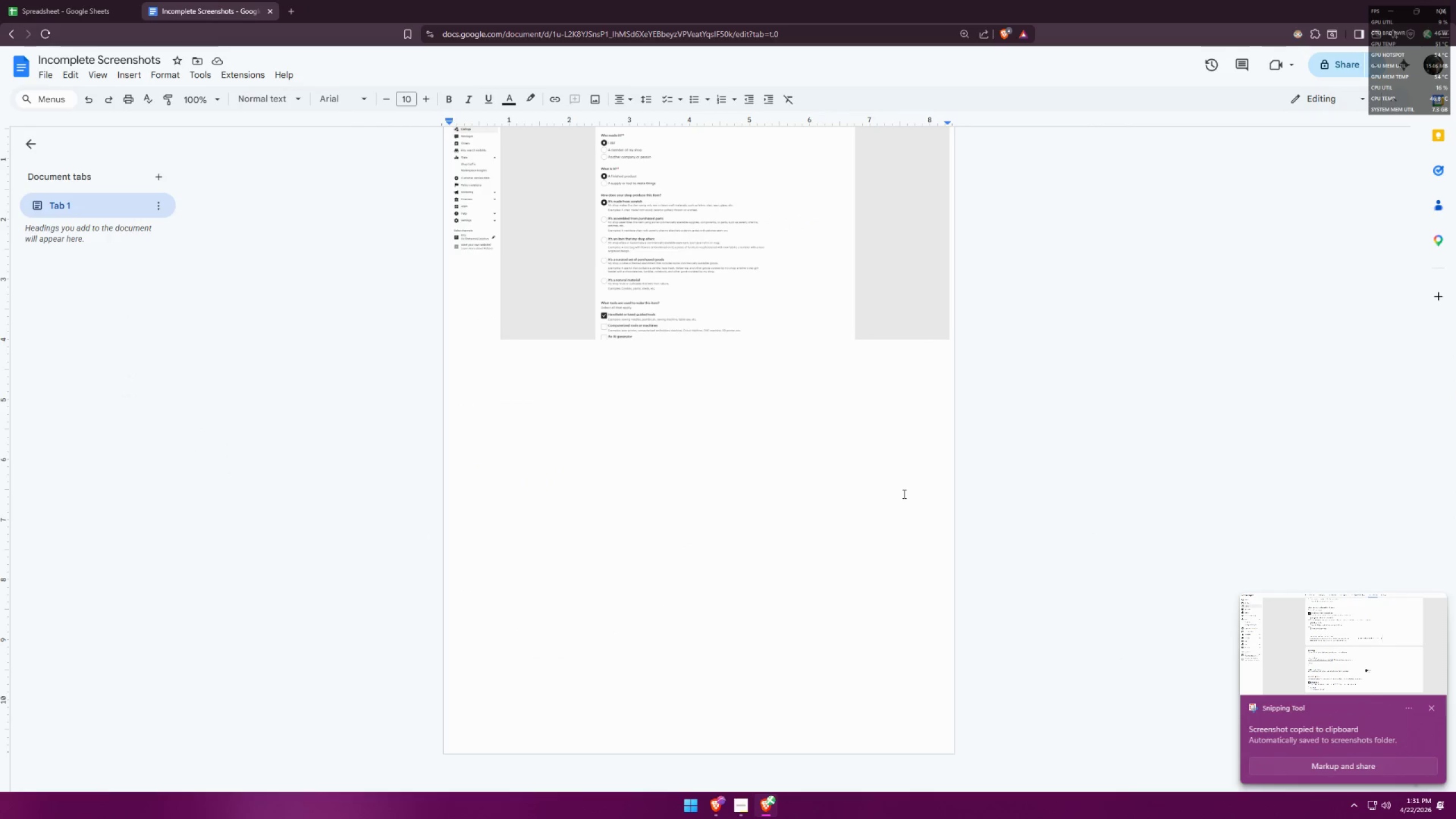 
key(Control+V)
 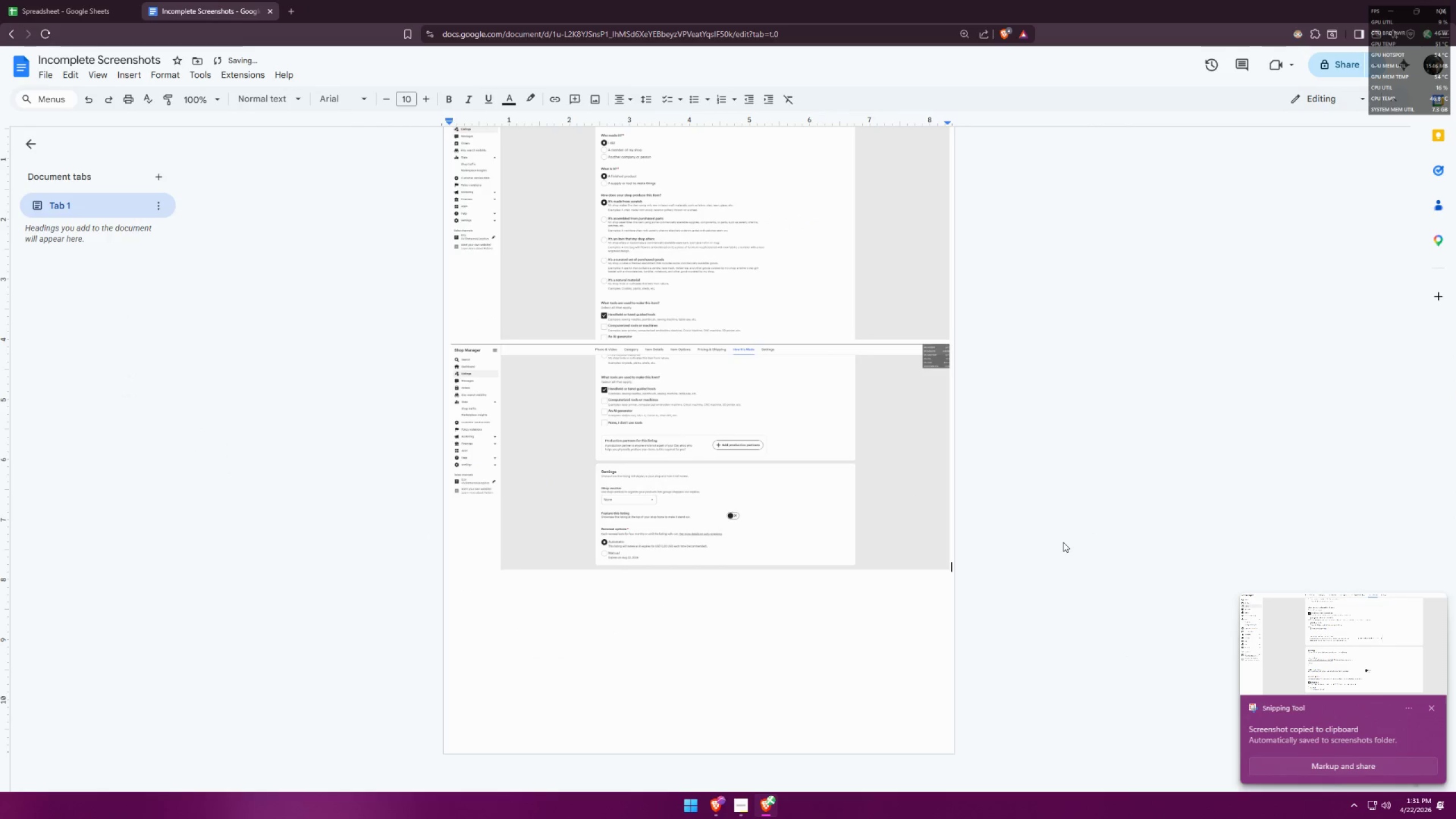 
key(Enter)
 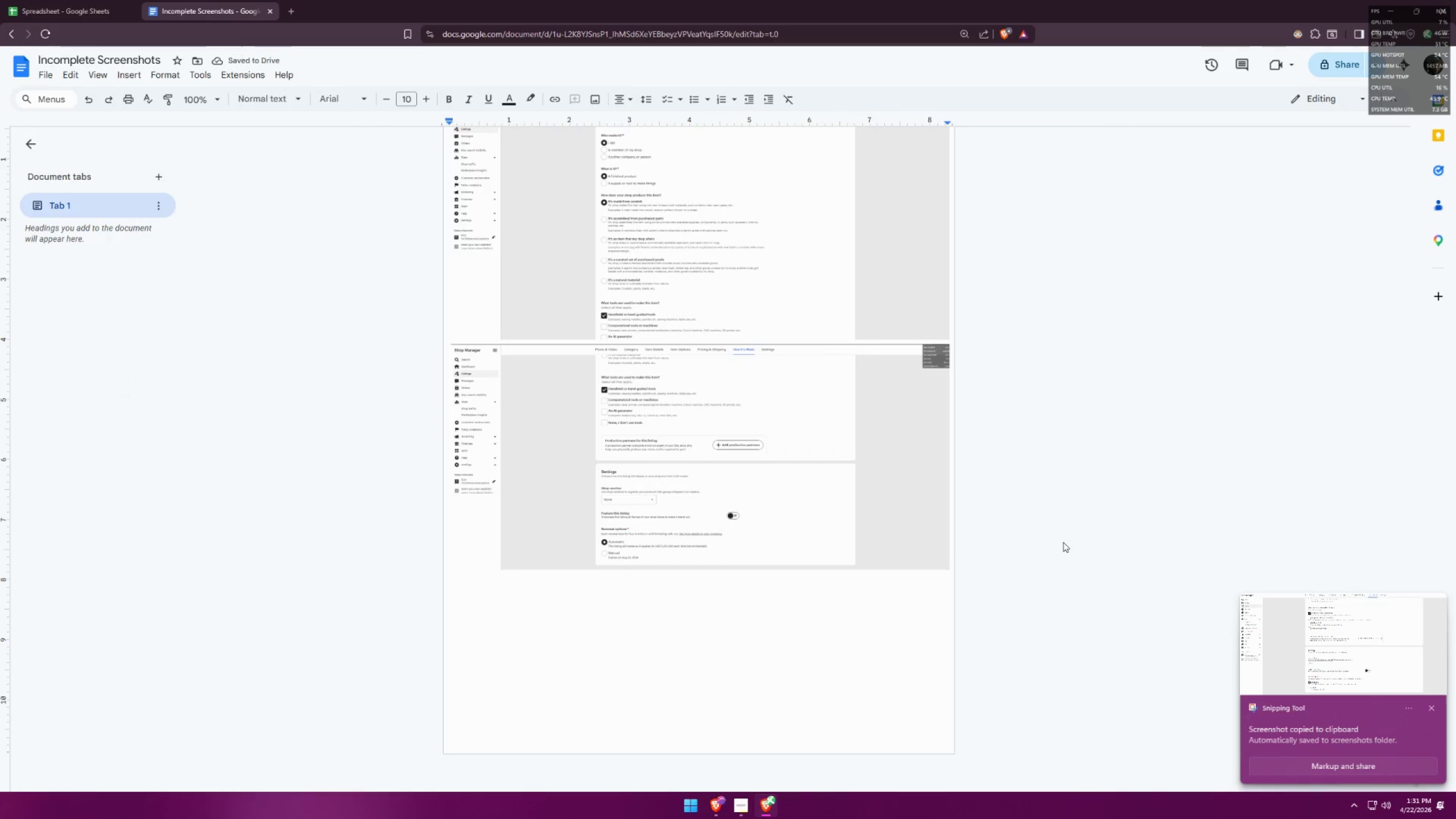 
scroll: coordinate [982, 559], scroll_direction: up, amount: 40.0
 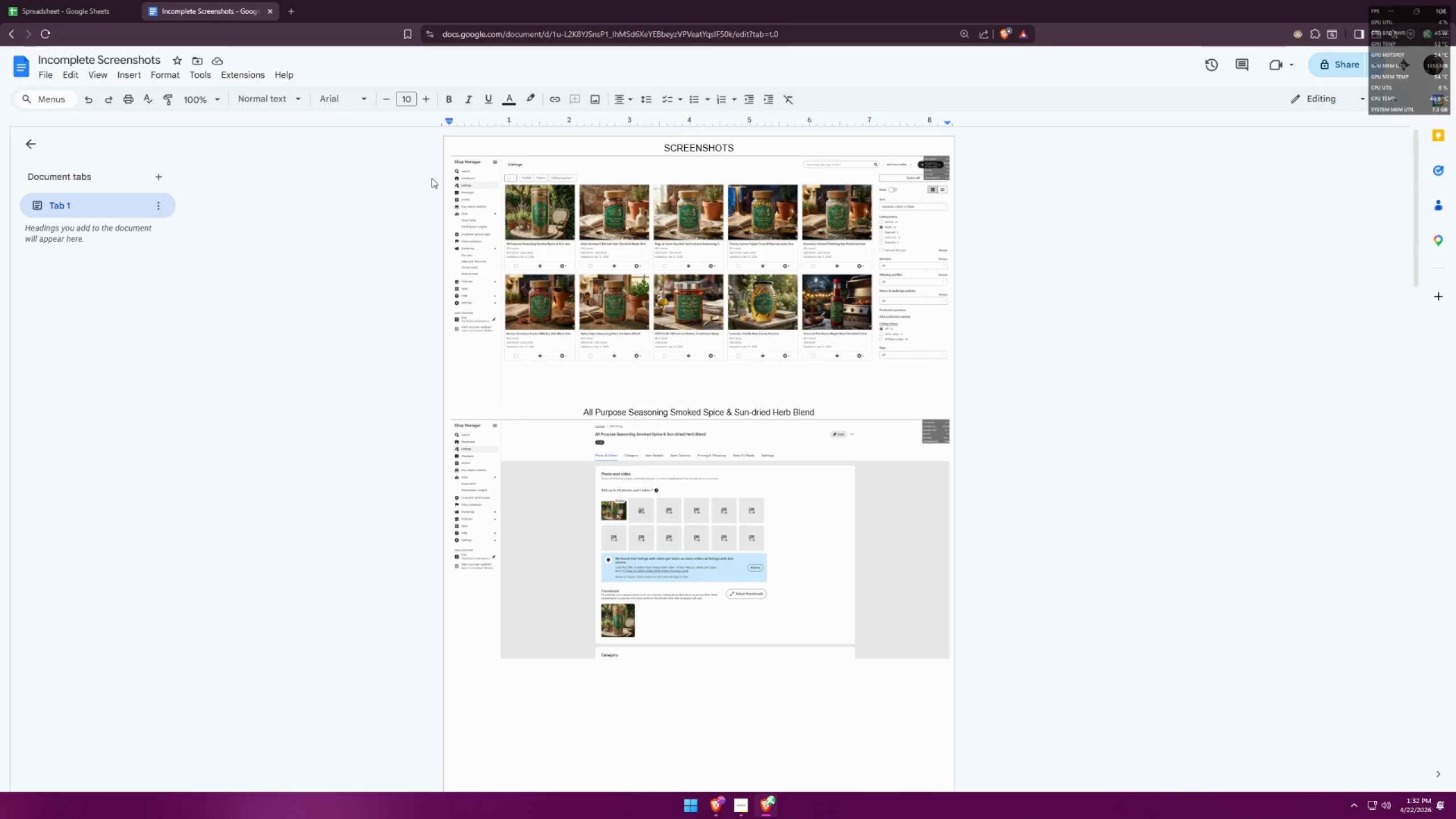 
left_click([284, 1])
 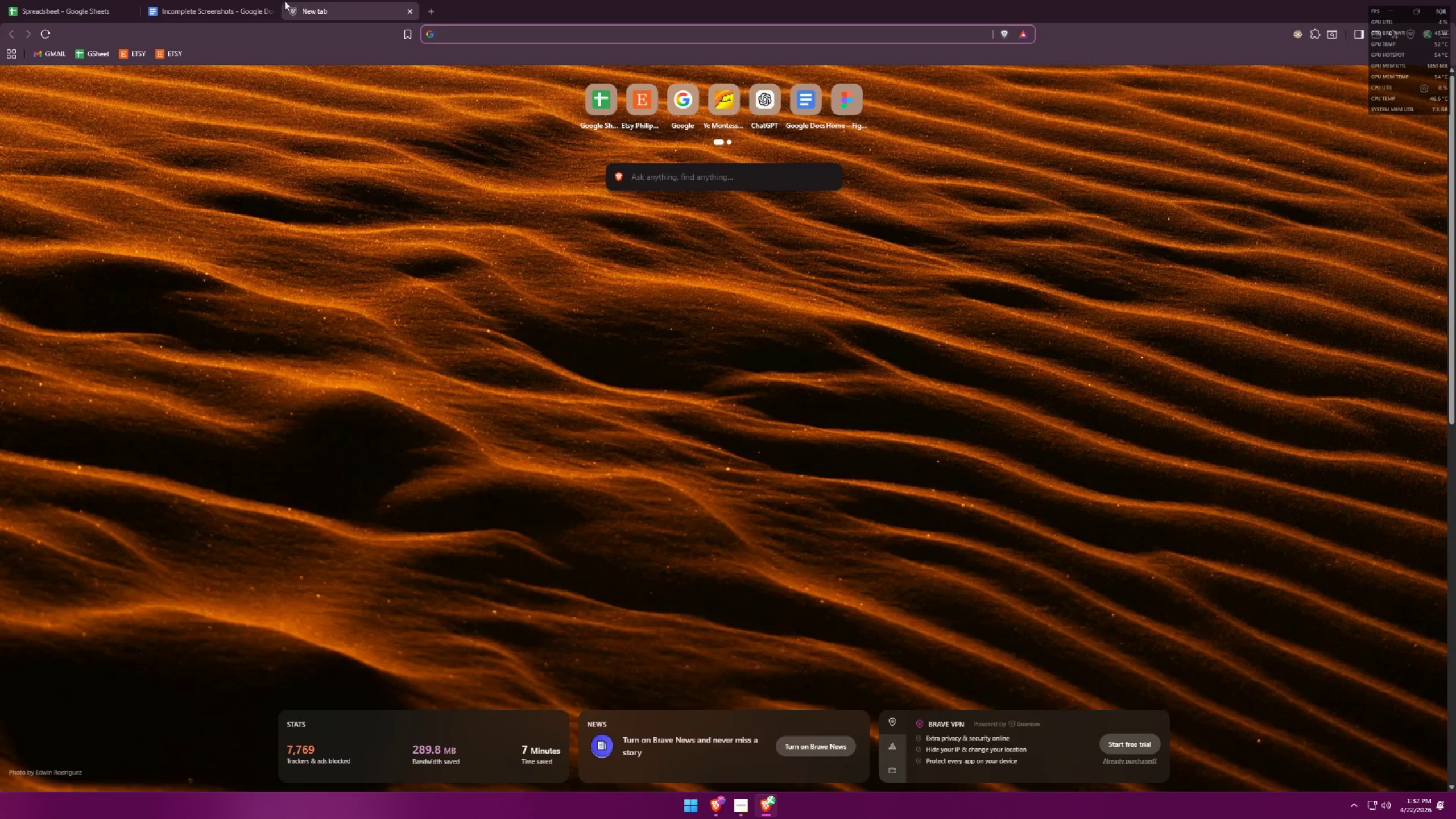 
type(how to make d)
key(Backspace)
type(google doc one whole page)
 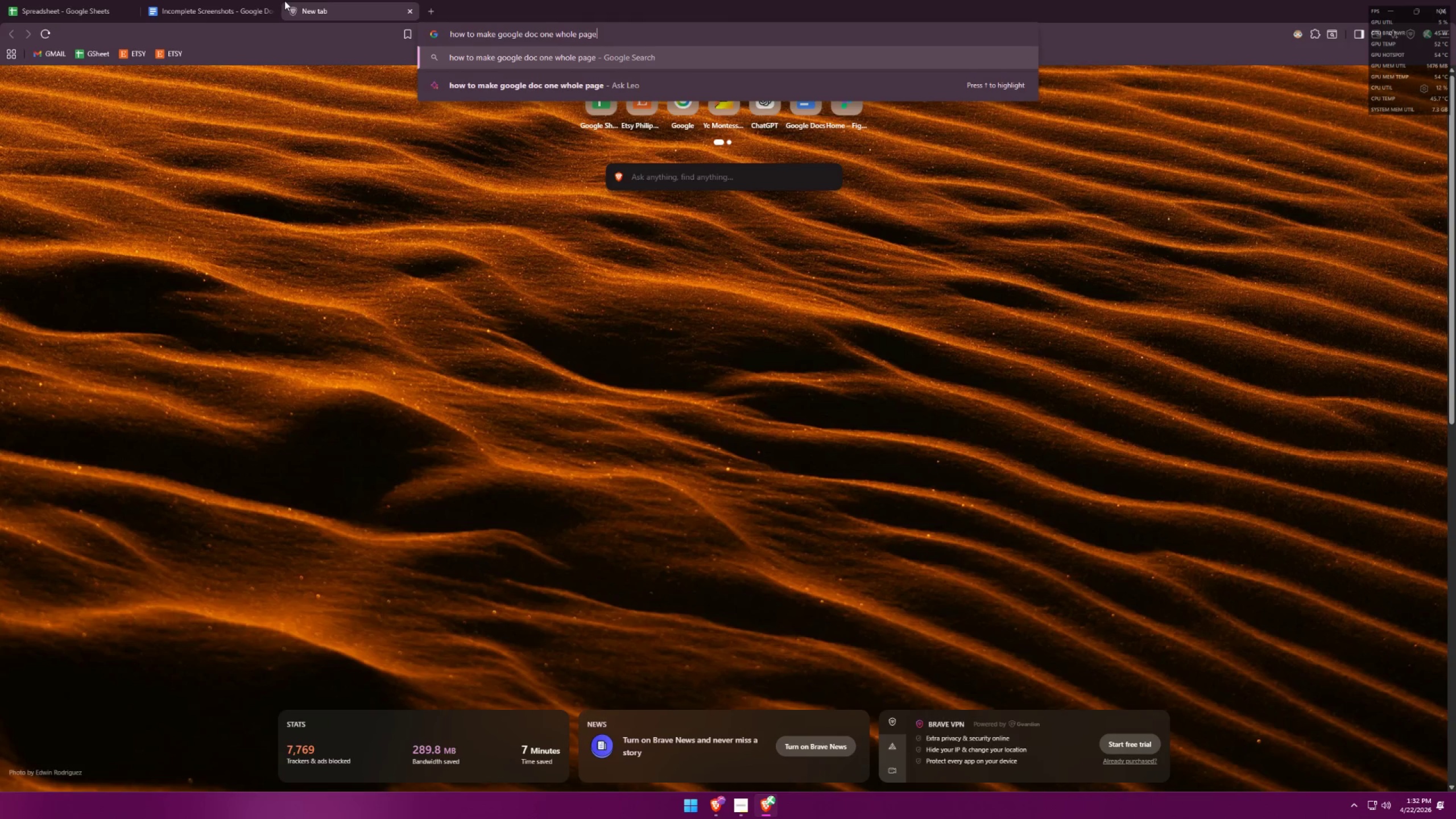 
key(Enter)
 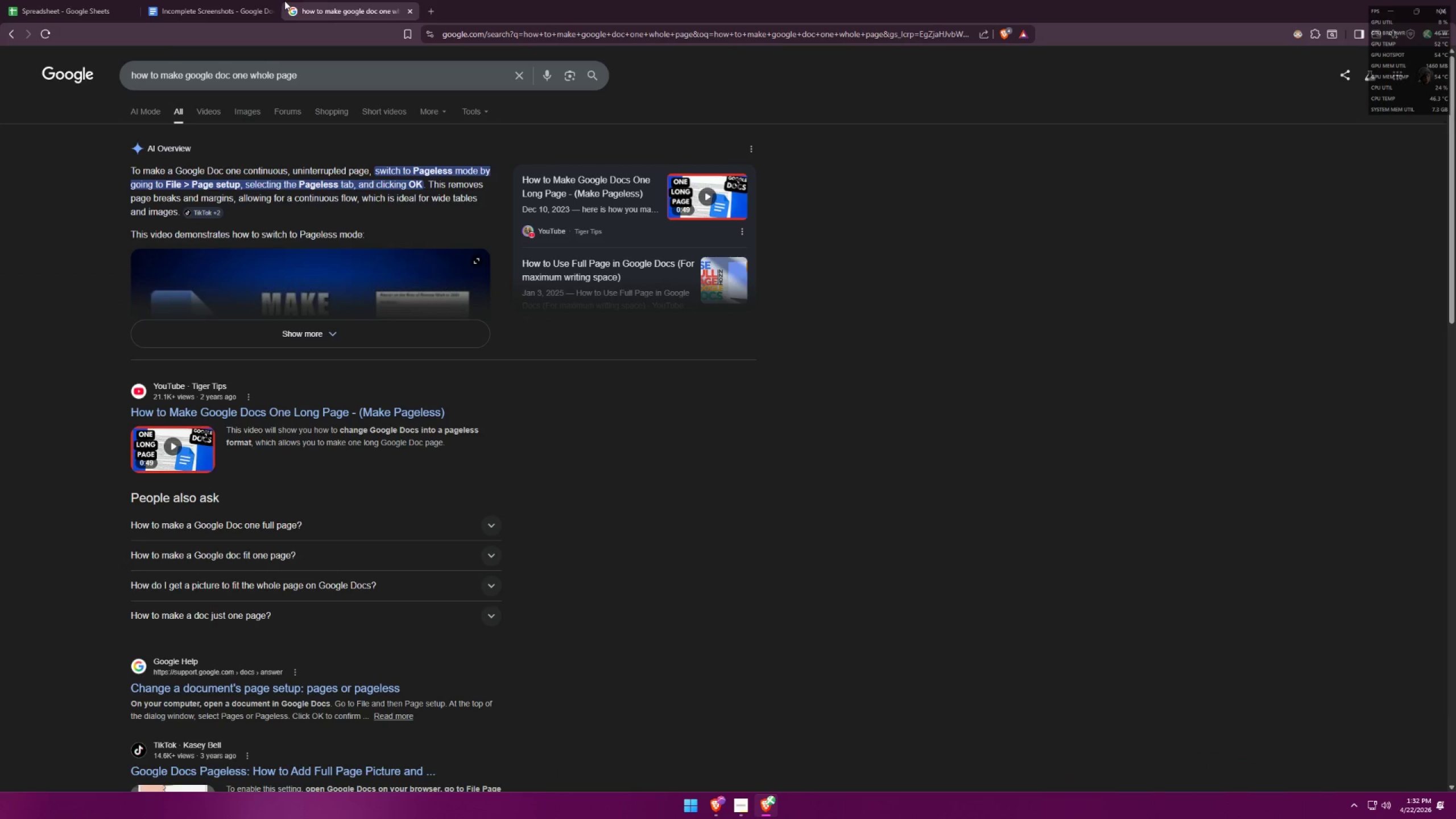 
left_click([201, 2])
 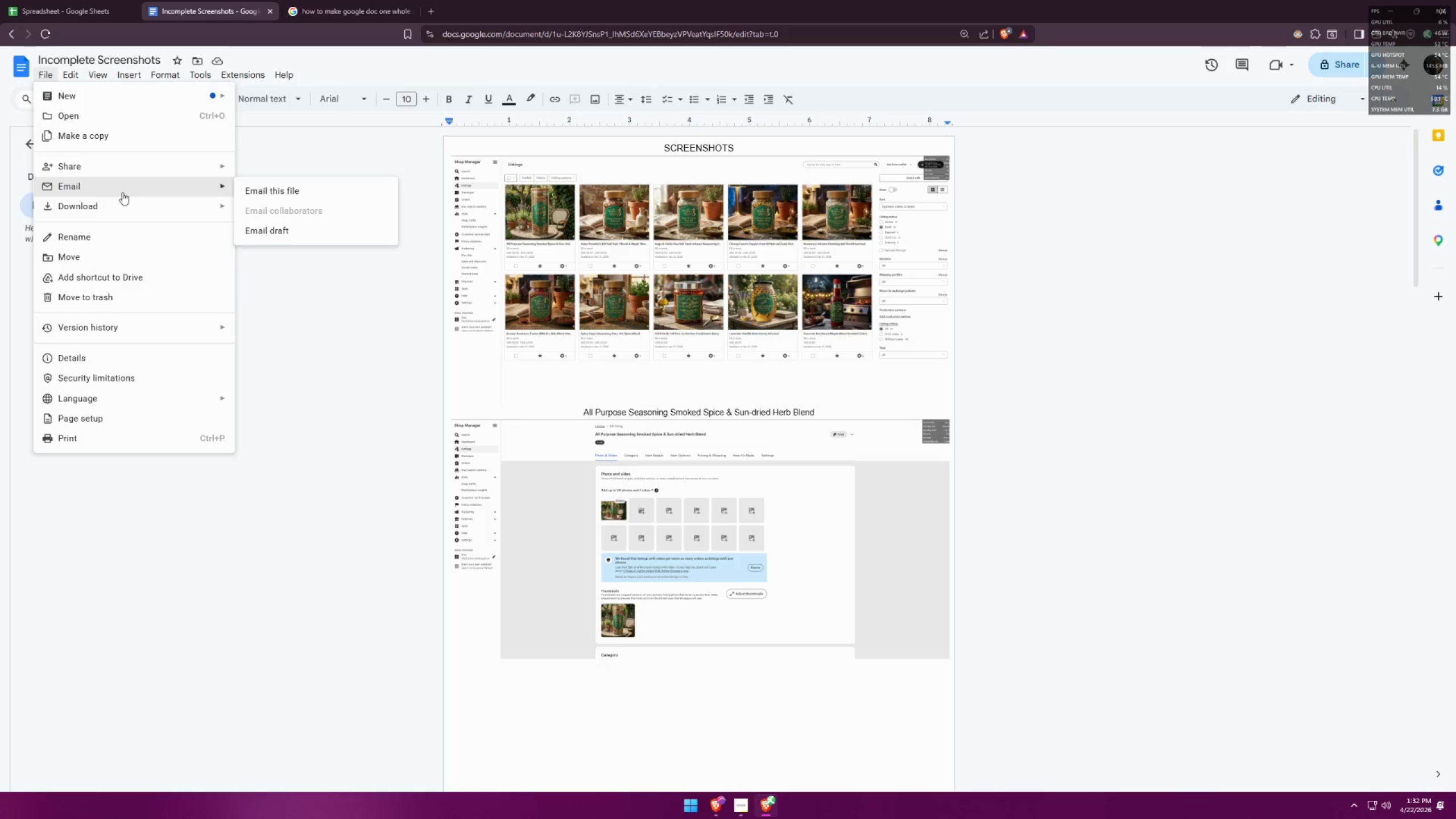 
left_click([114, 421])
 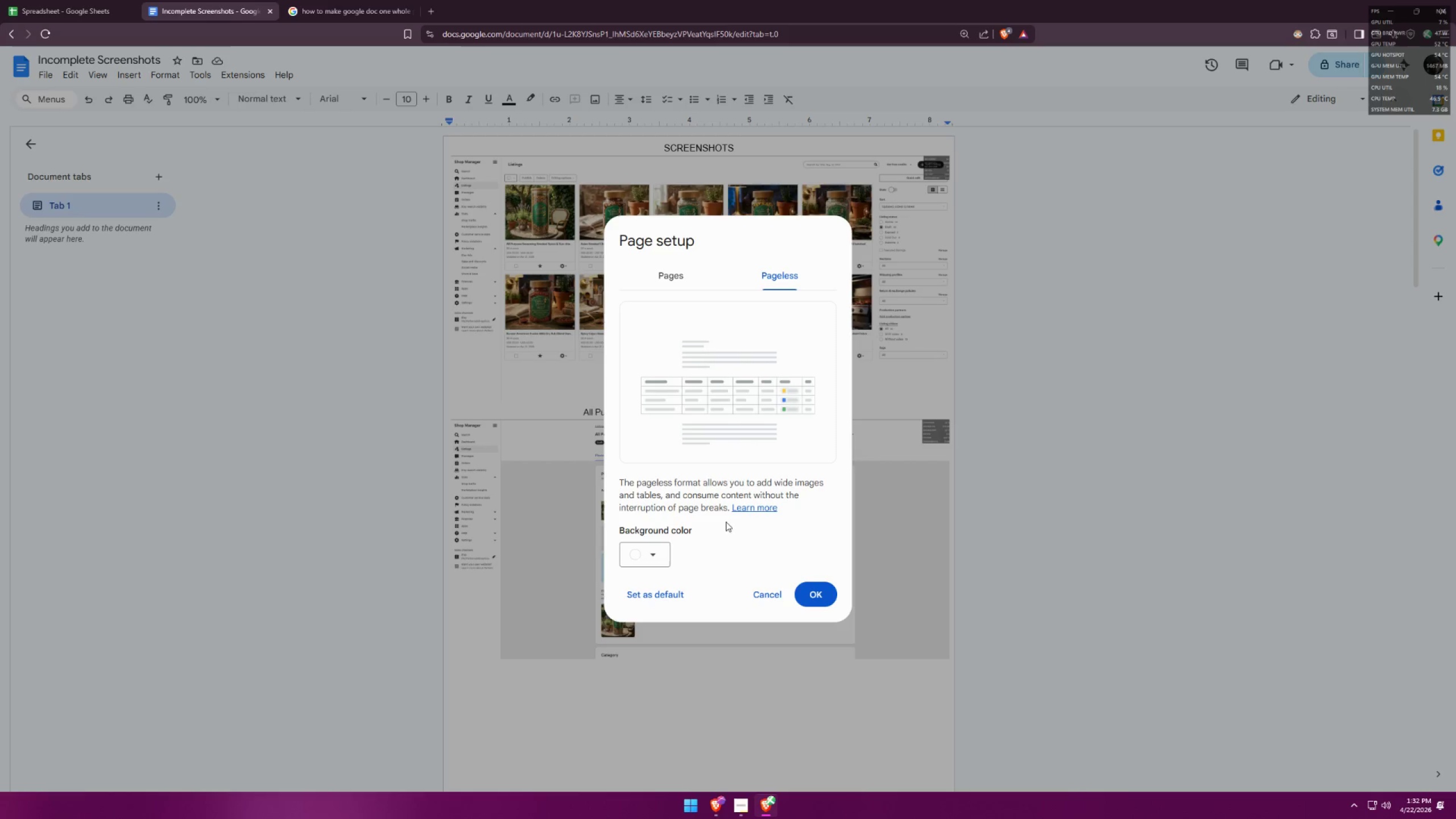 
left_click([809, 589])
 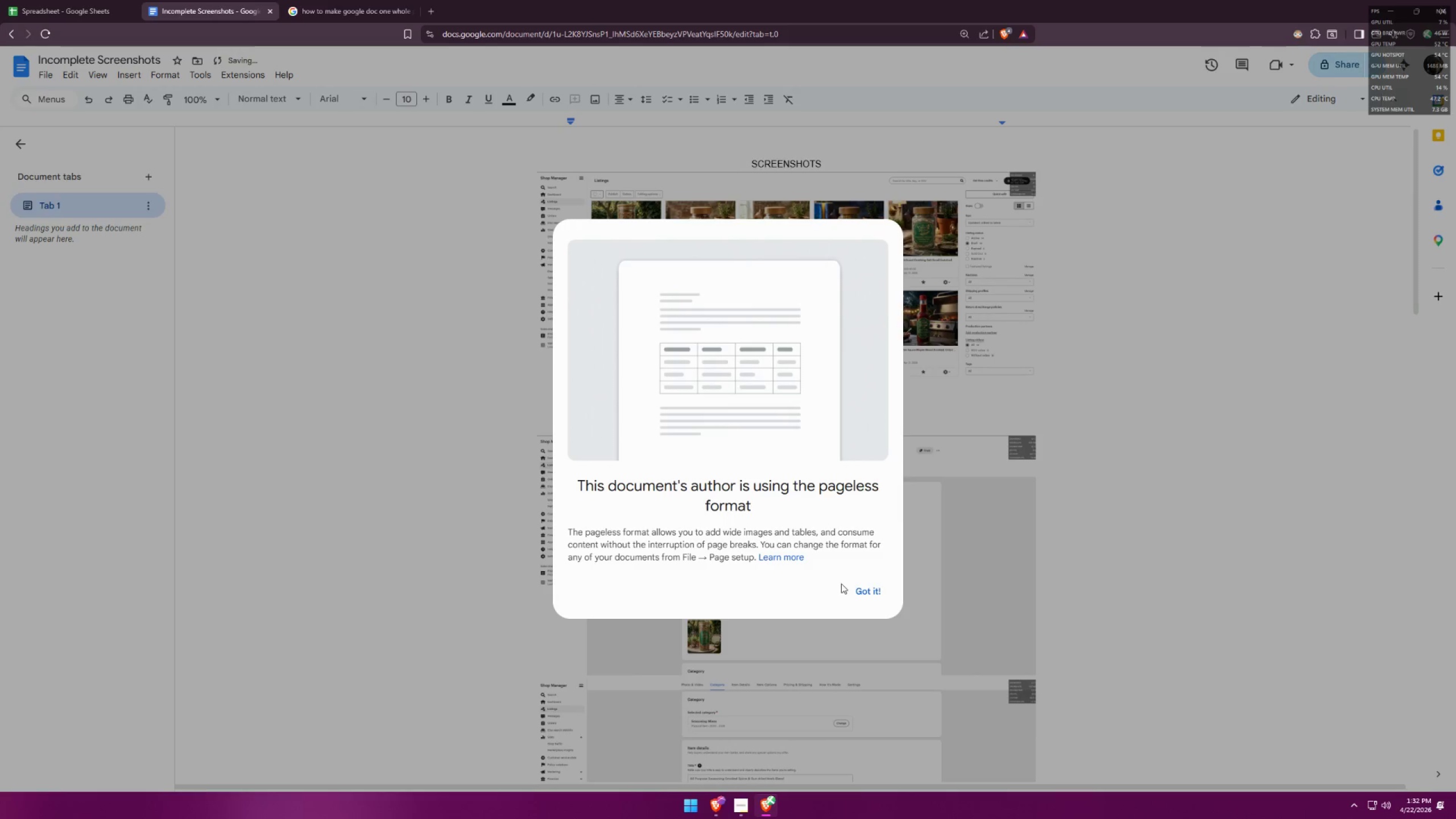 
left_click([859, 595])
 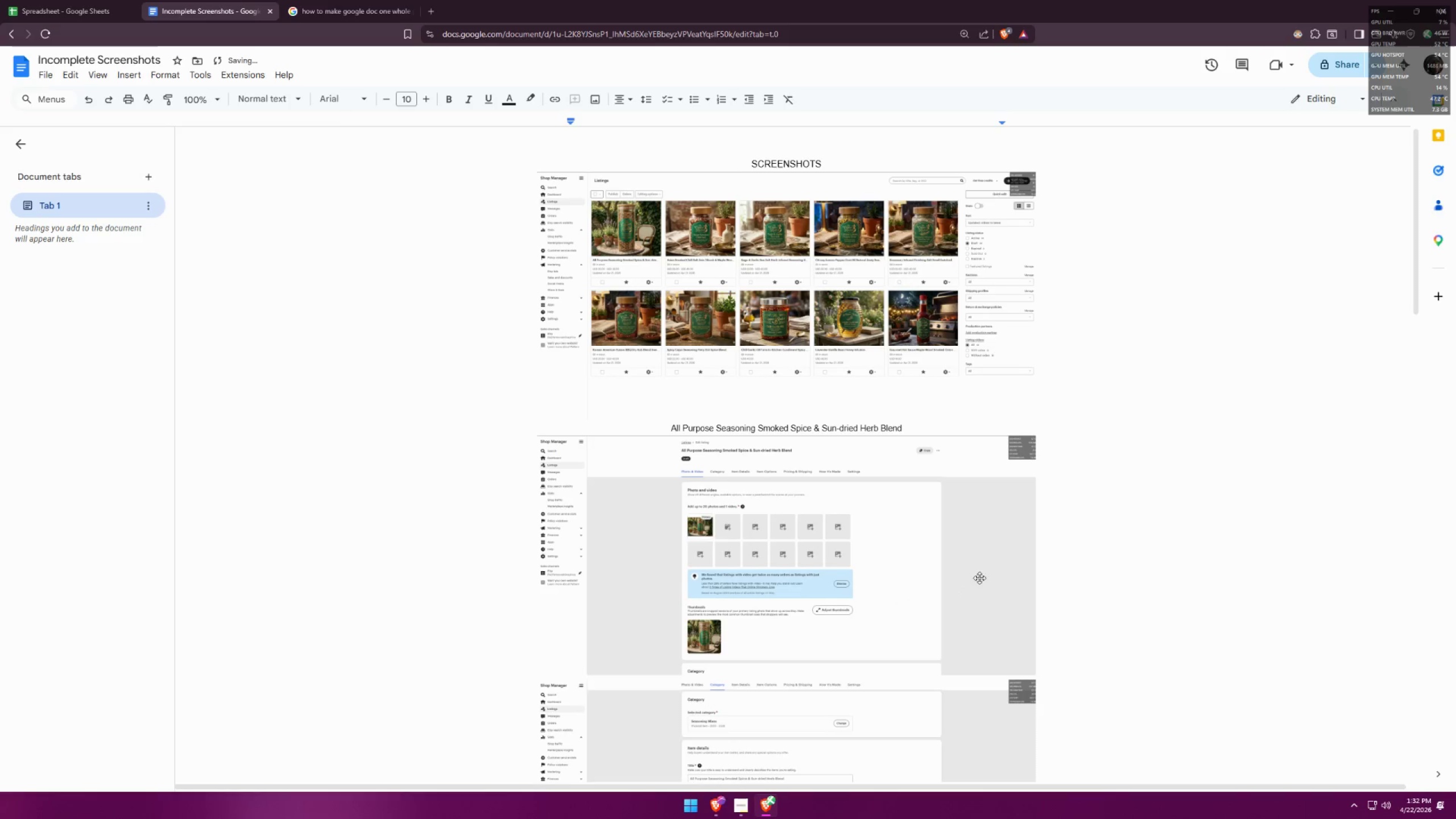 
scroll: coordinate [965, 470], scroll_direction: down, amount: 29.0
 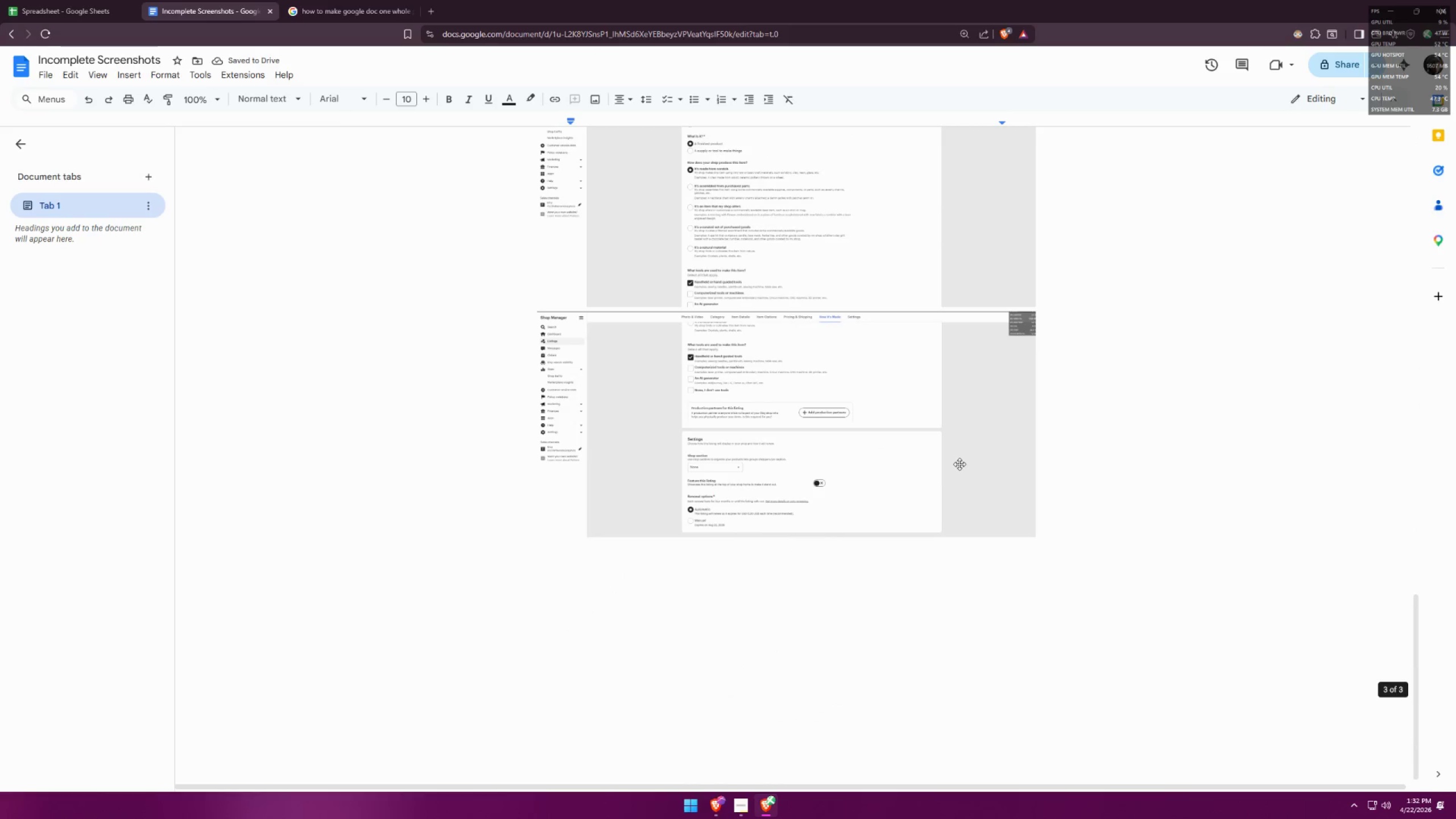 
scroll: coordinate [986, 436], scroll_direction: up, amount: 36.0
 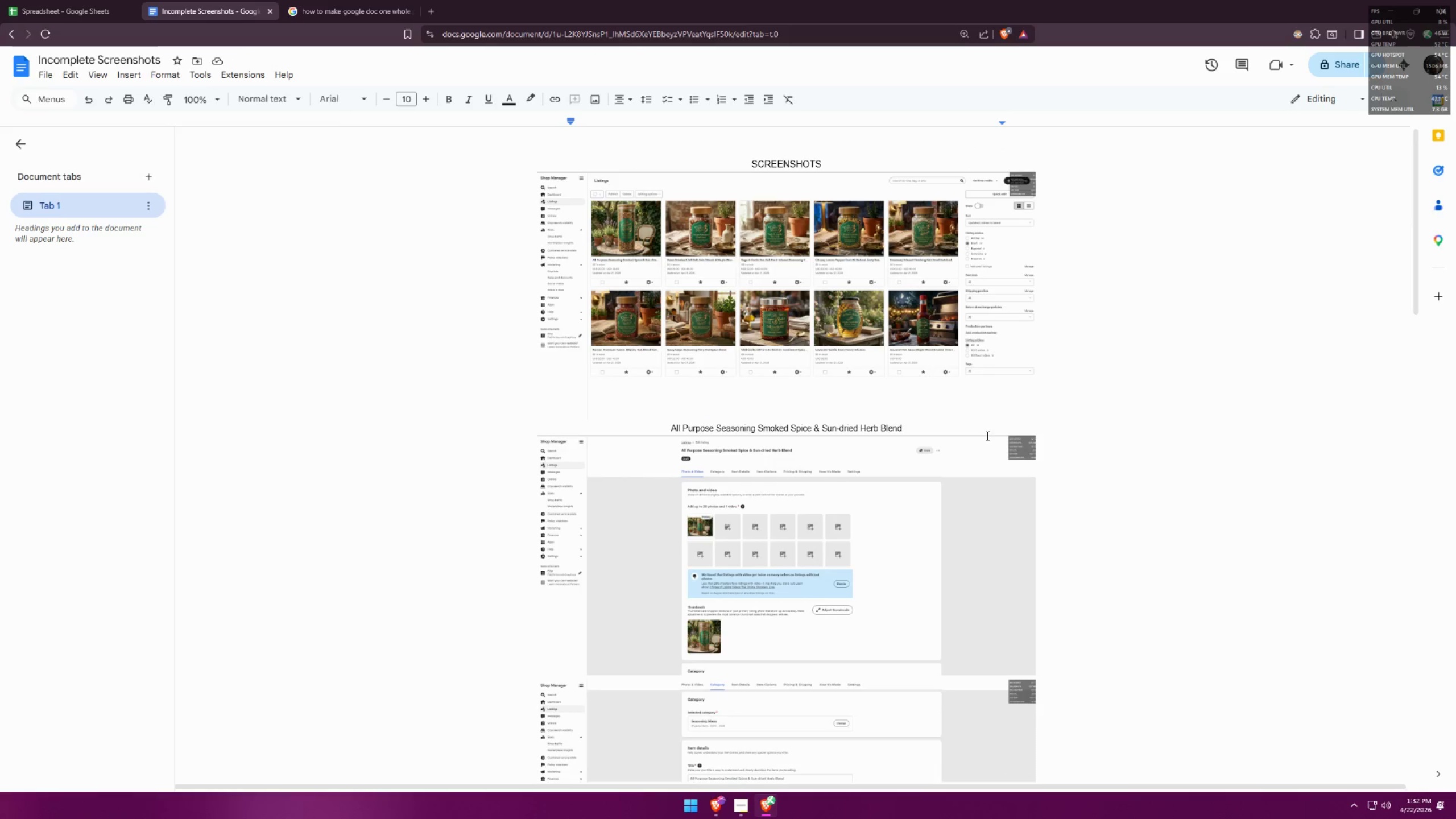 
scroll: coordinate [926, 338], scroll_direction: down, amount: 33.0
 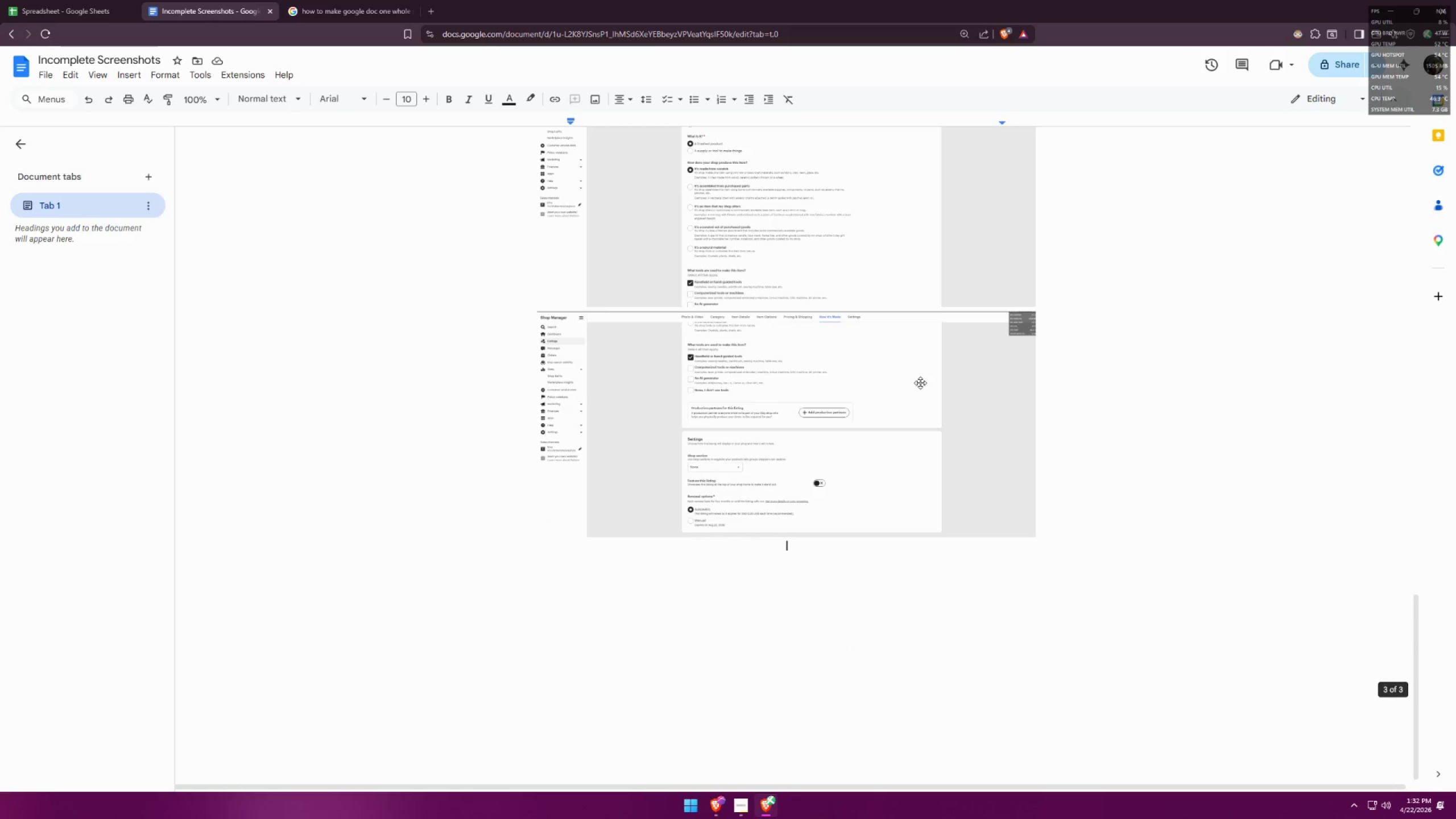 
key(Enter)
 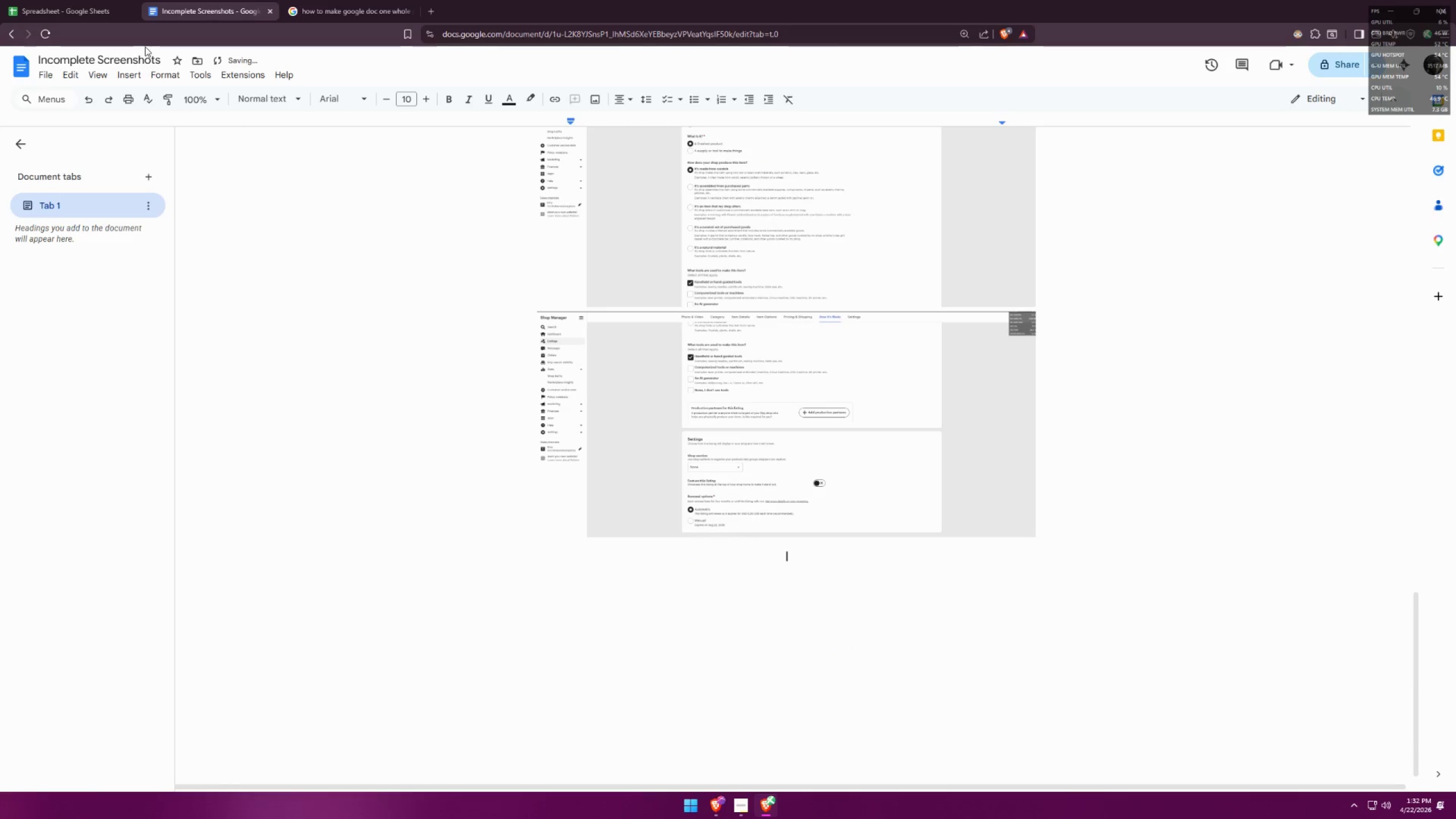 
left_click([66, 0])
 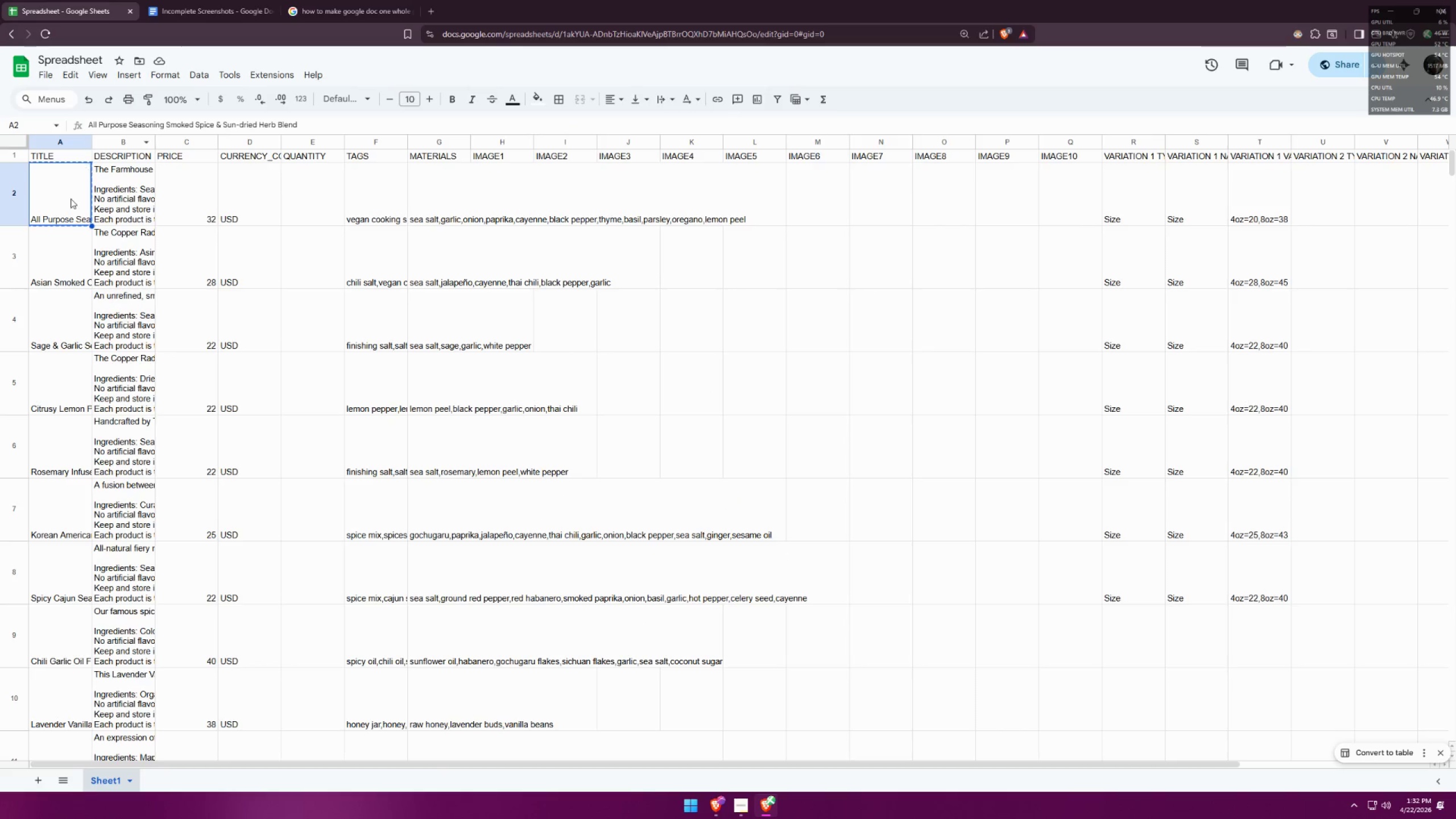 
left_click([69, 242])
 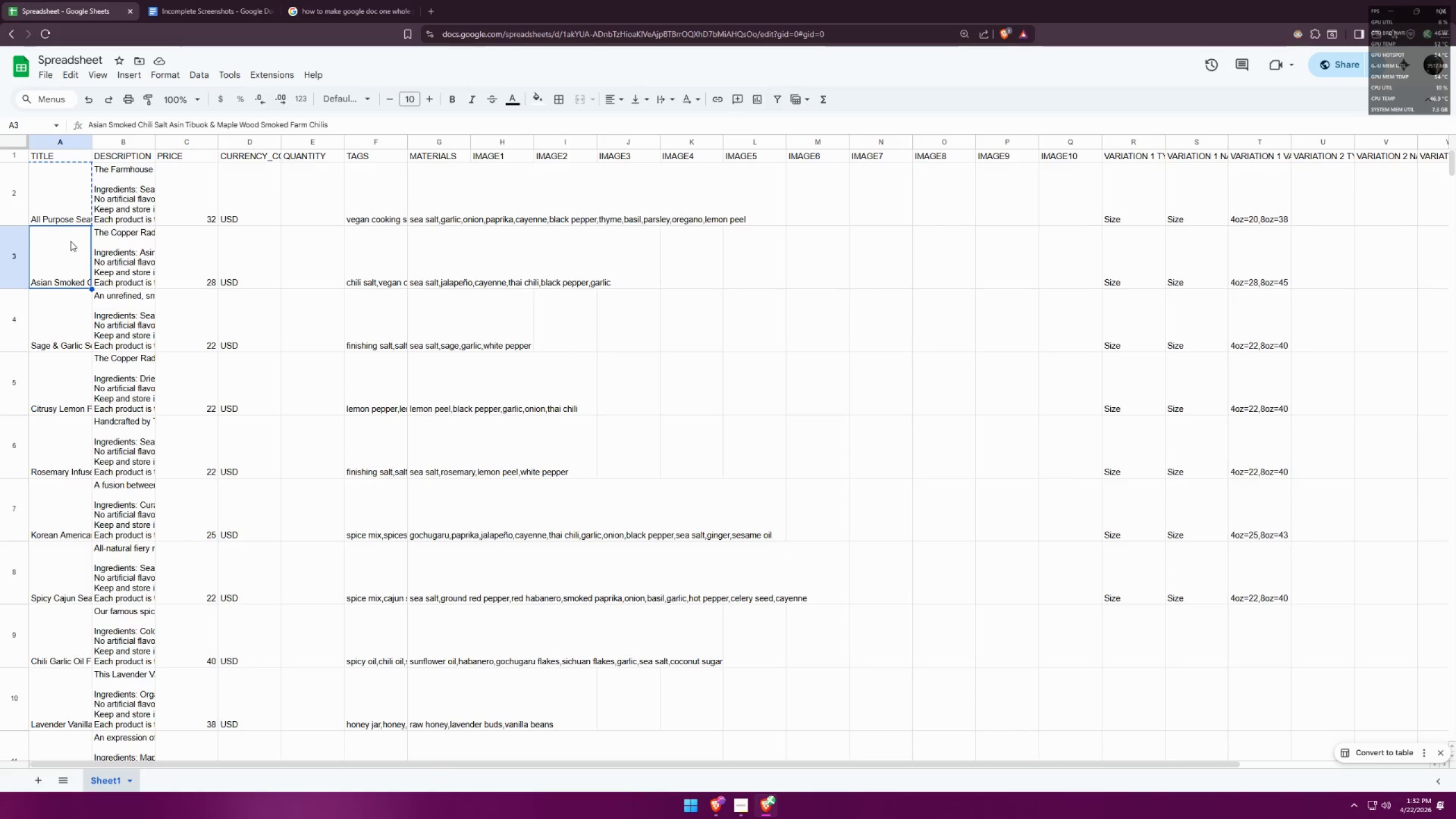 
key(Control+ControlLeft)
 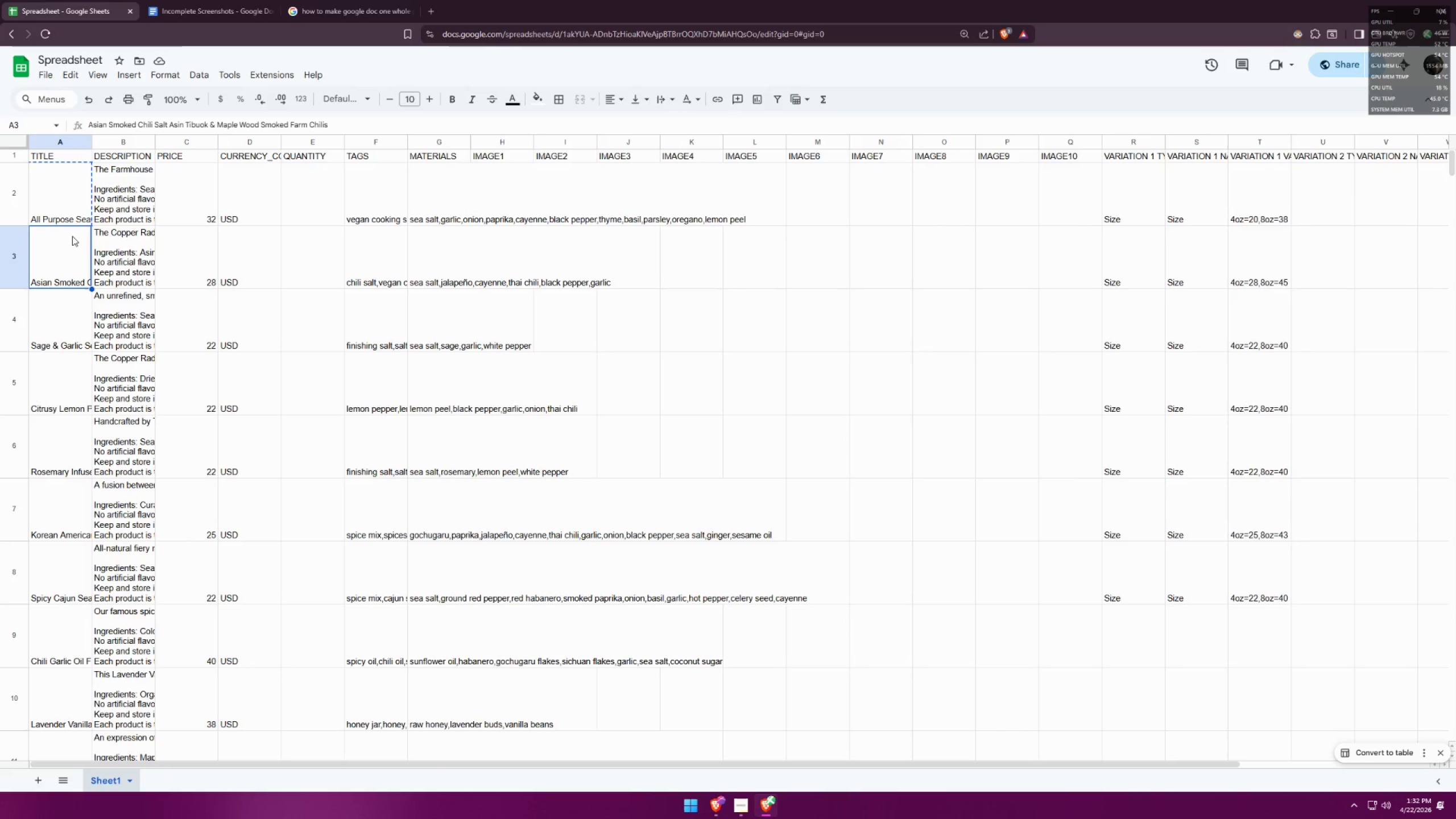 
key(Control+C)
 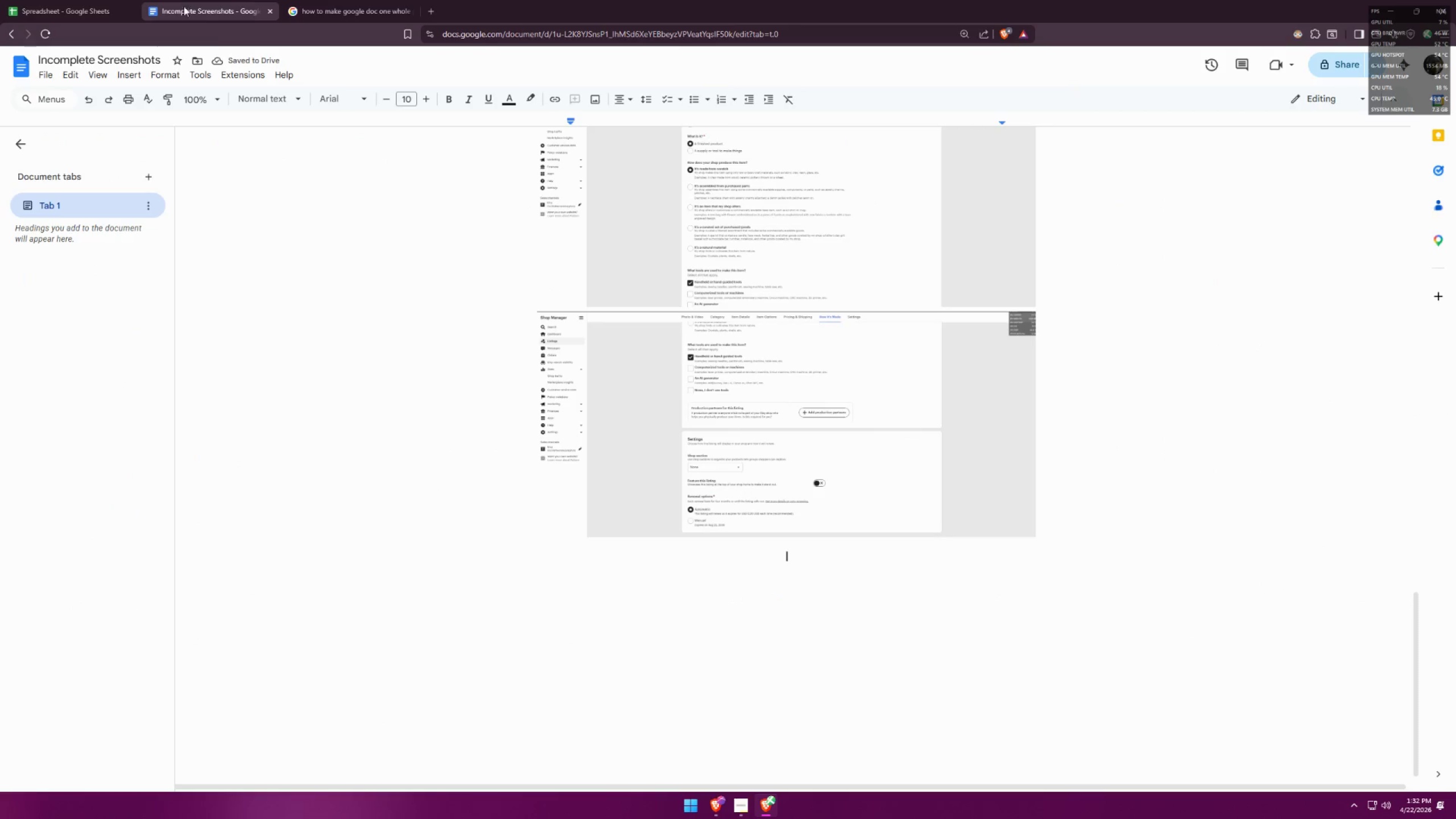 
key(Control+ControlLeft)
 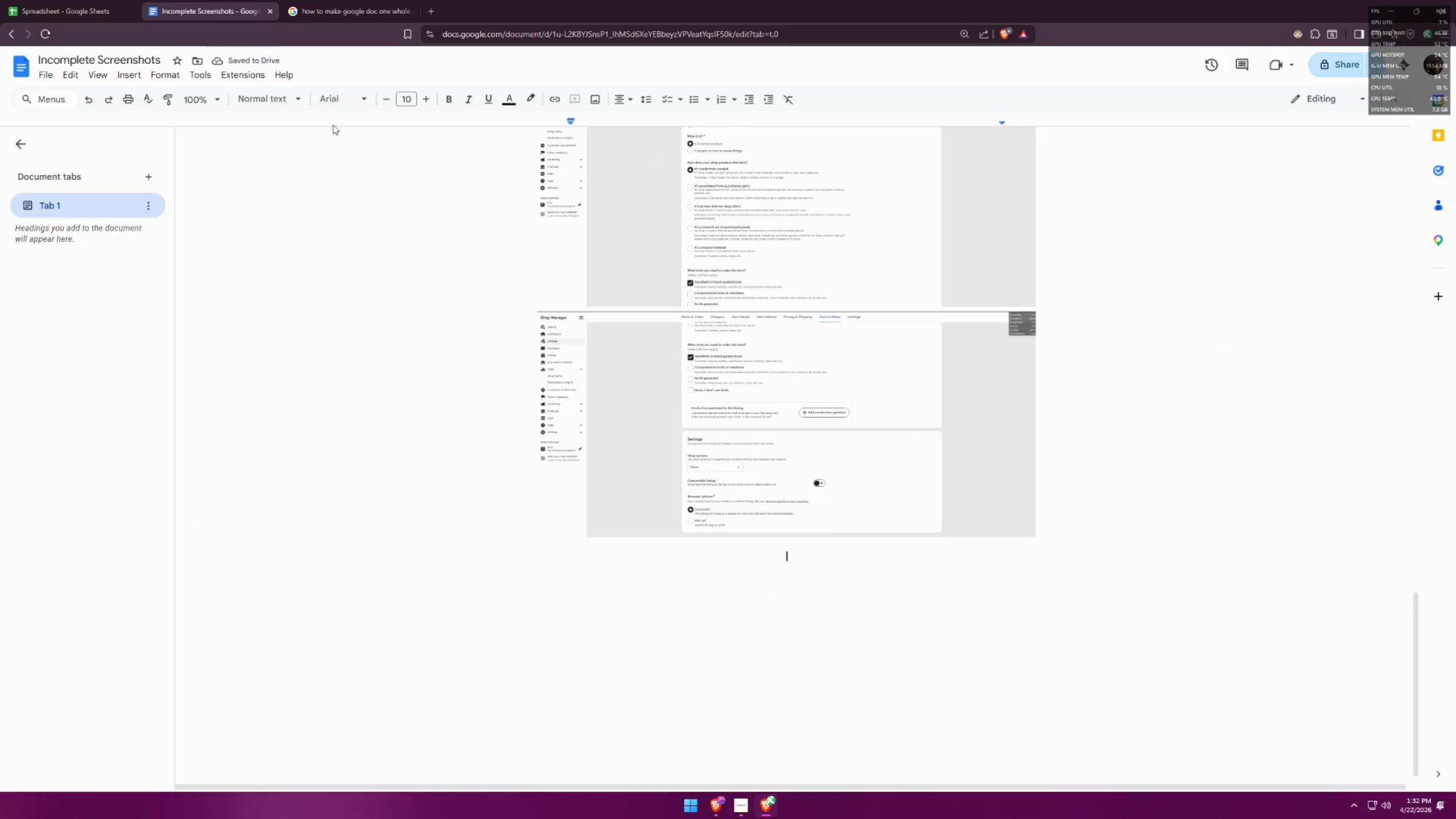 
key(Control+V)
 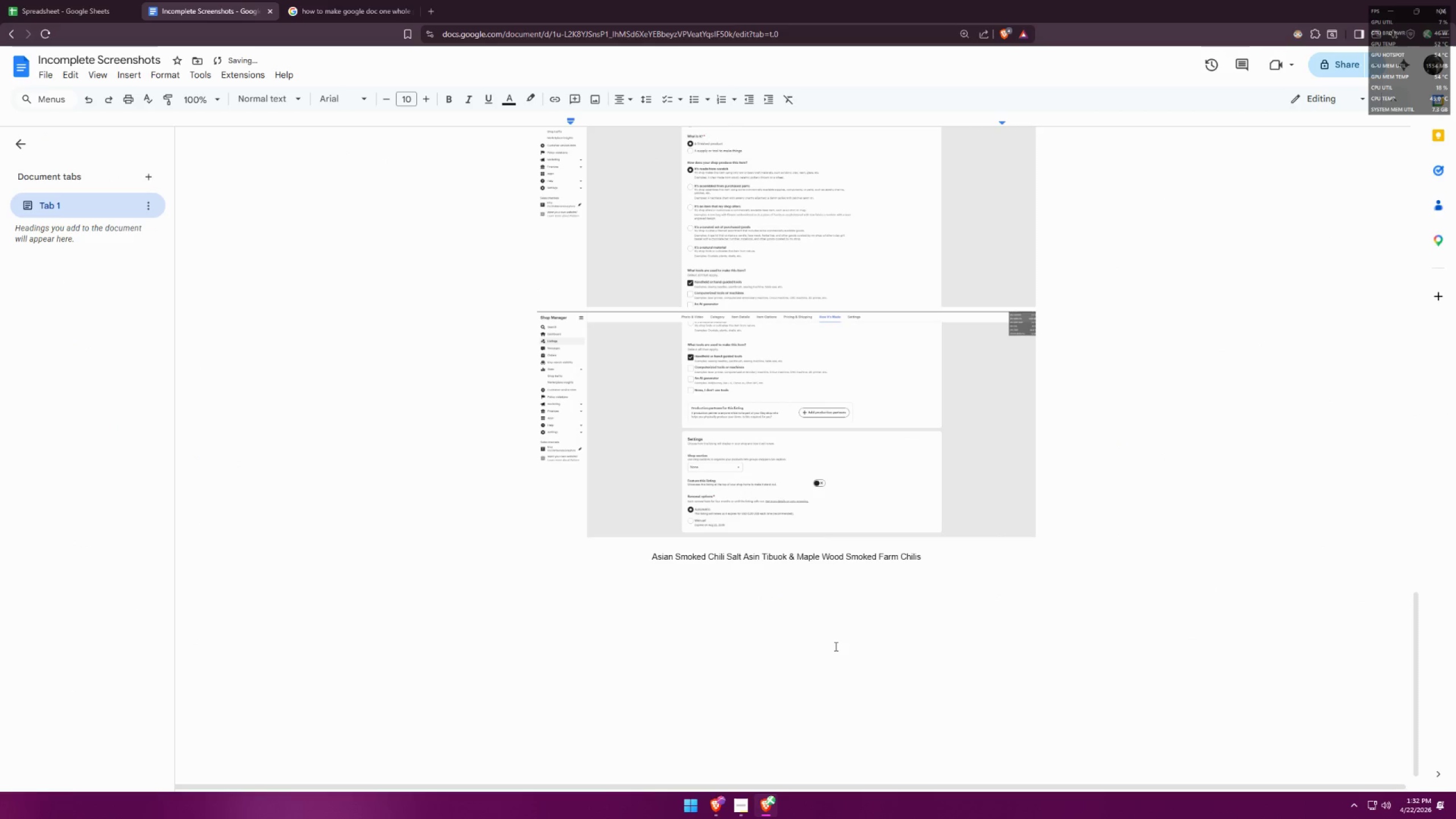 
key(Enter)
 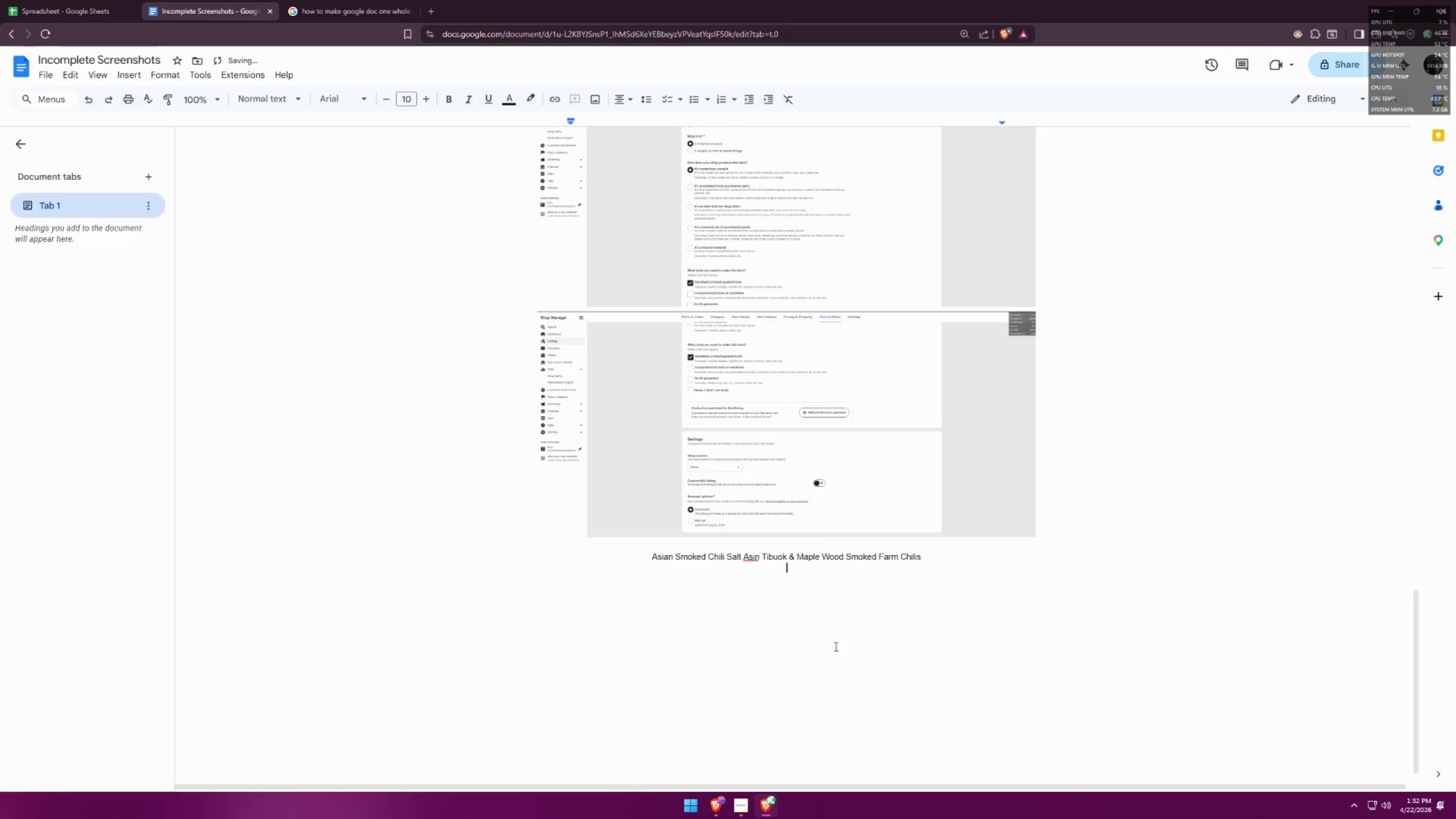 
key(Enter)
 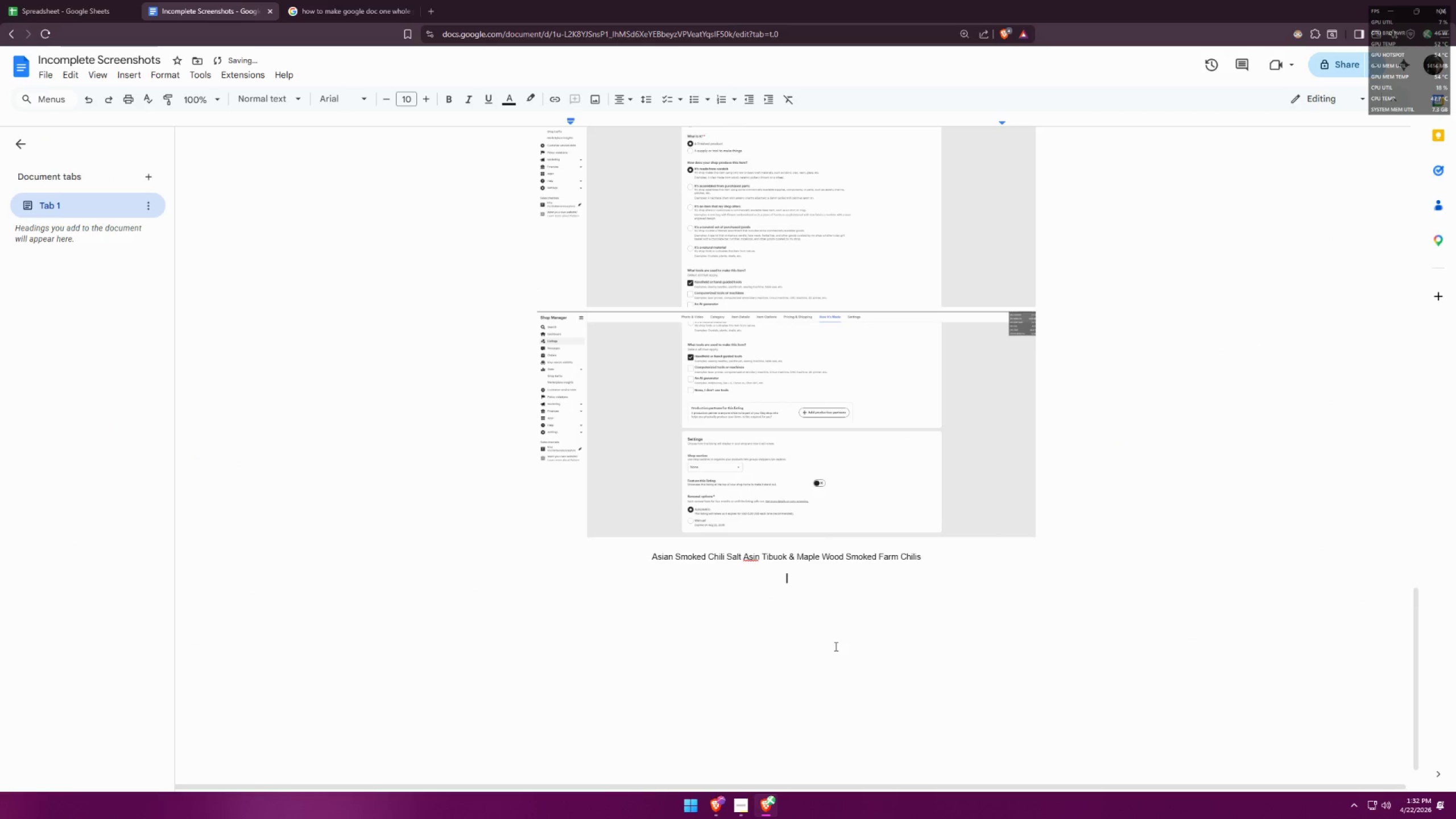 
key(Alt+AltLeft)
 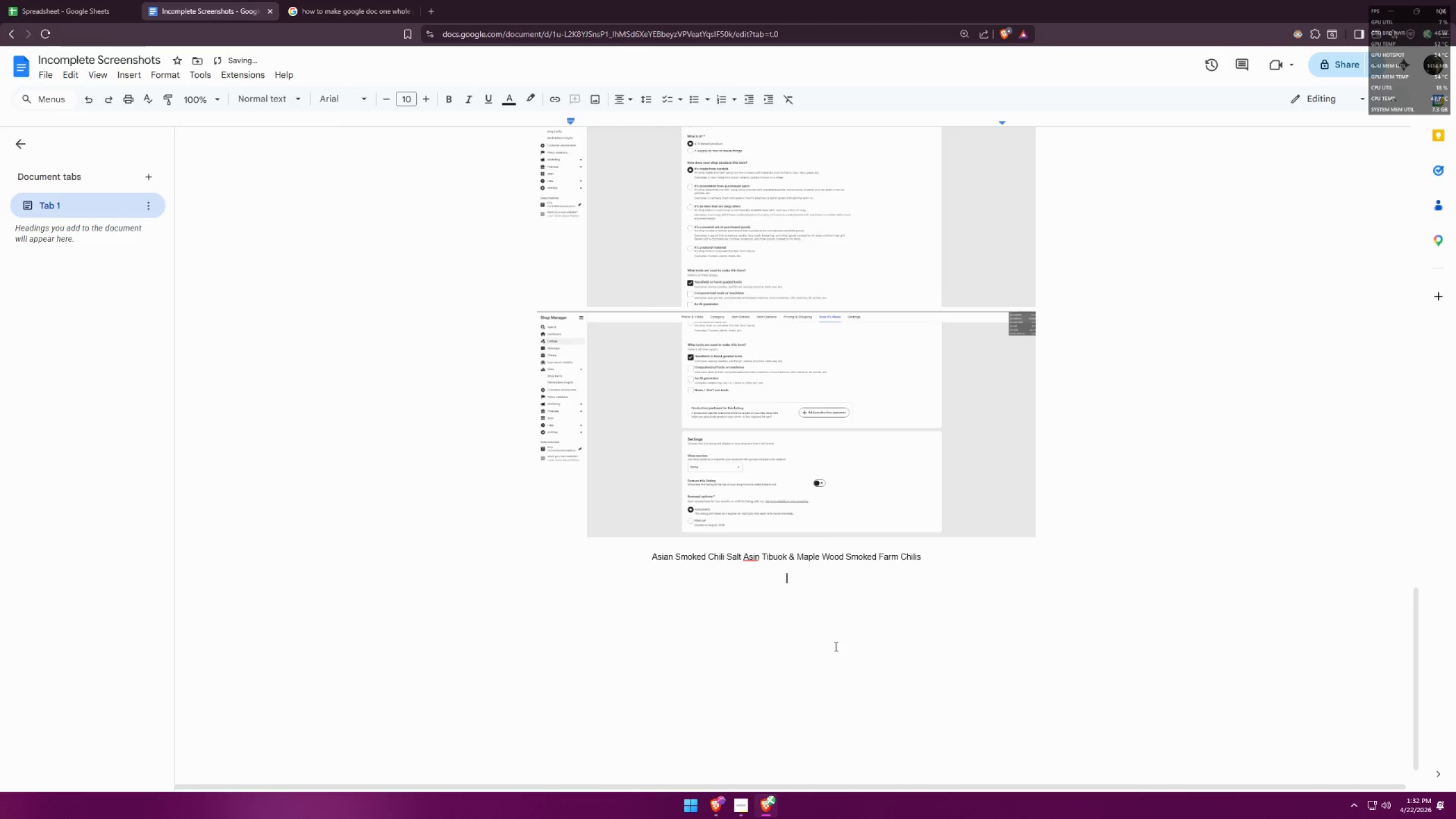 
key(Alt+Tab)
 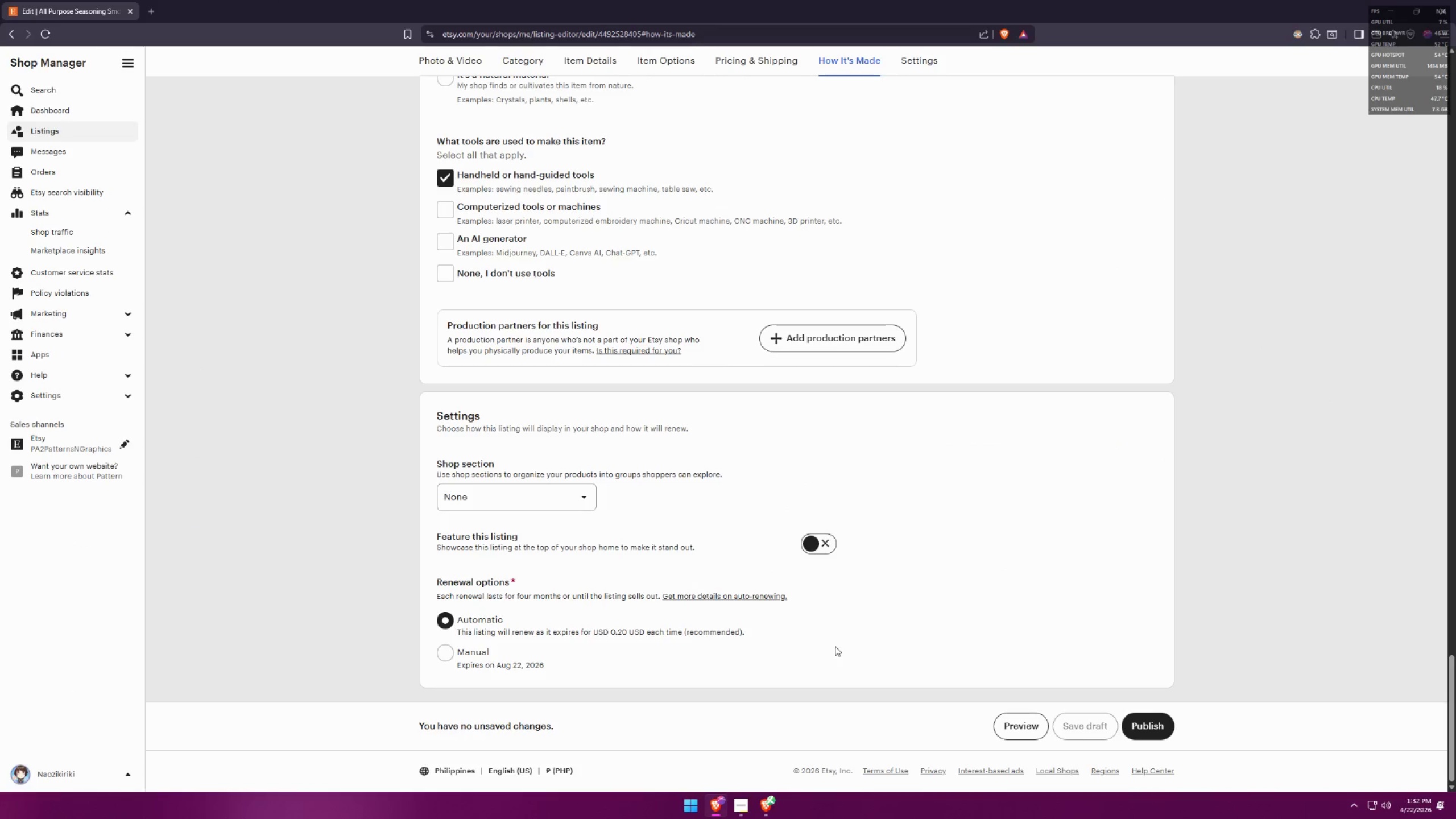 
key(Alt+AltLeft)
 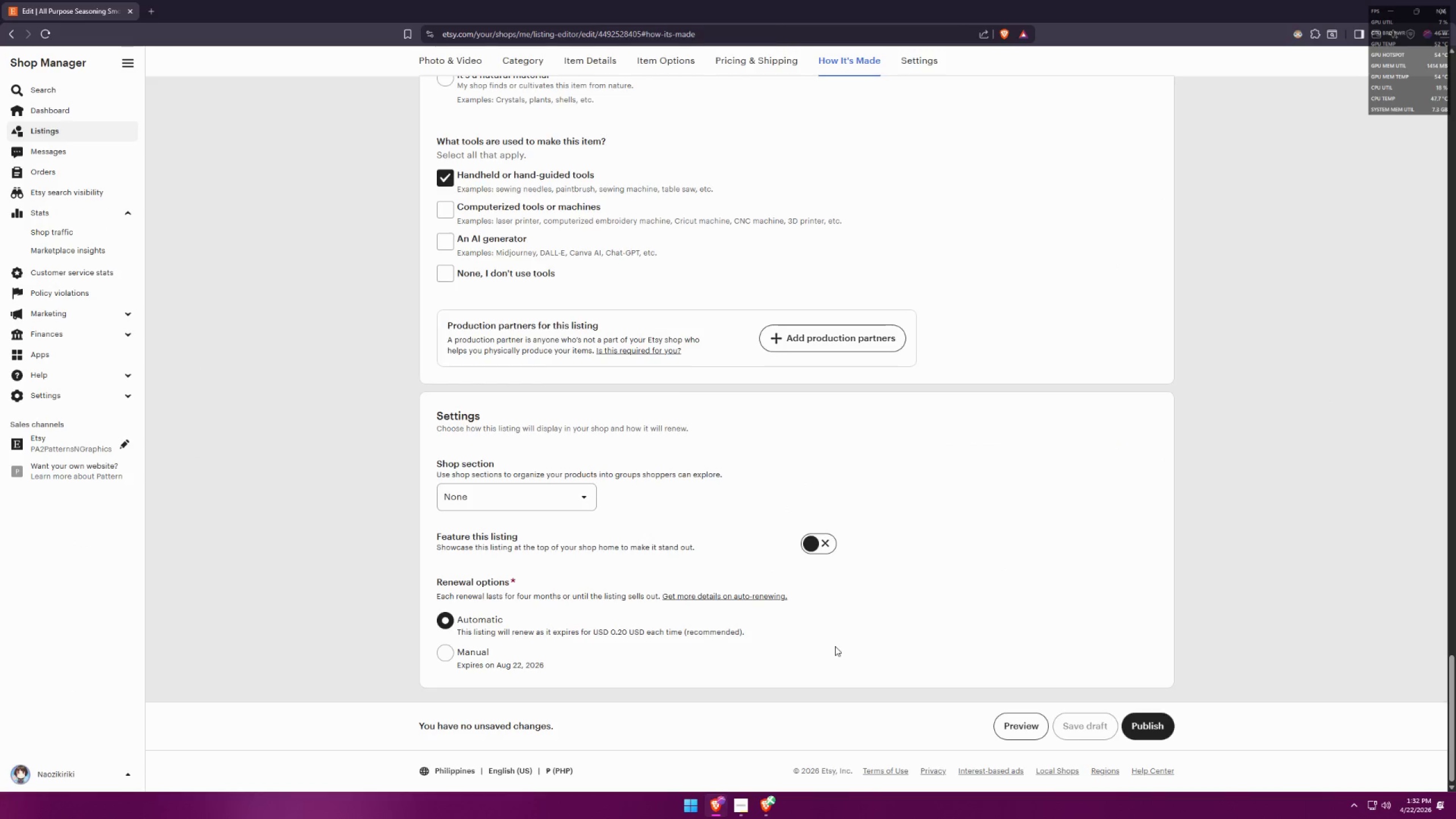 
key(Alt+Tab)
 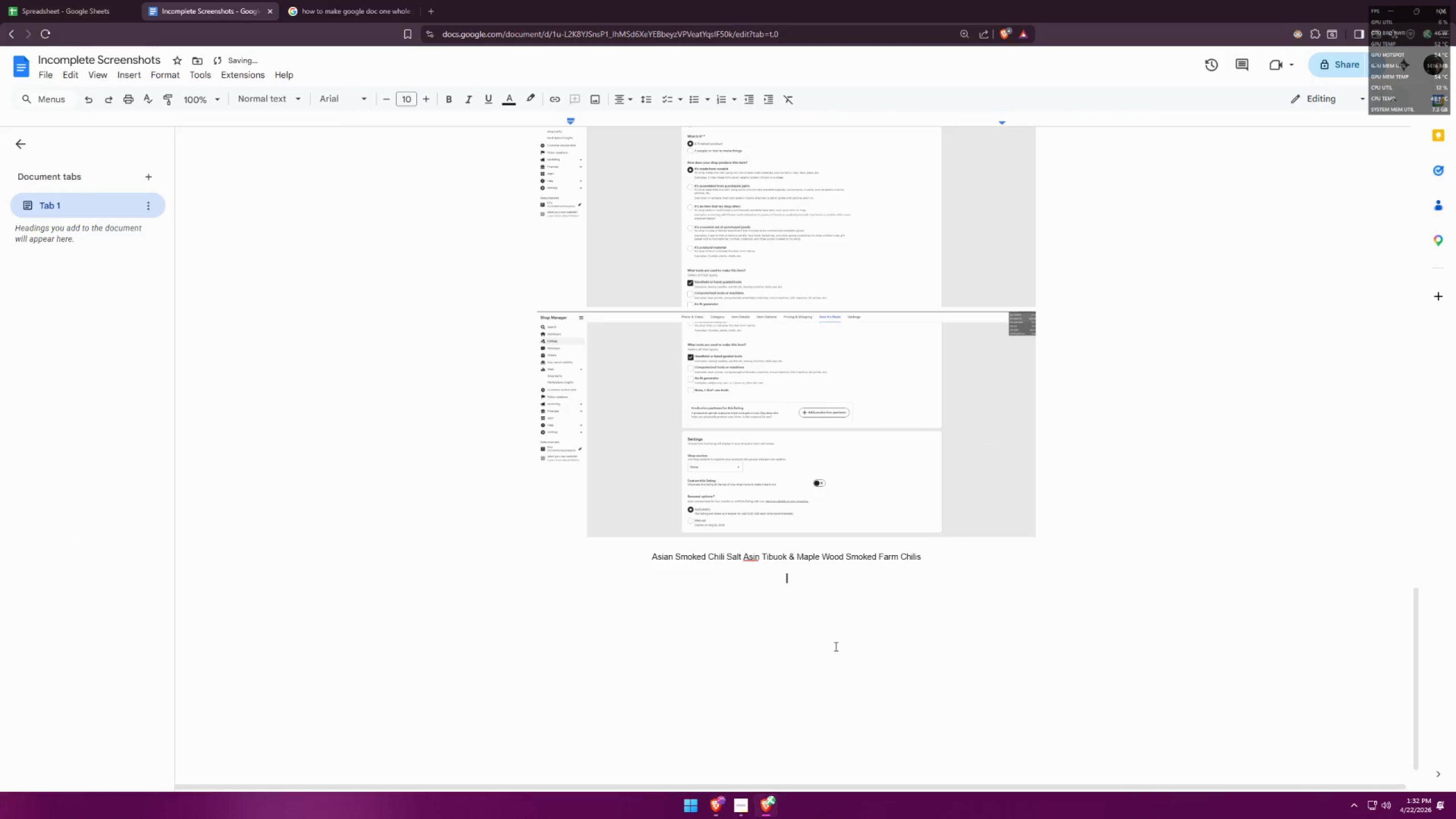 
key(Backspace)
 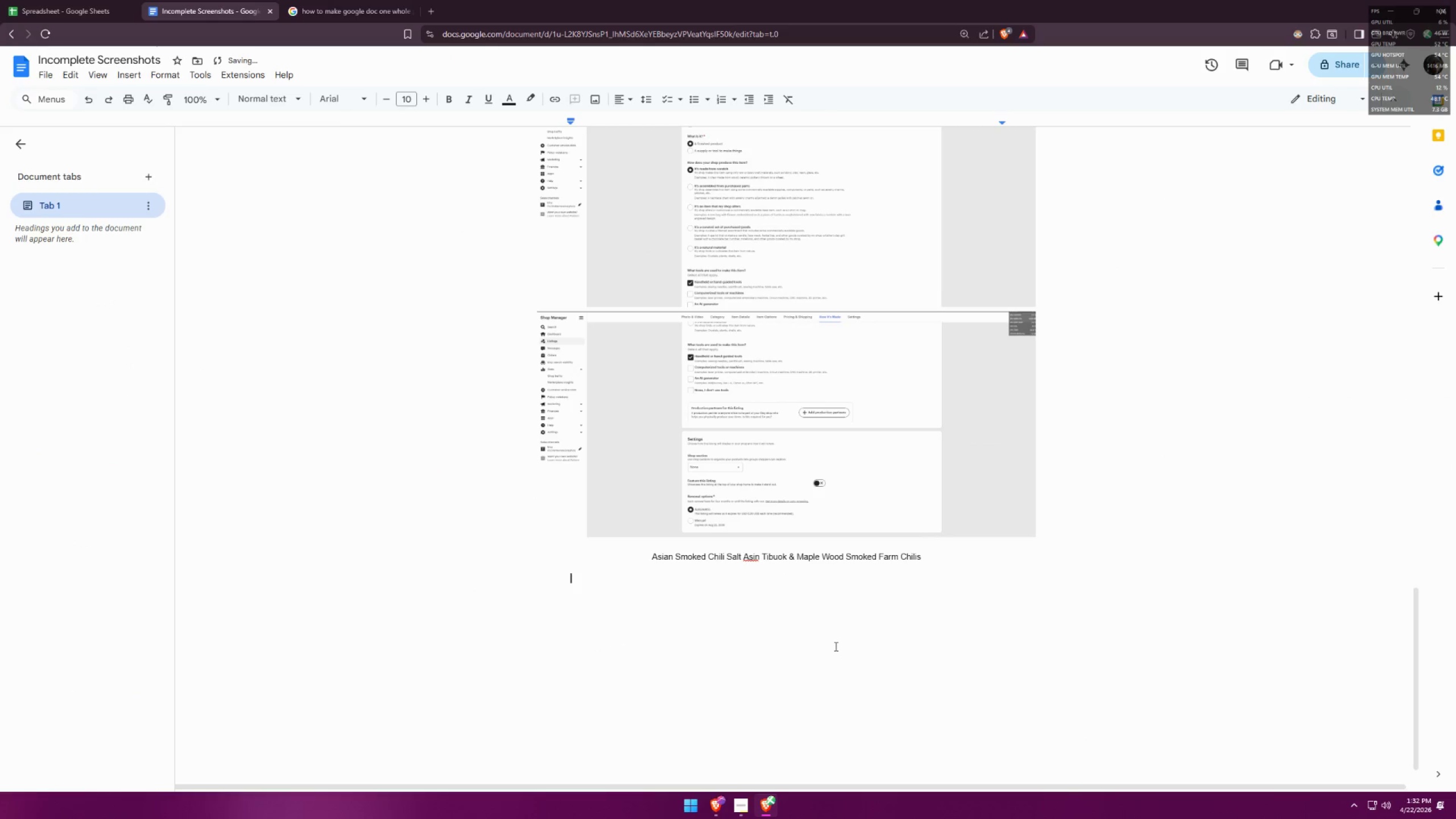 
key(Backspace)
 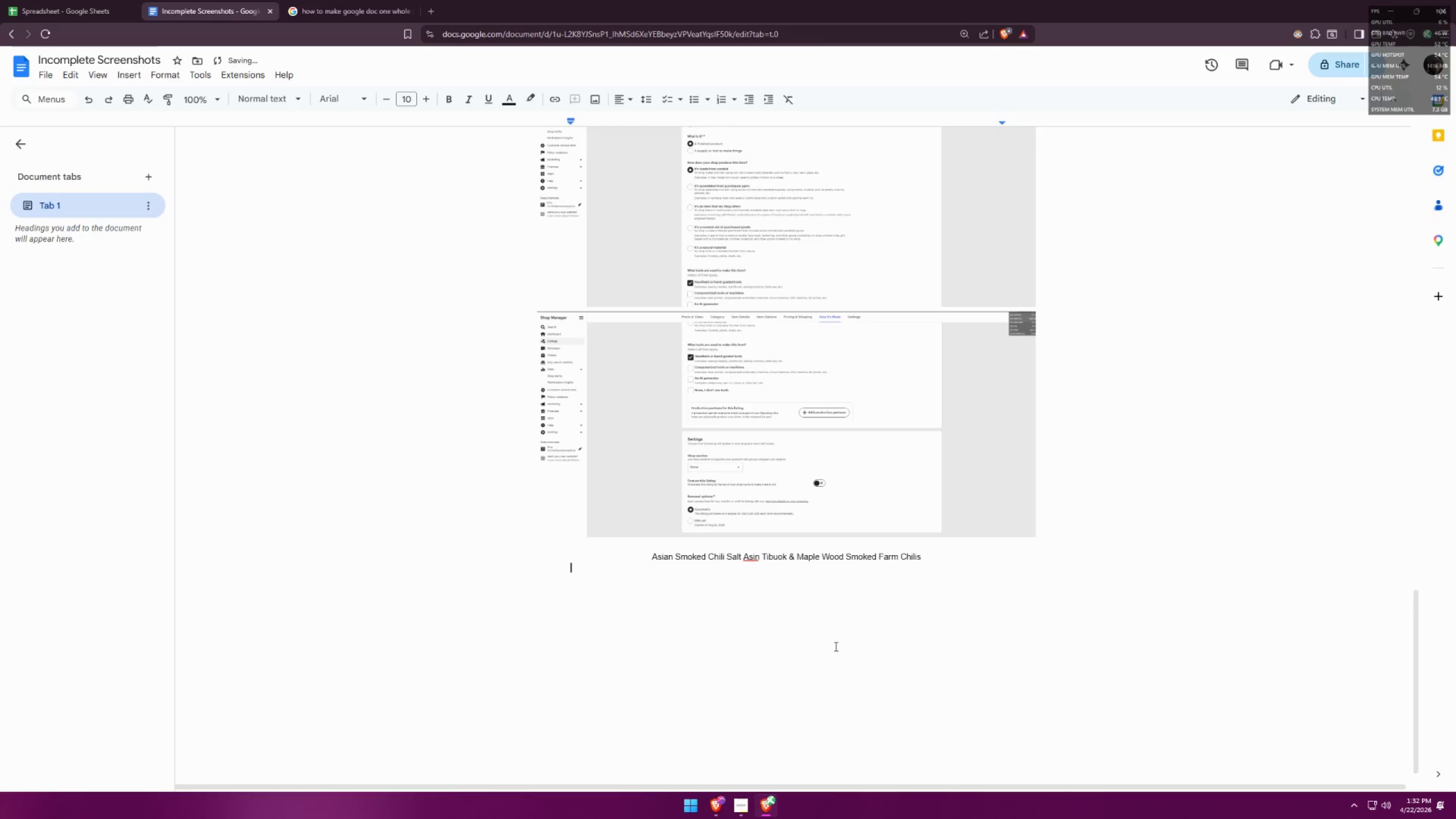 
key(Backspace)
 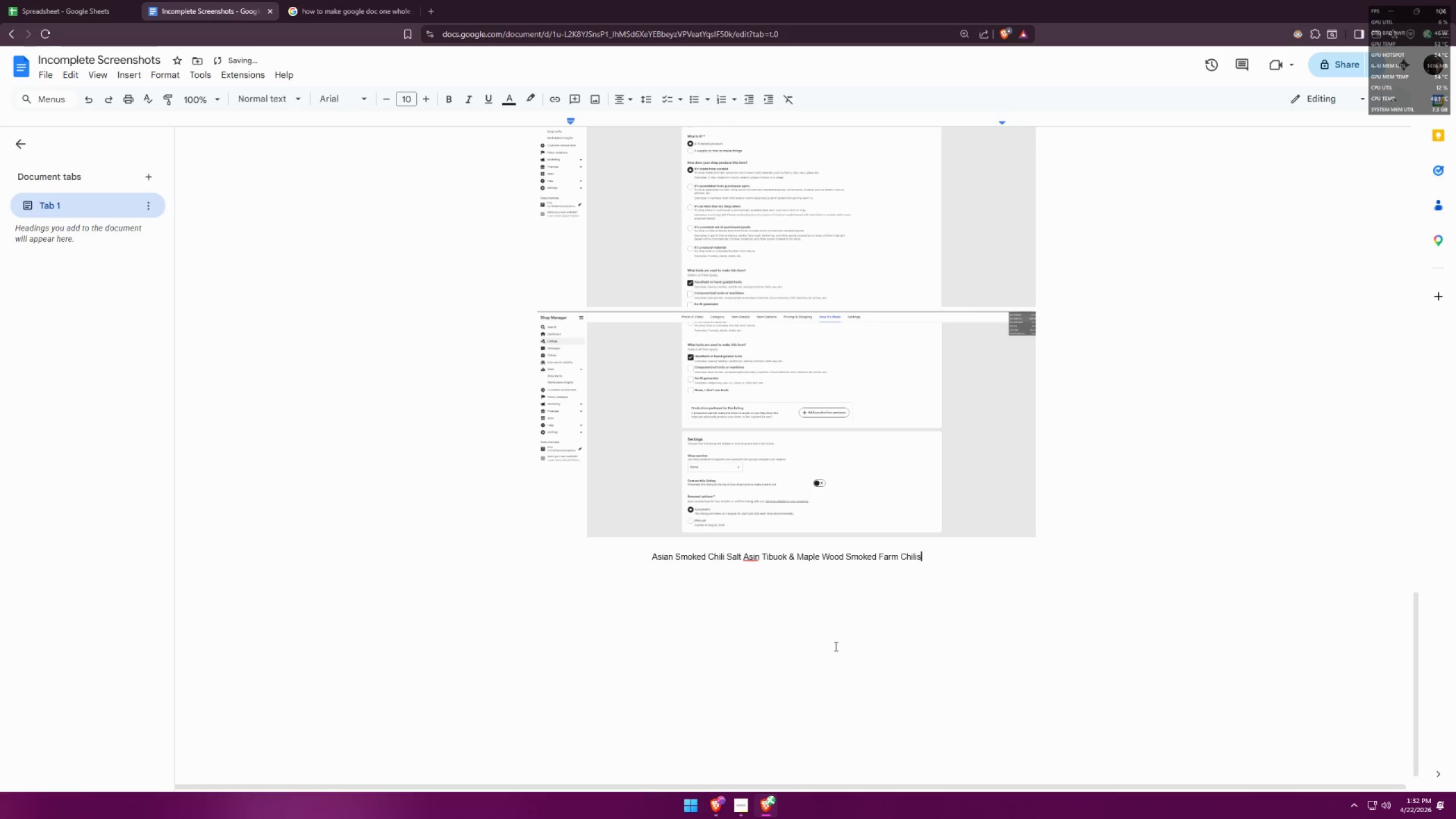 
key(Enter)
 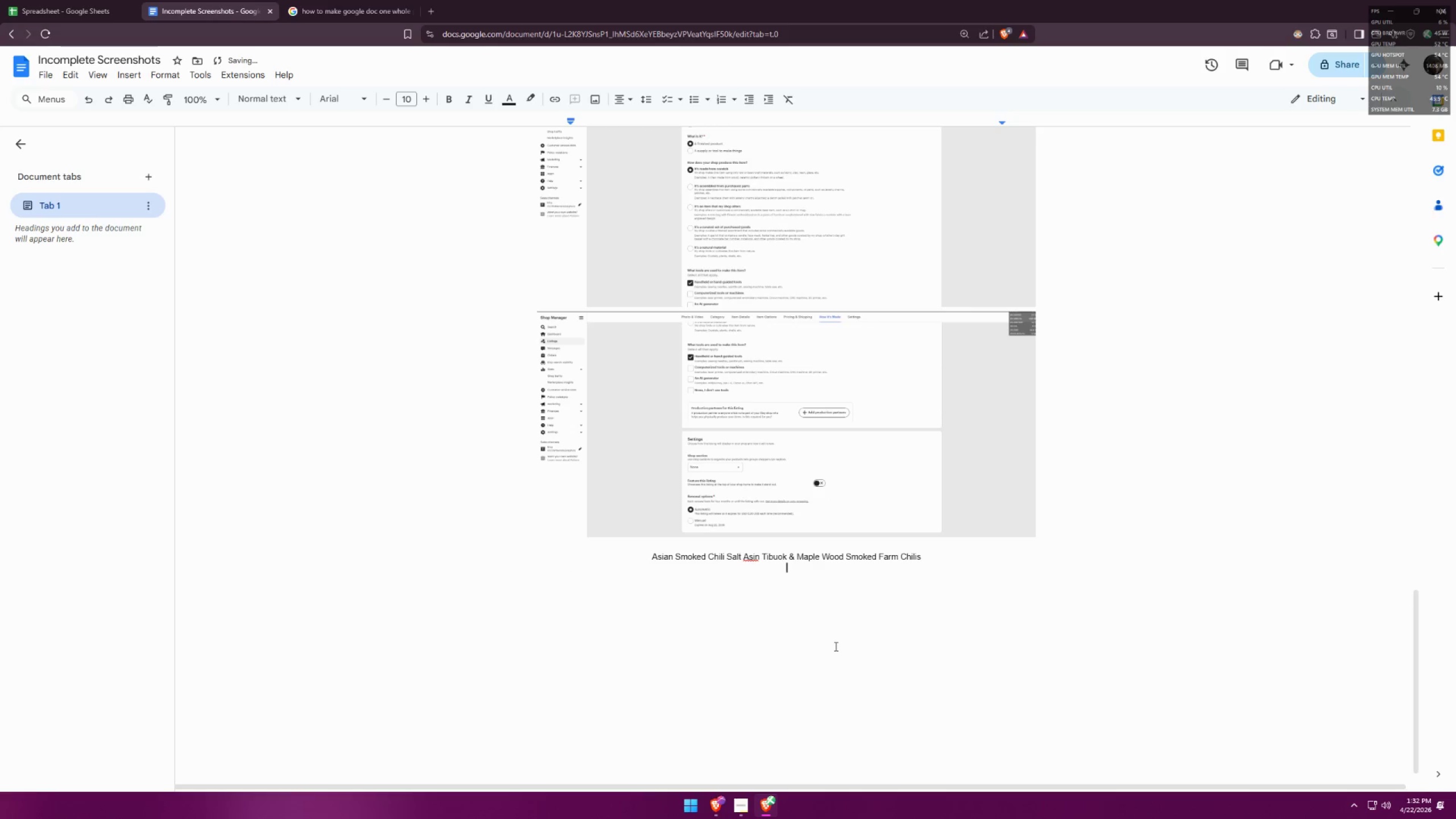 
key(Alt+AltLeft)
 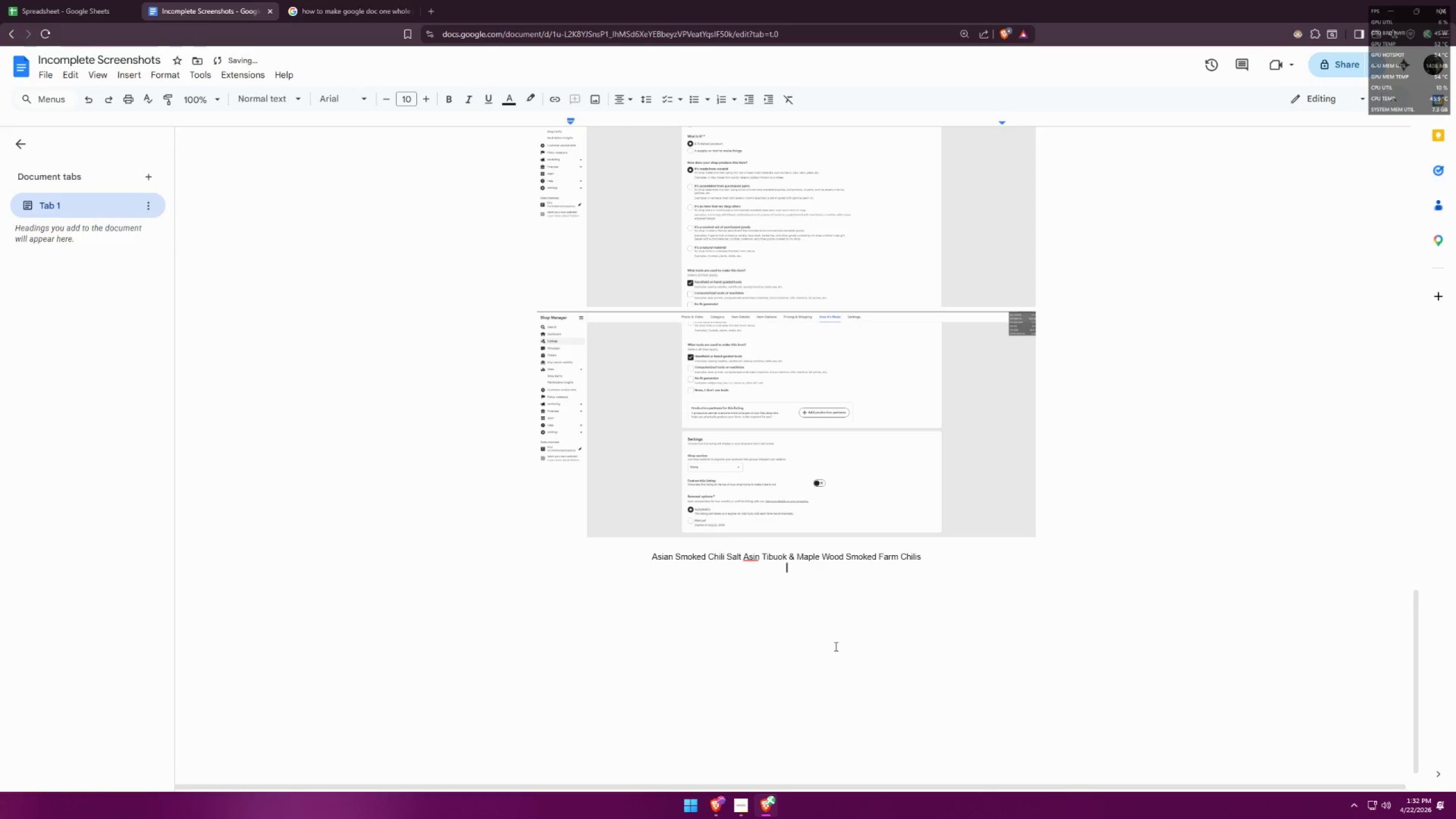 
key(Alt+Tab)
 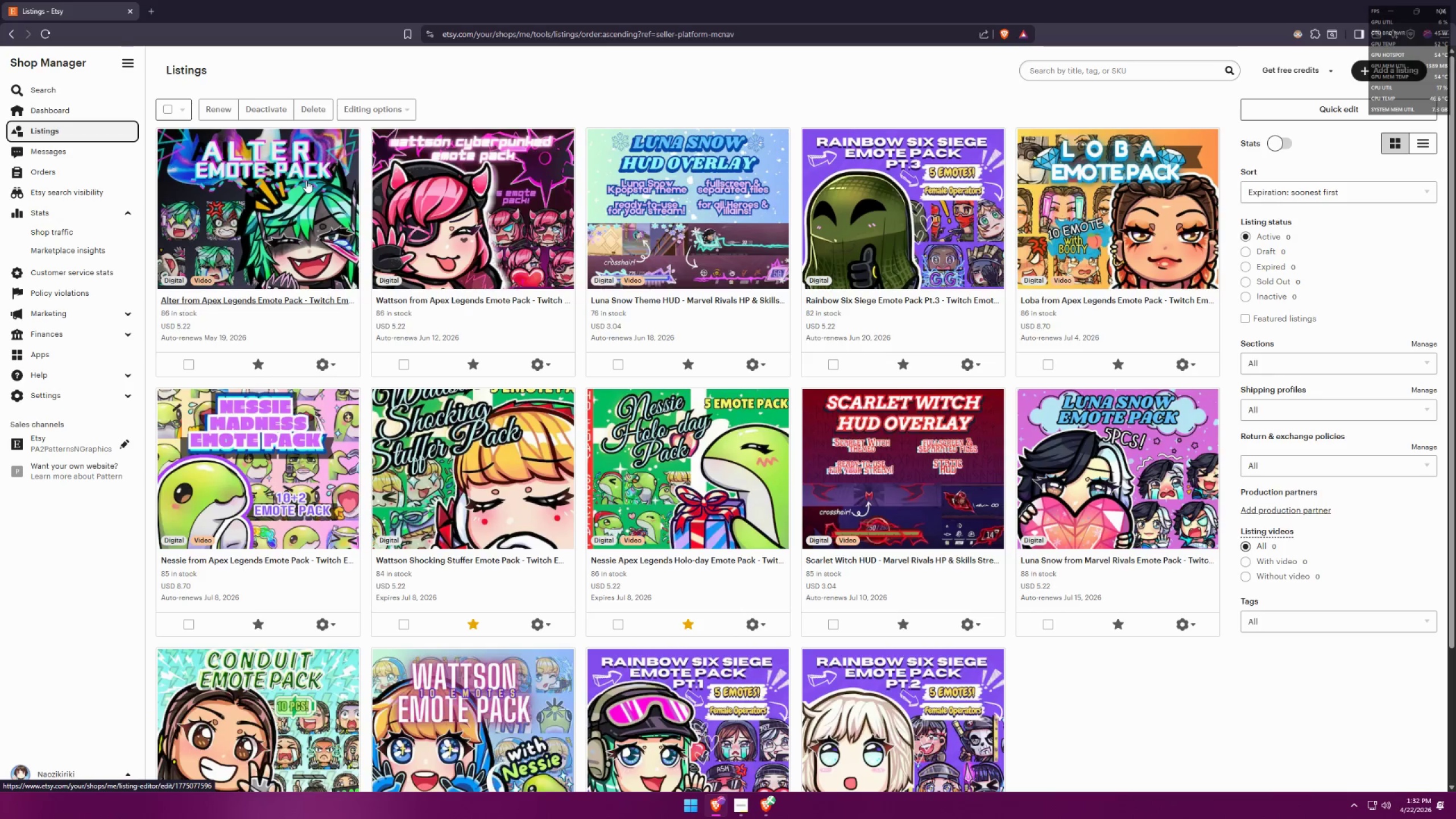 
wait(5.78)
 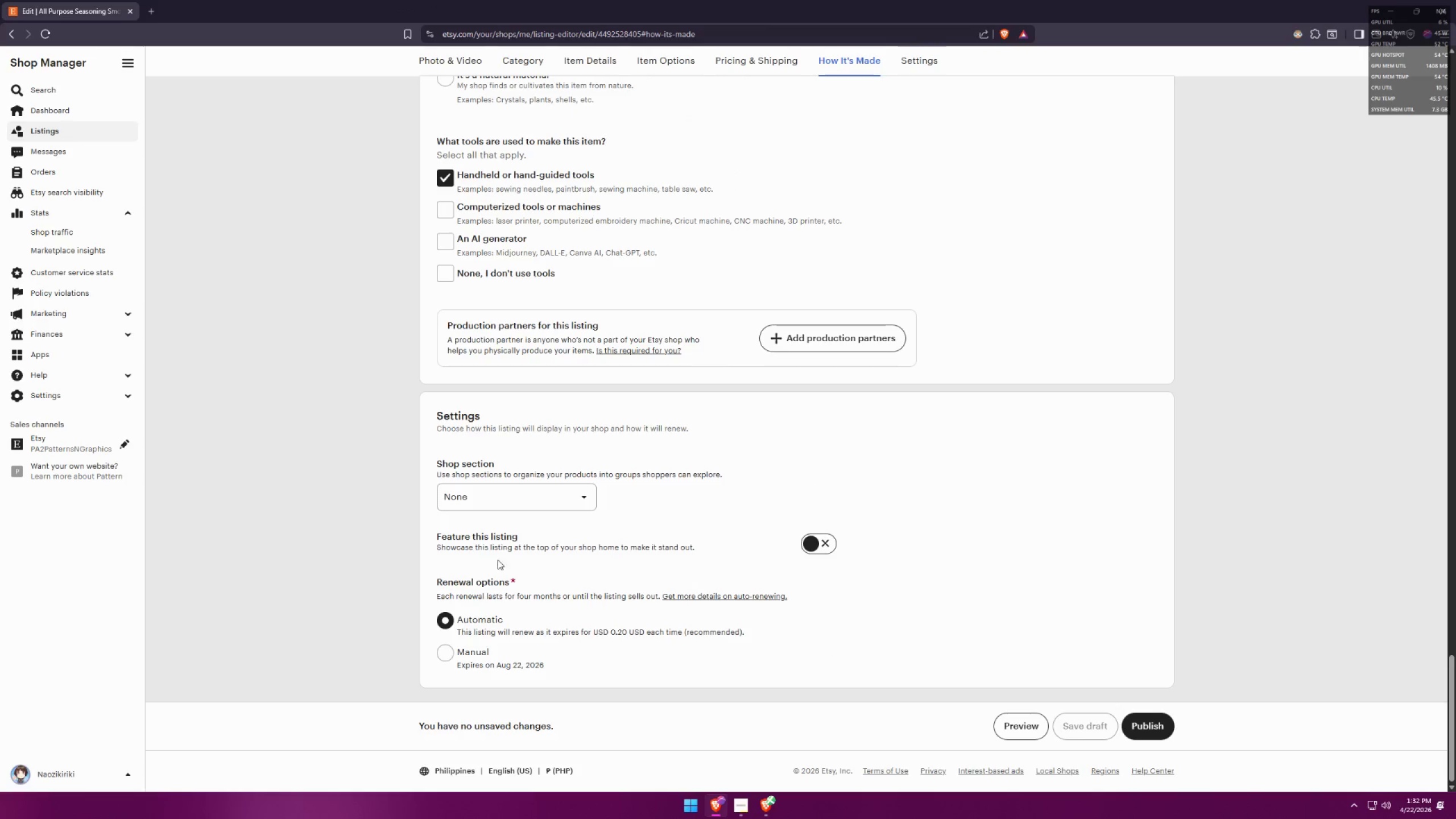 
left_click([1279, 255])
 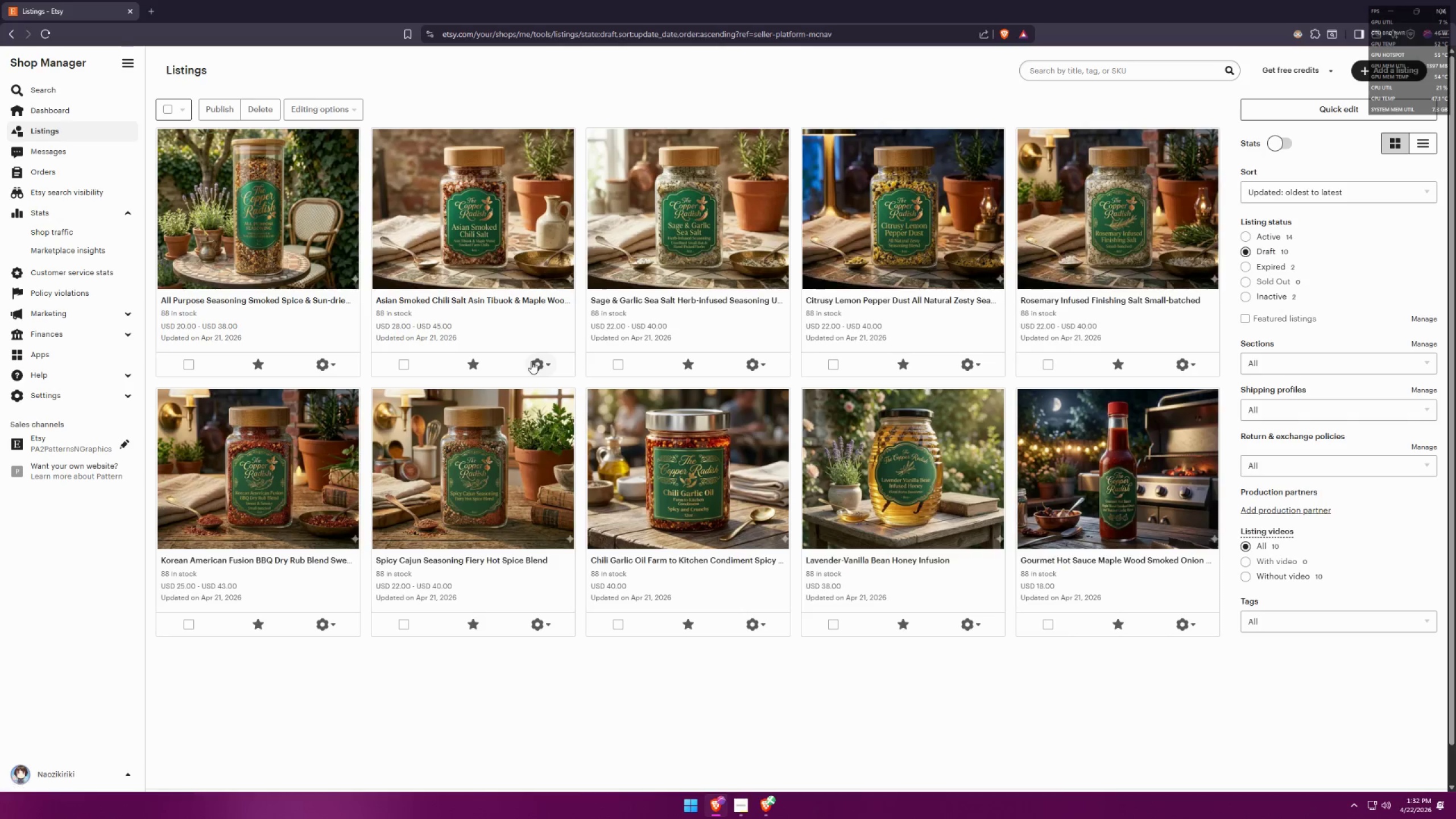 
middle_click([527, 303])
 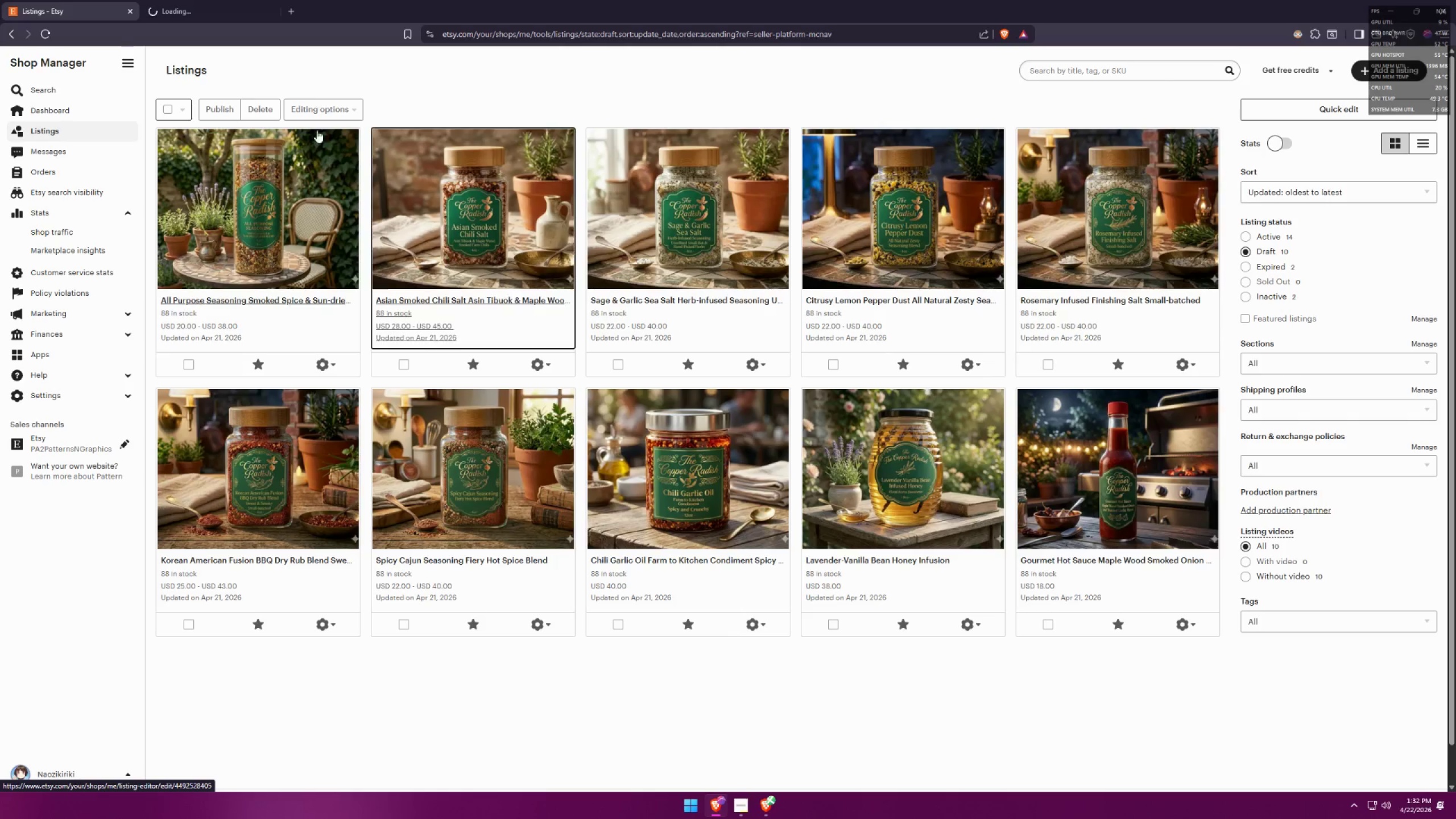 
mouse_move([219, 7])
 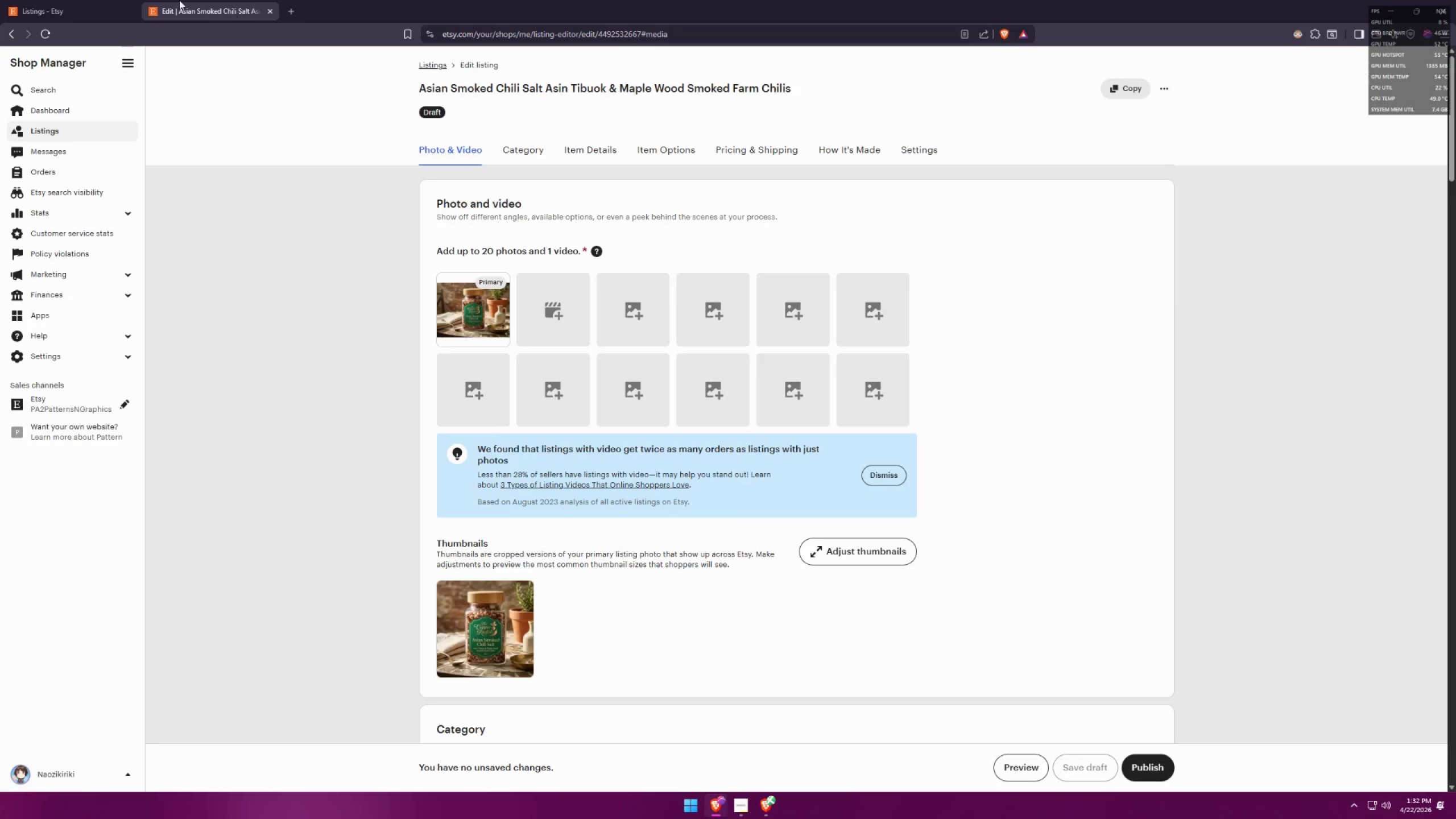 
left_click([0, 0])
 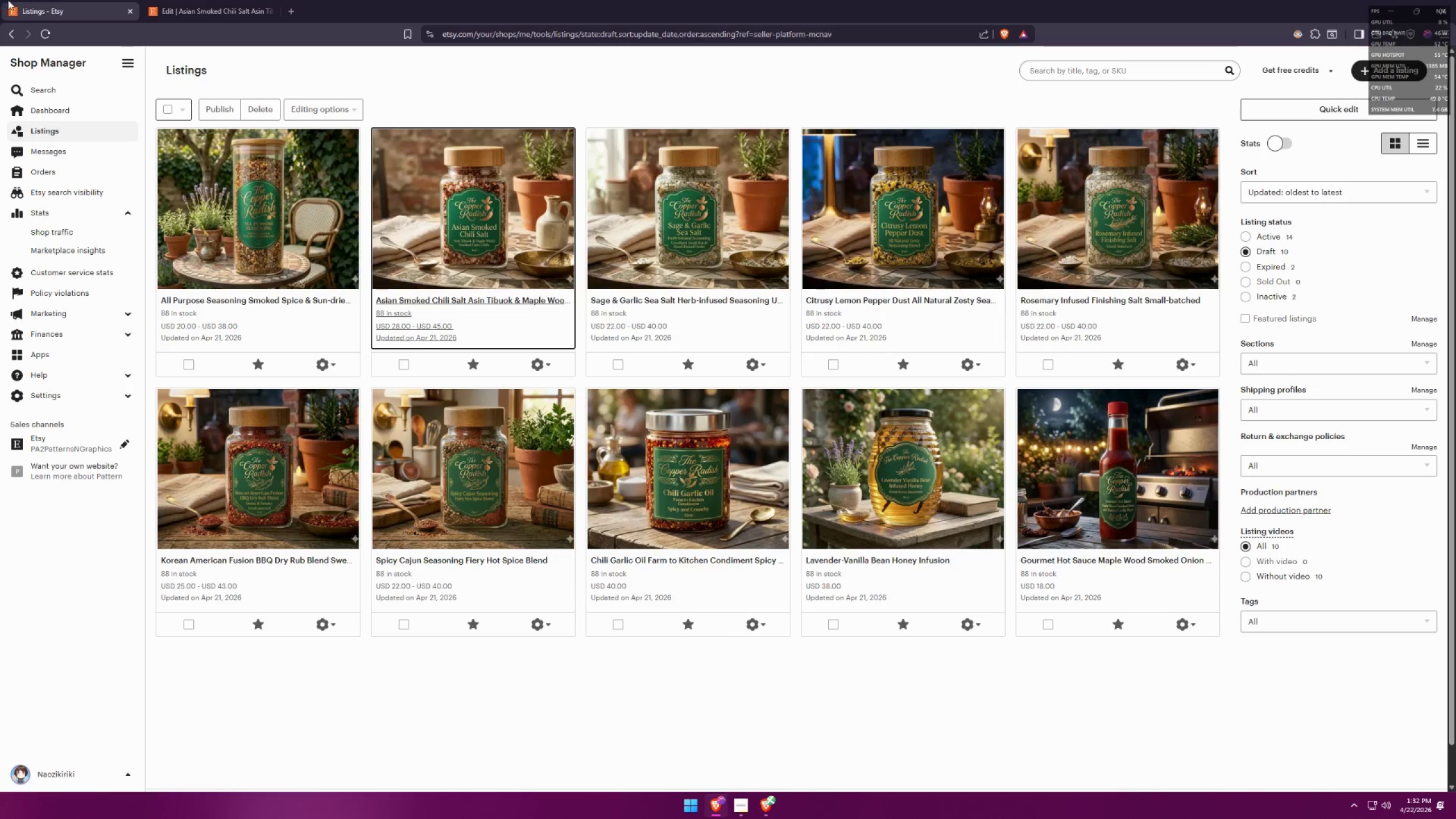 
left_click([146, 0])
 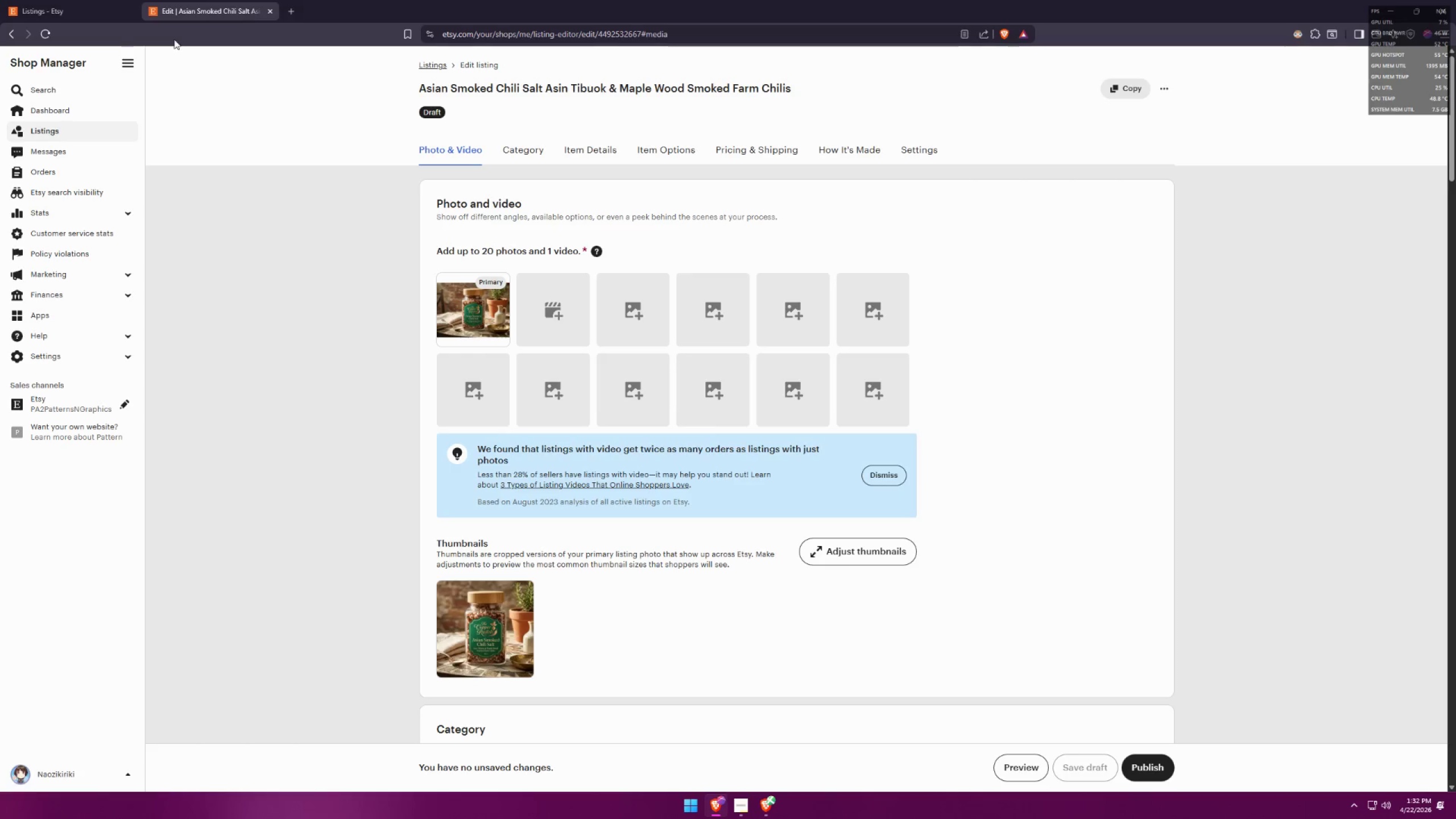 
key(Alt+AltLeft)
 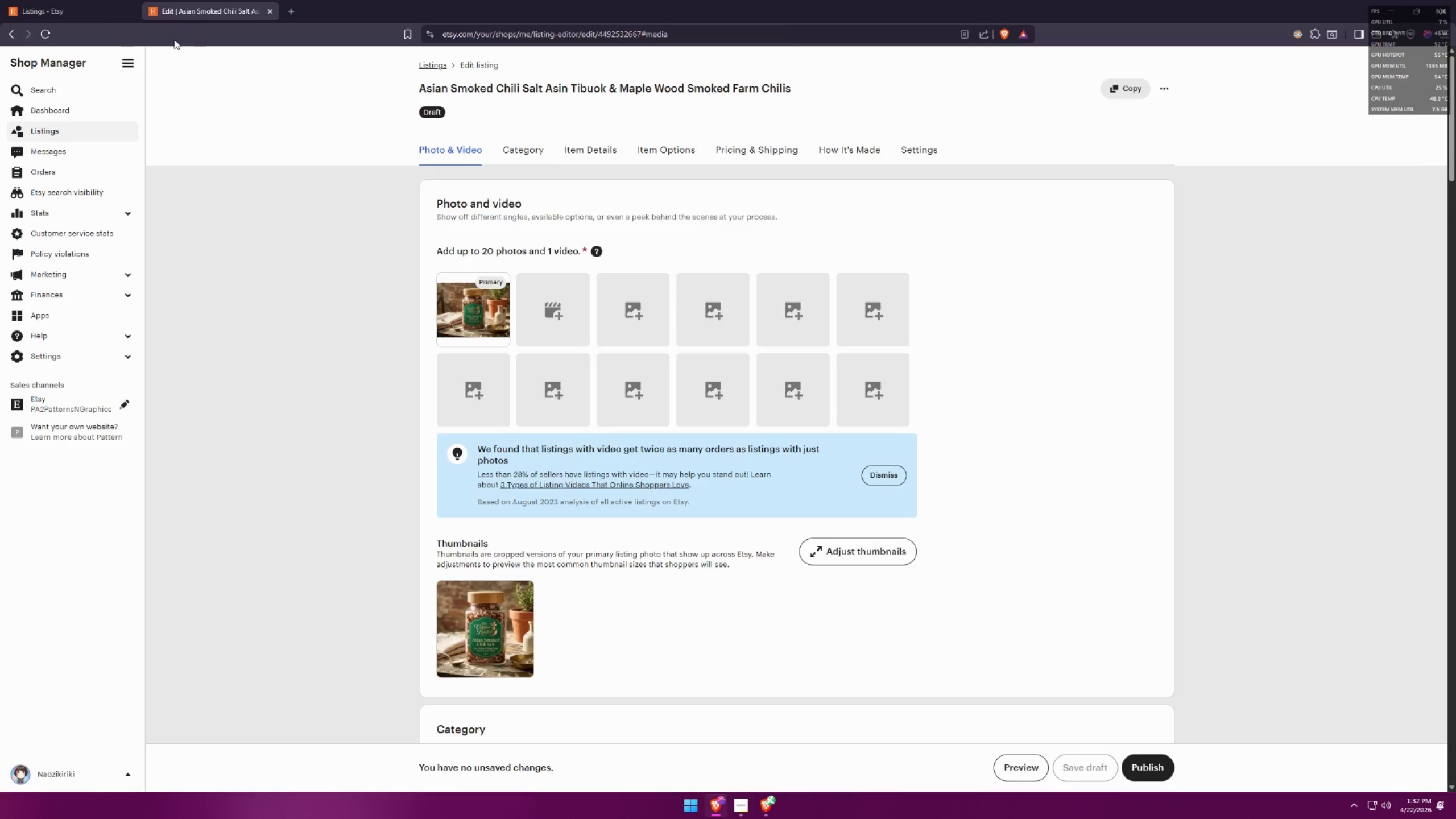 
key(Alt+Tab)
 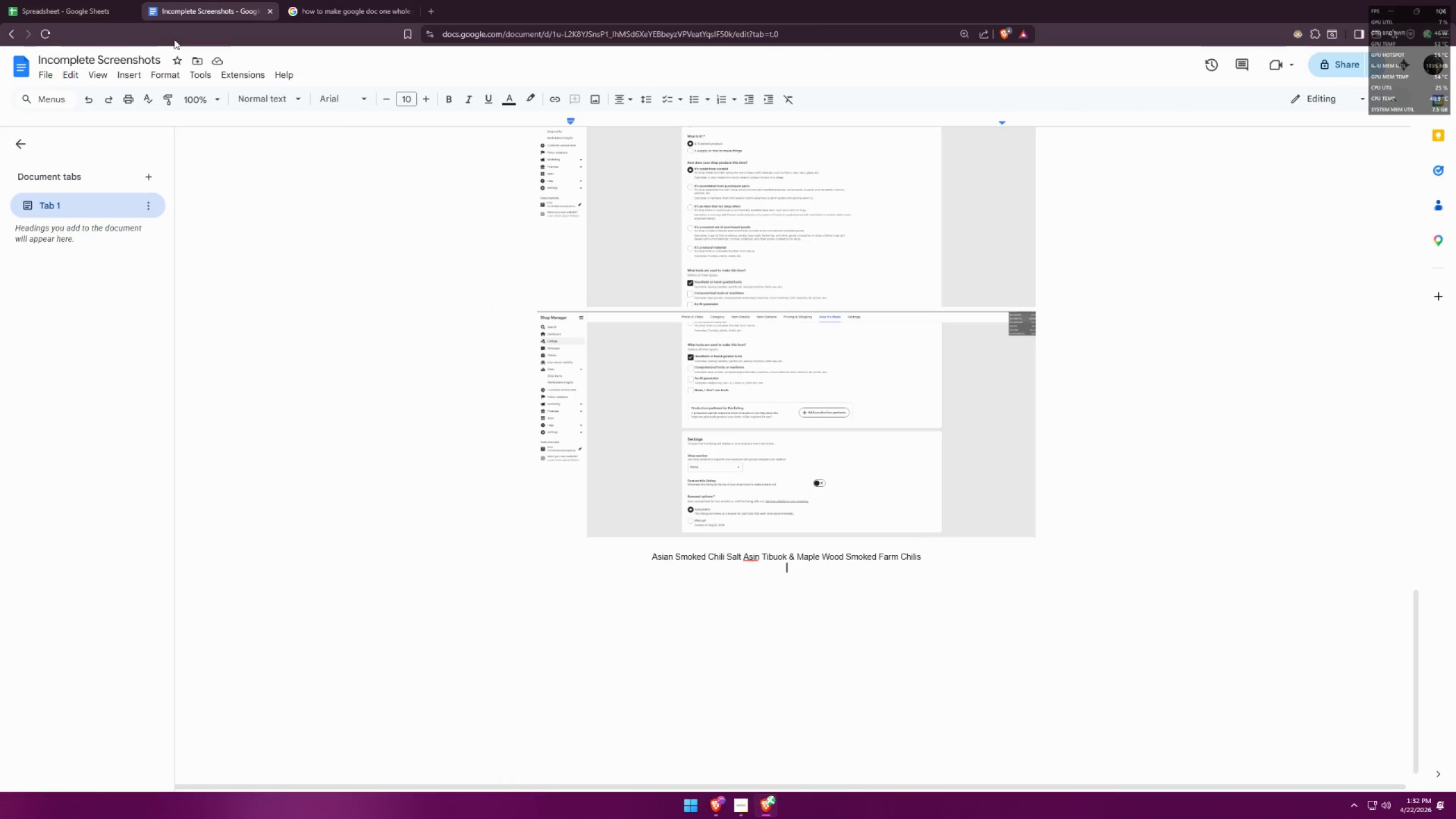 
key(Alt+AltLeft)
 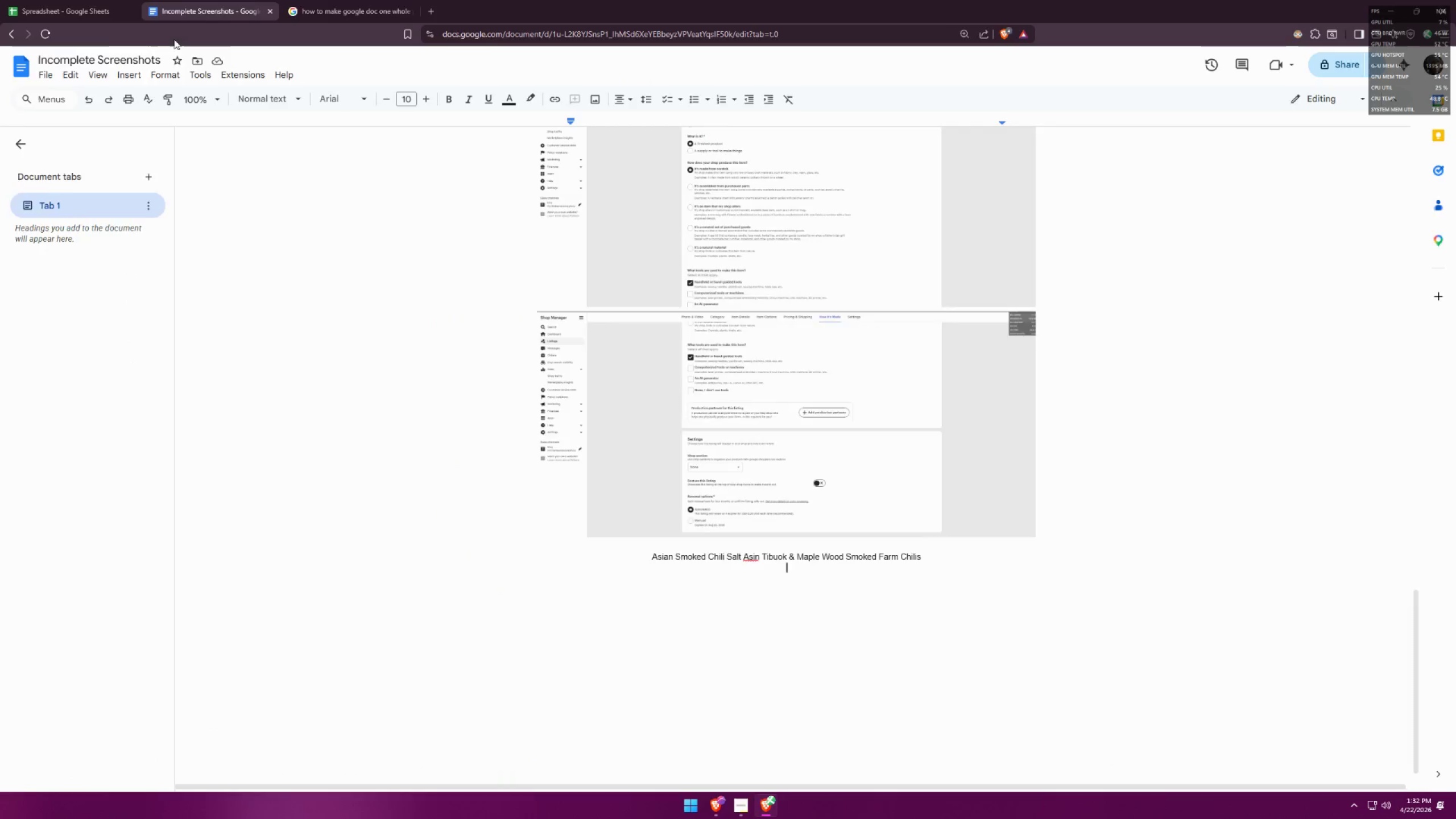 
key(Alt+Tab)
 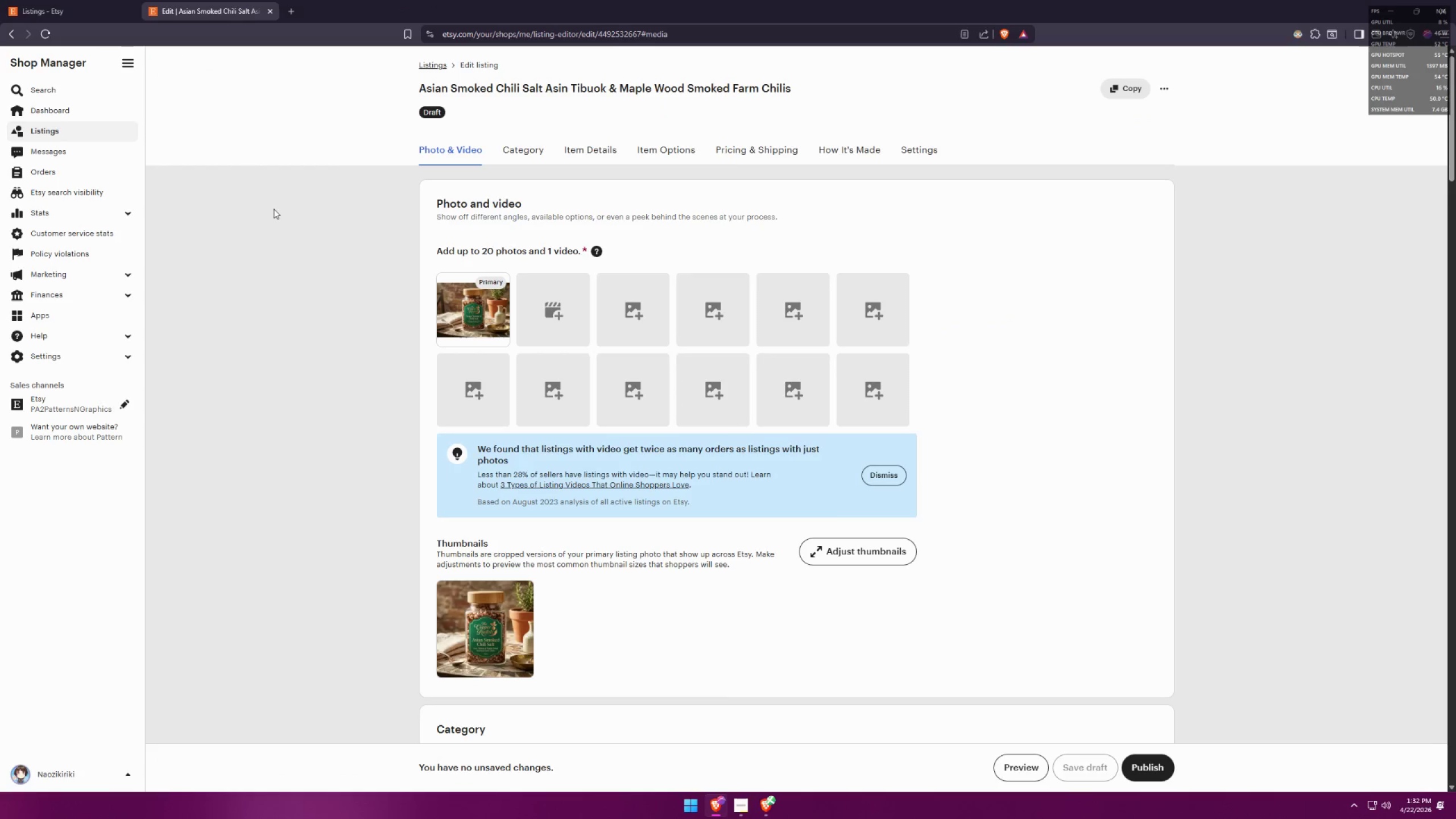 
key(Meta+Shift+S)
 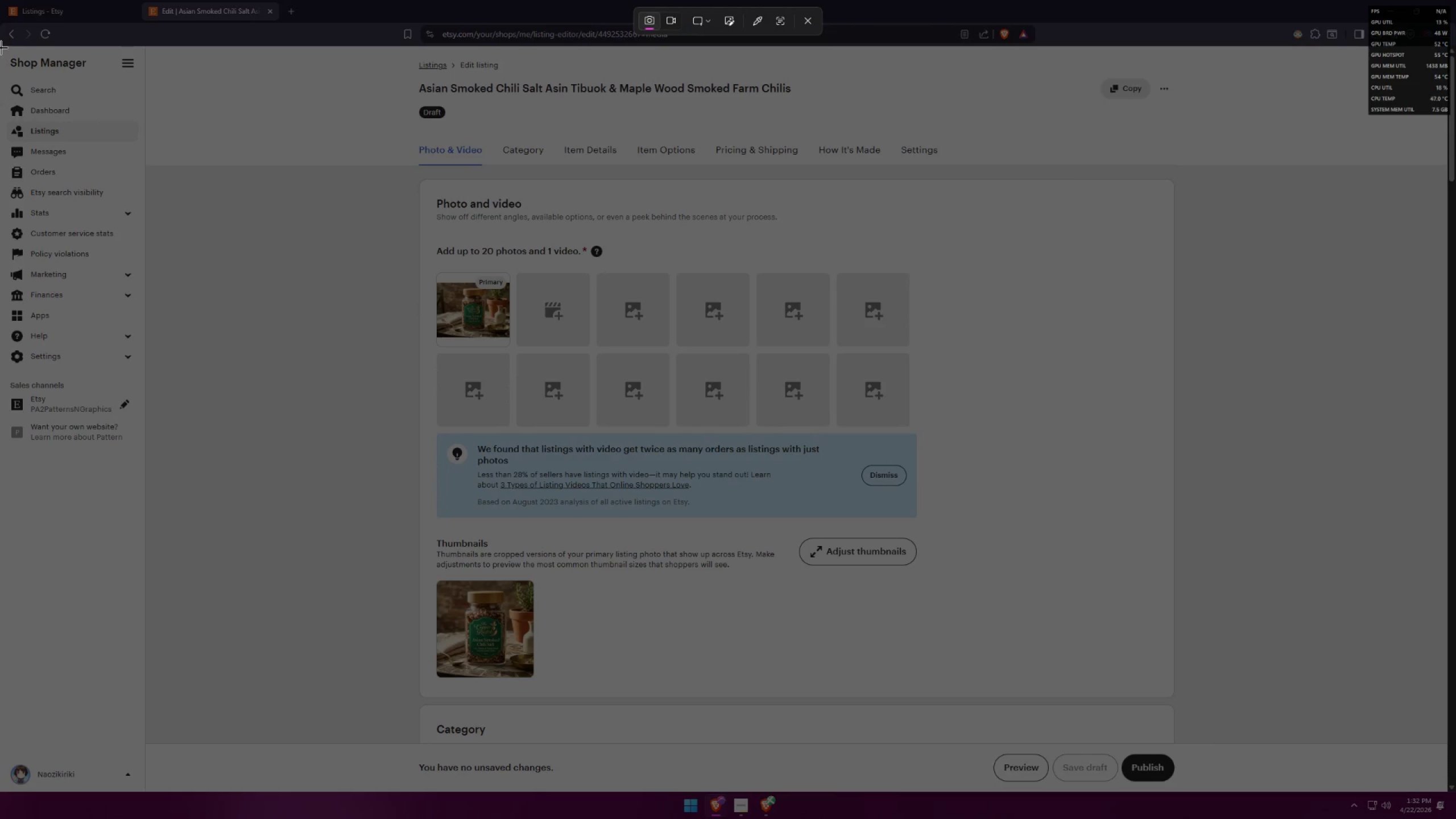 
left_click_drag(start_coordinate=[1, 46], to_coordinate=[1447, 743])
 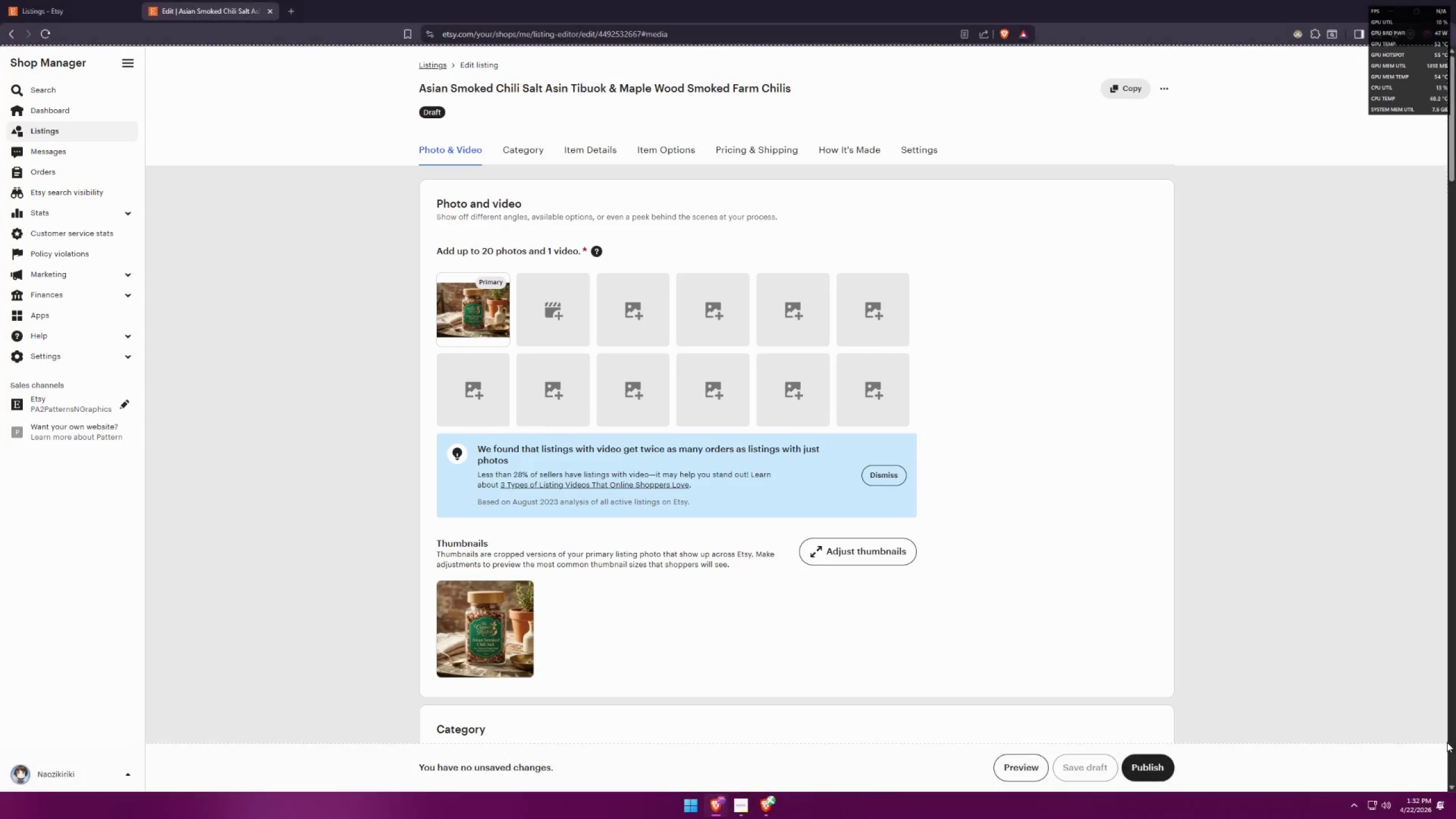 
key(Alt+AltLeft)
 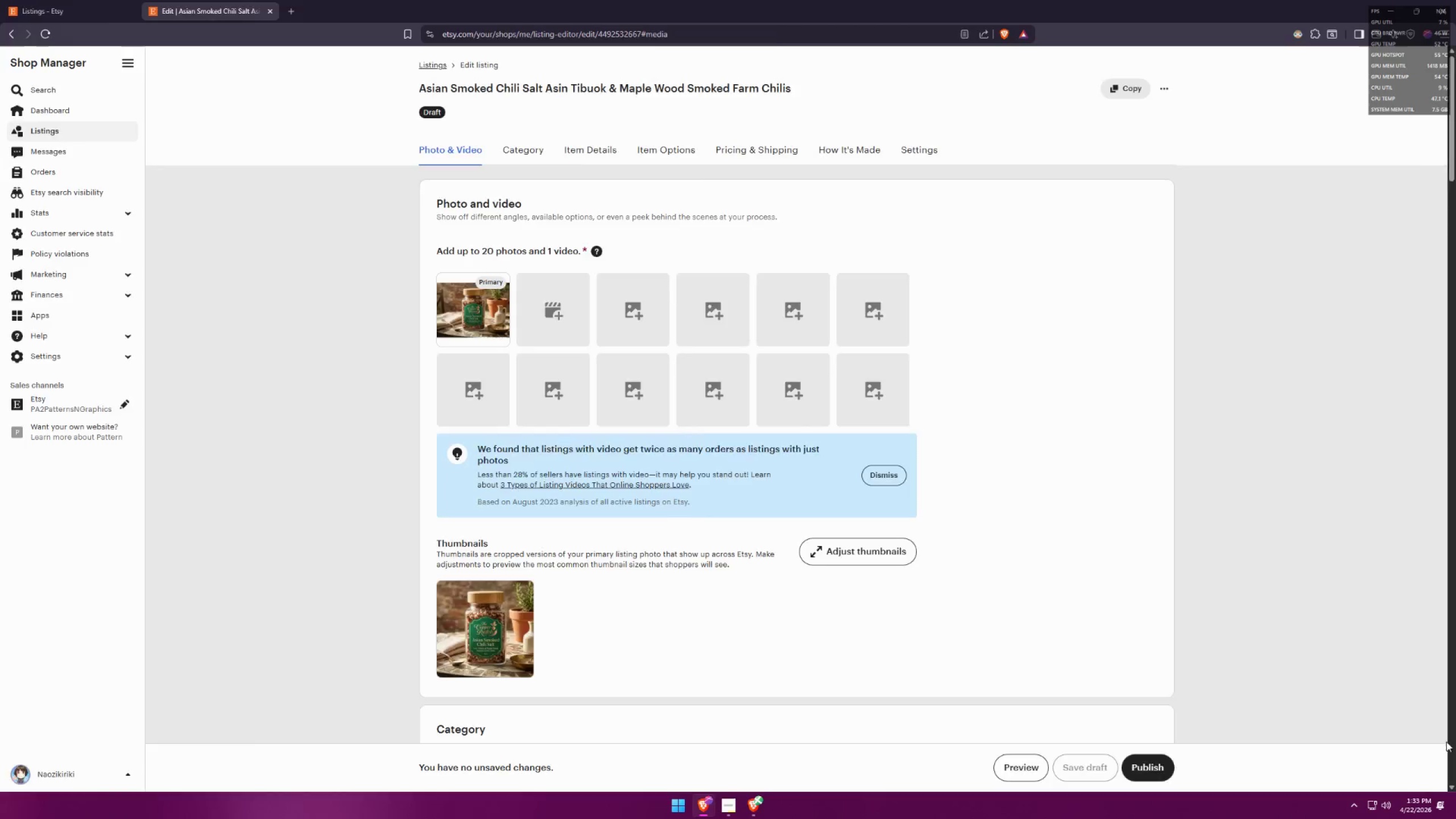 
key(Alt+Tab)
 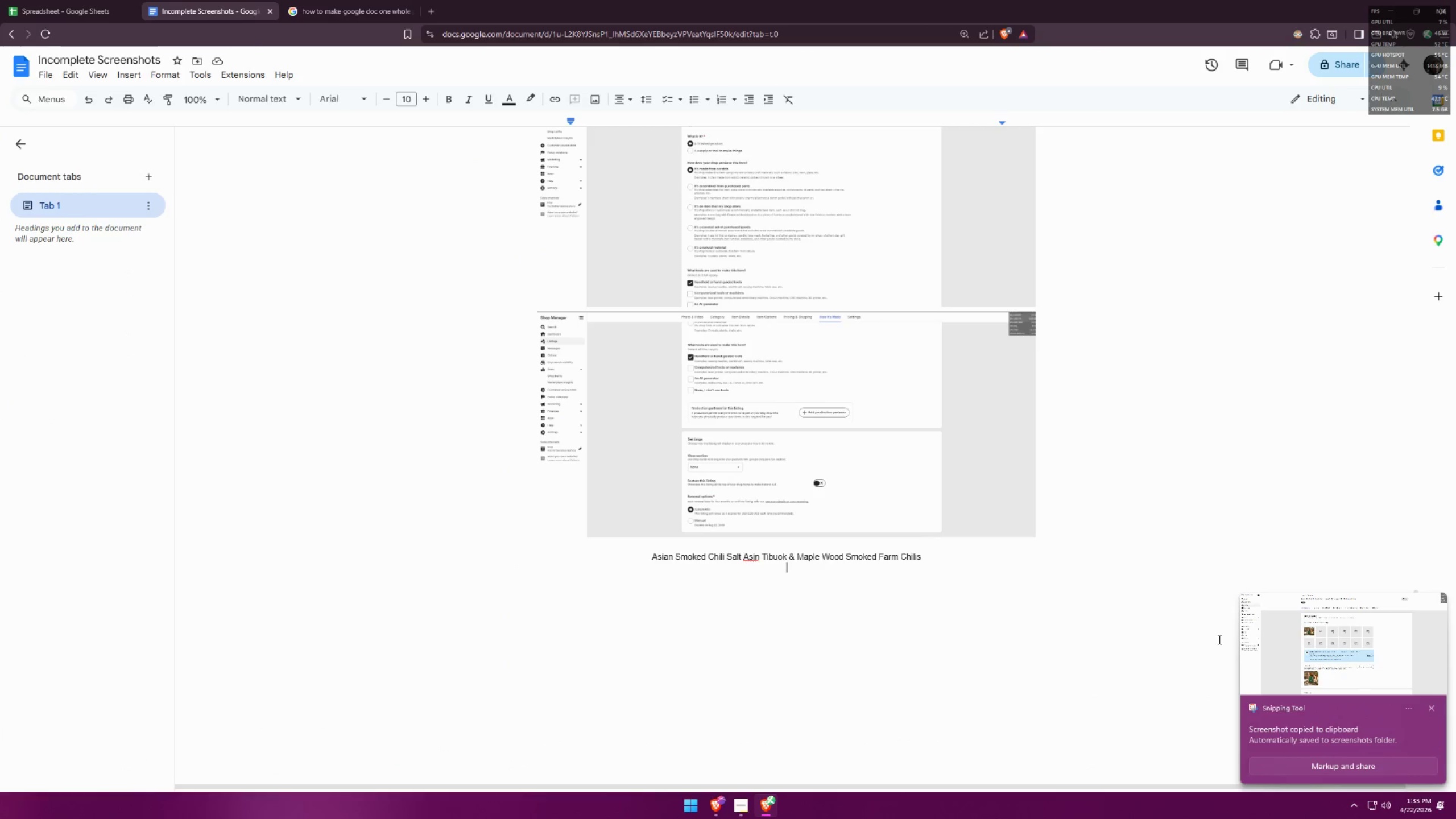 
key(Control+ControlLeft)
 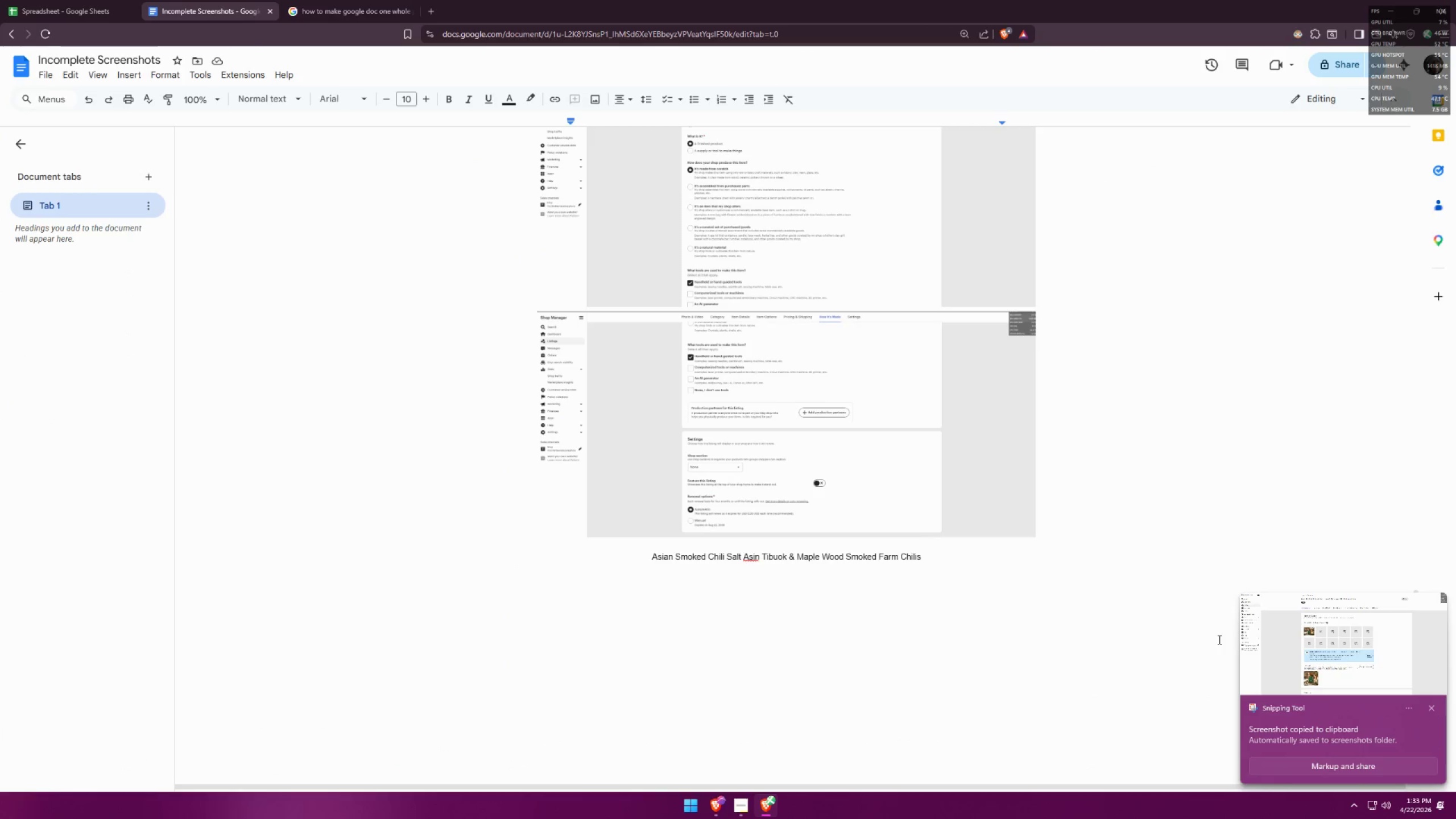 
key(Control+V)
 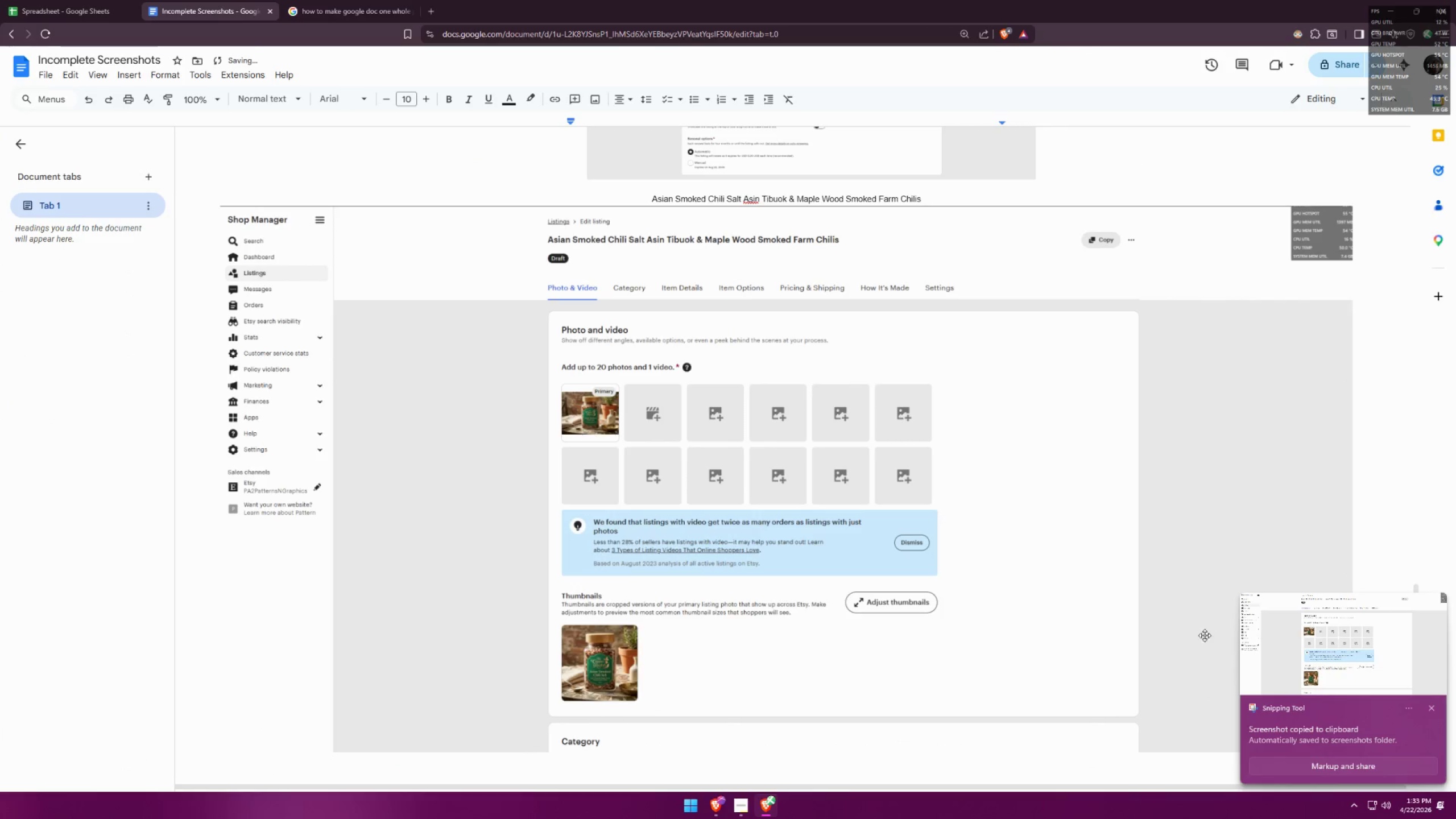 
hold_key(key=ControlLeft, duration=1.5)
scroll: coordinate [907, 453], scroll_direction: down, amount: 7.0
 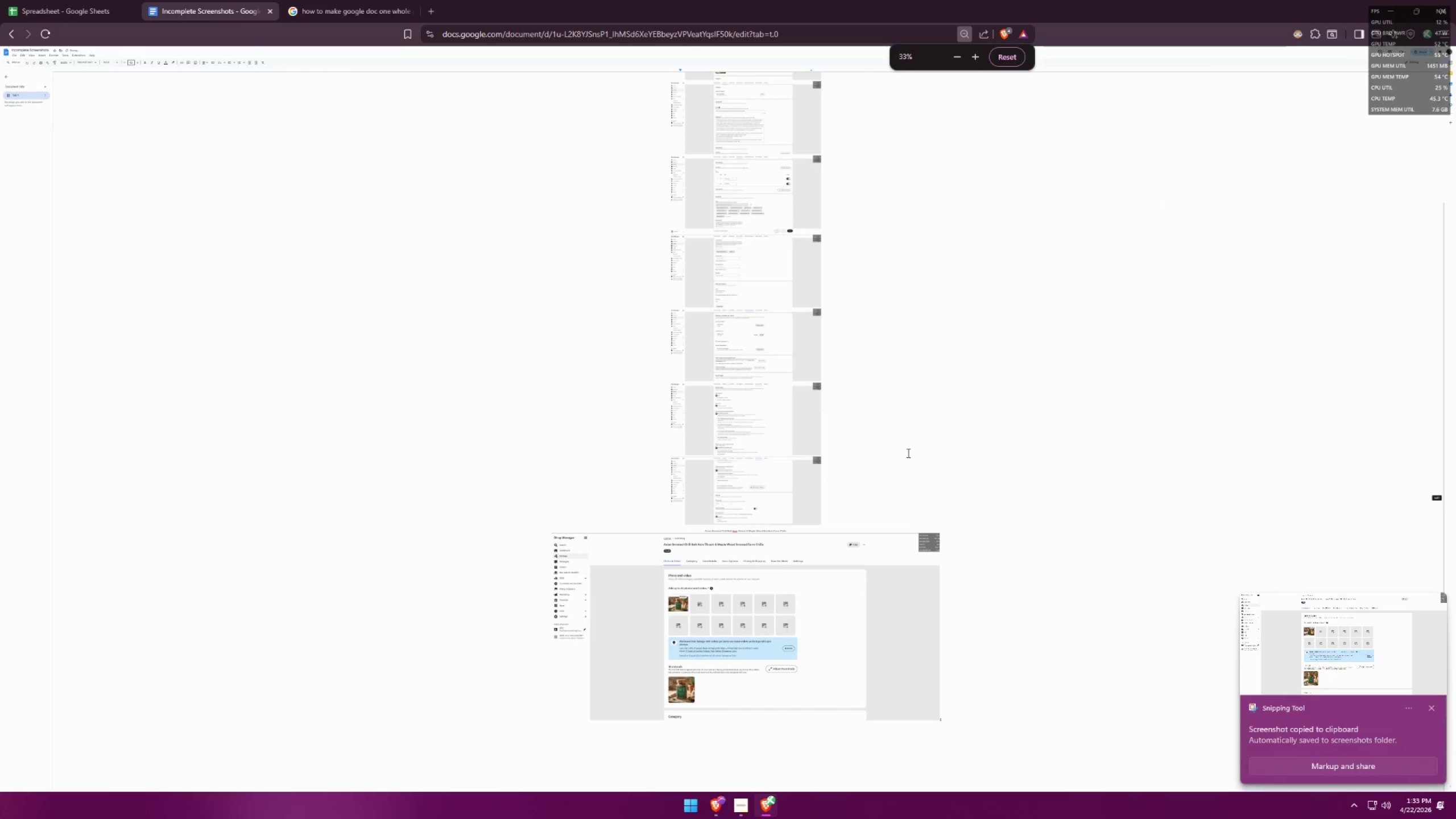 
hold_key(key=ControlLeft, duration=1.22)
 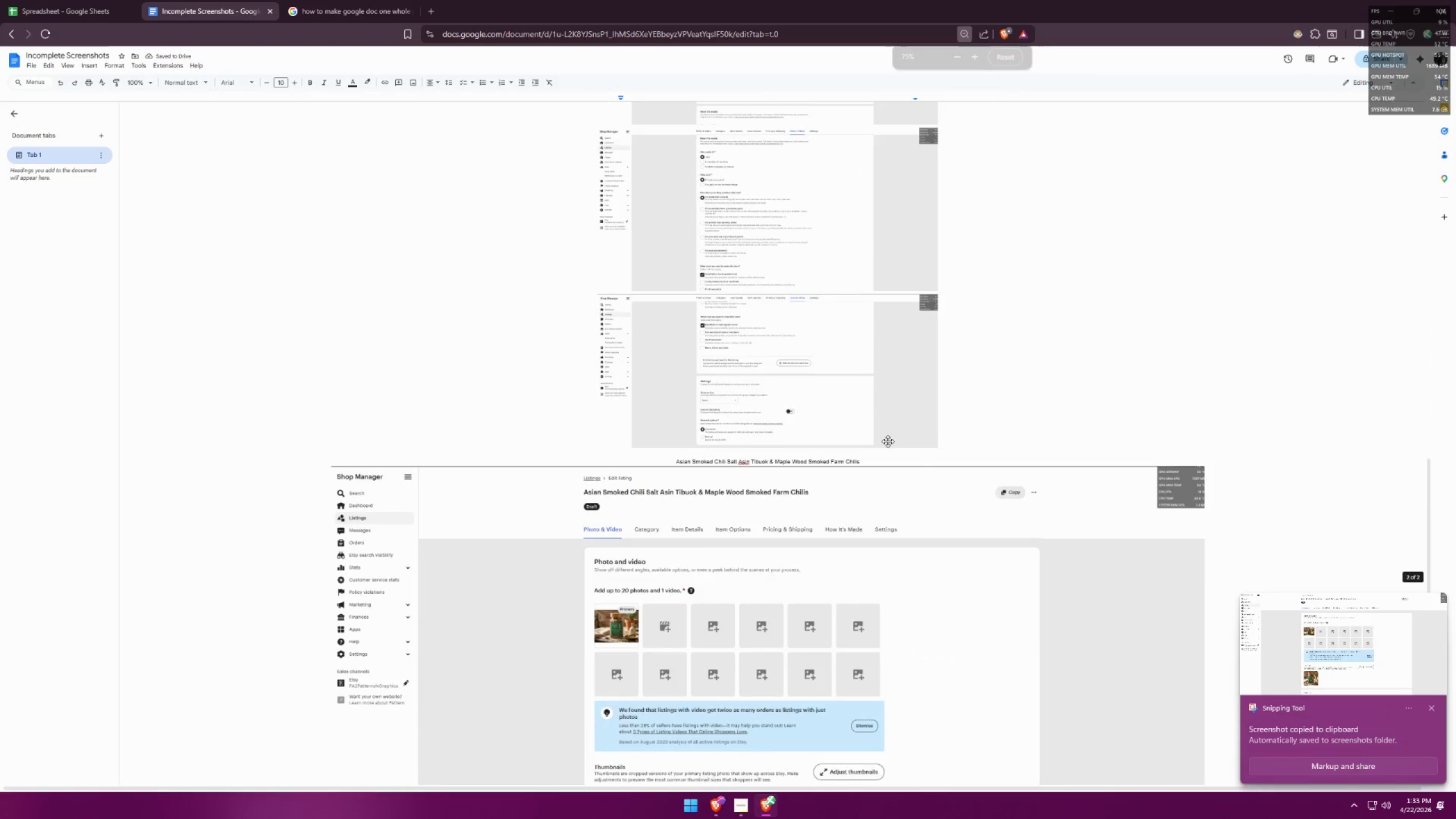 
left_click([909, 449])
 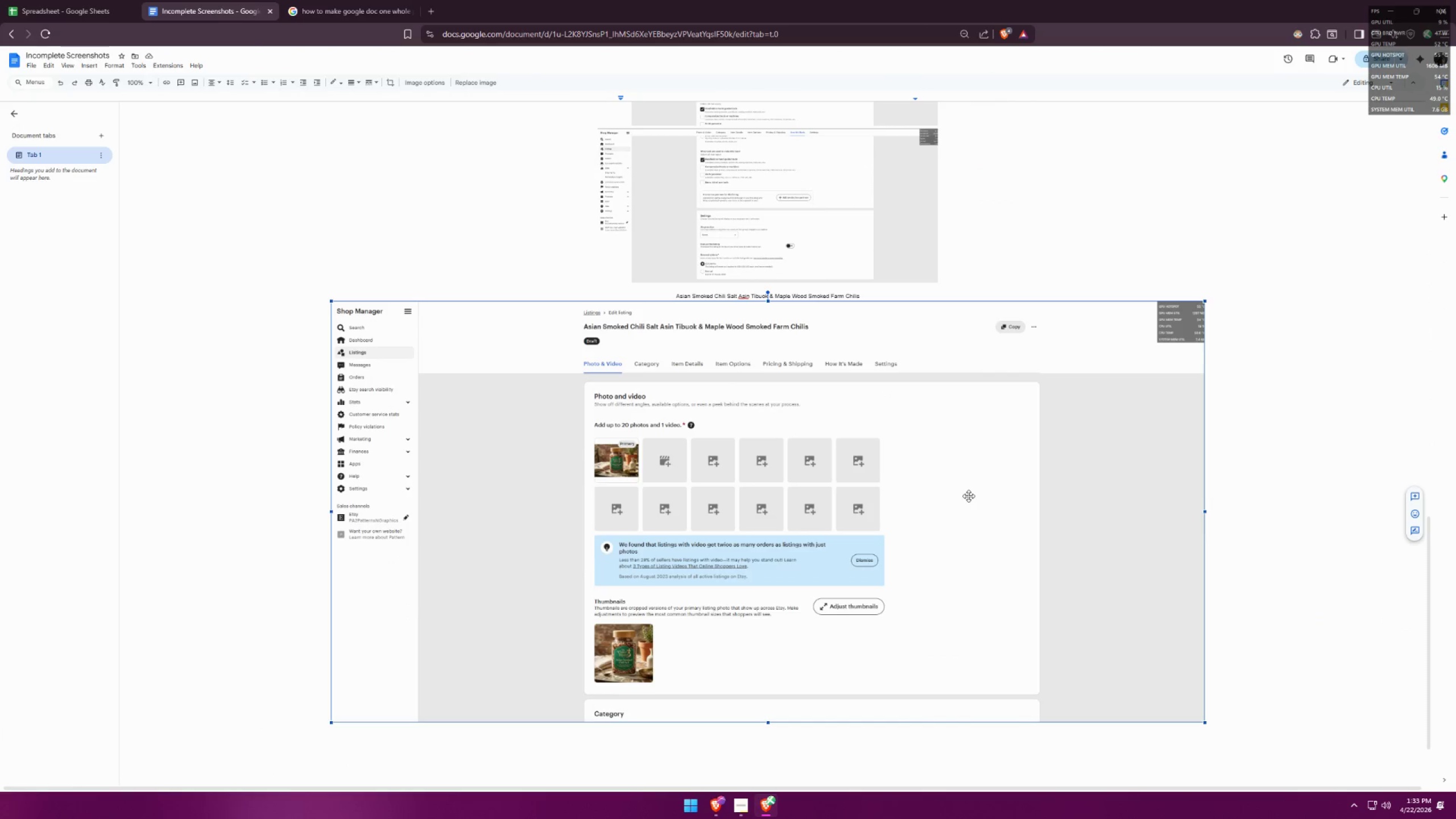 
scroll: coordinate [888, 441], scroll_direction: down, amount: 18.0
 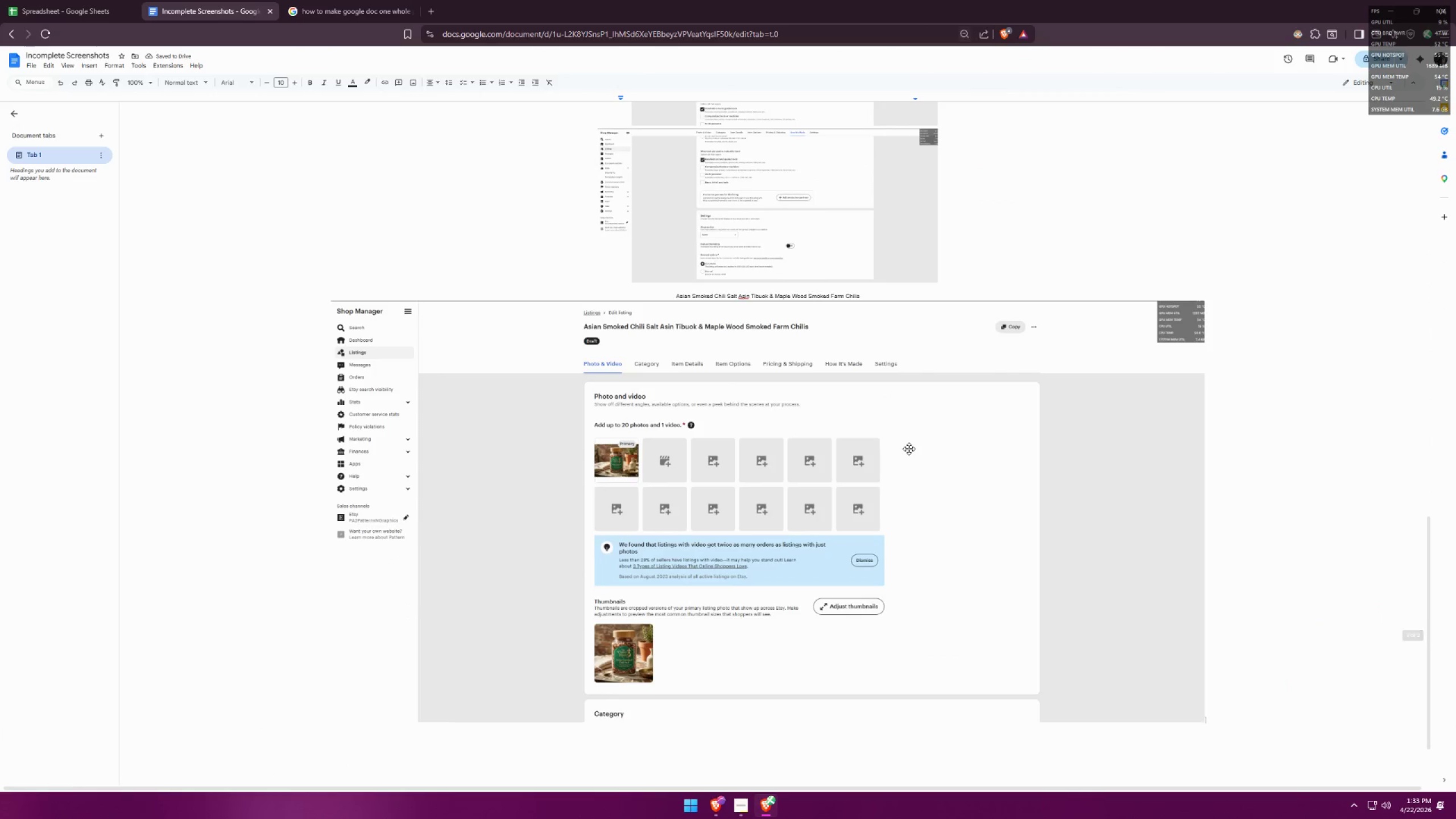 
key(Control+Z)
 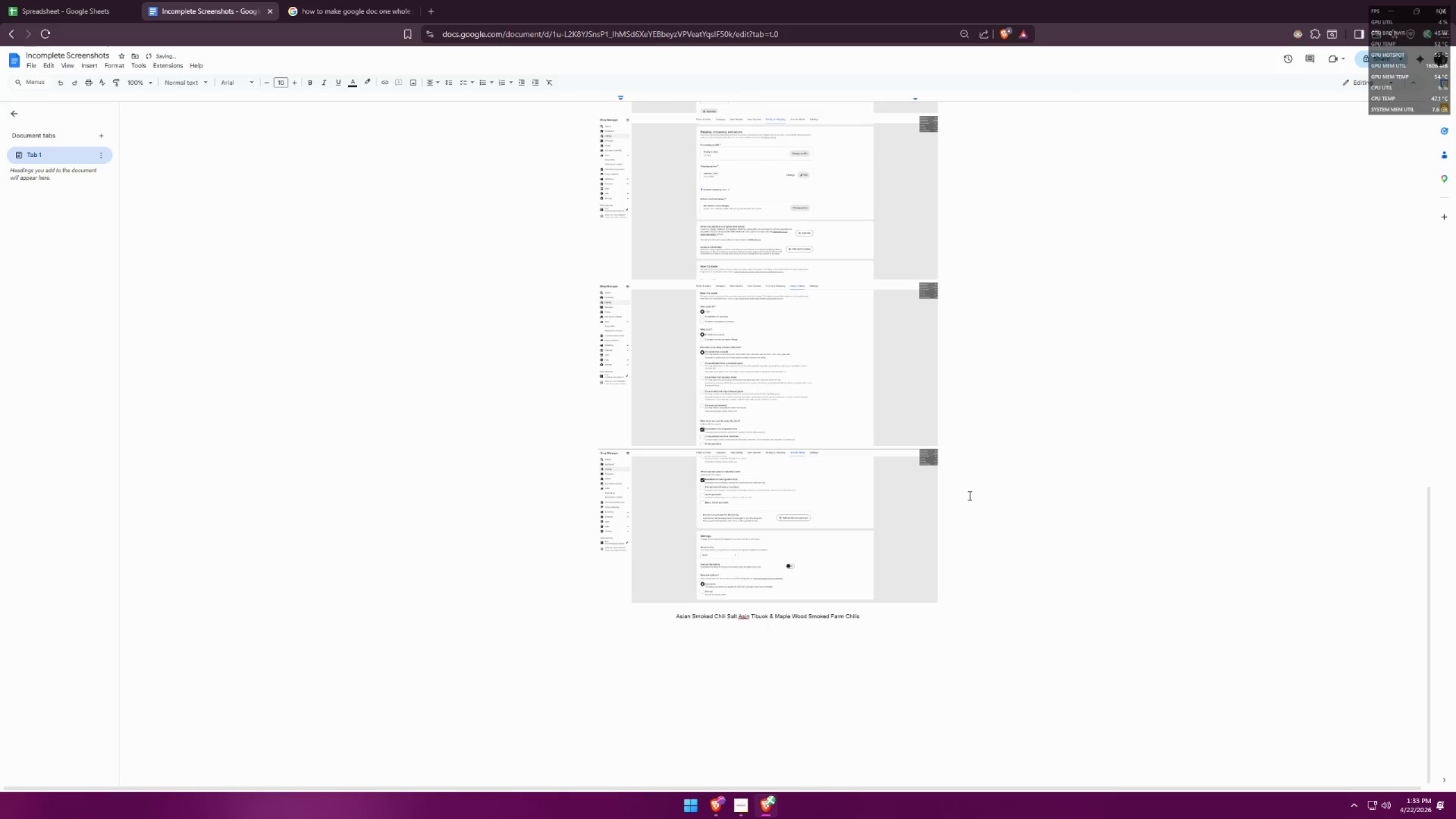 
scroll: coordinate [969, 493], scroll_direction: down, amount: 2.0
 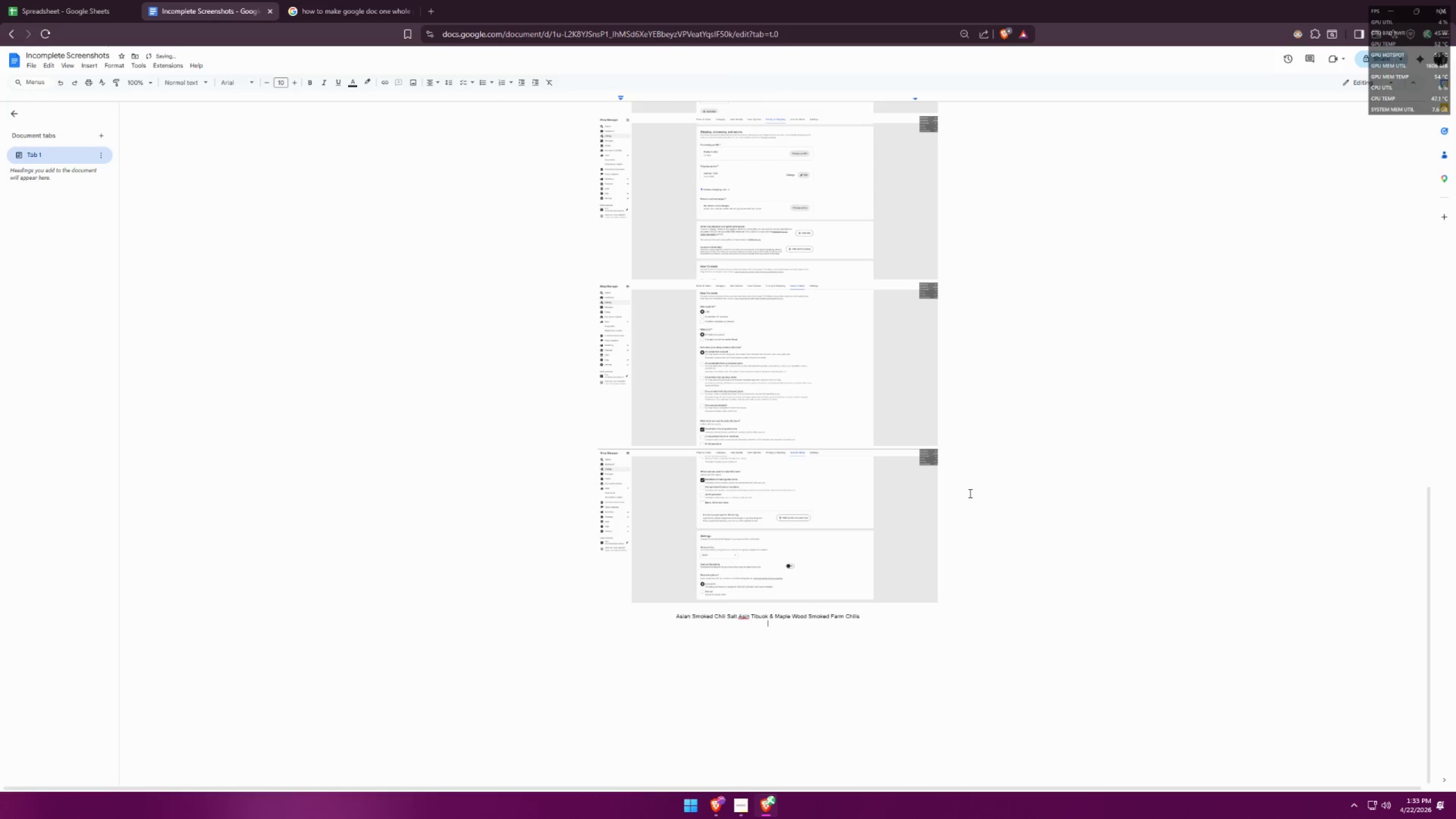 
key(Control+Z)
 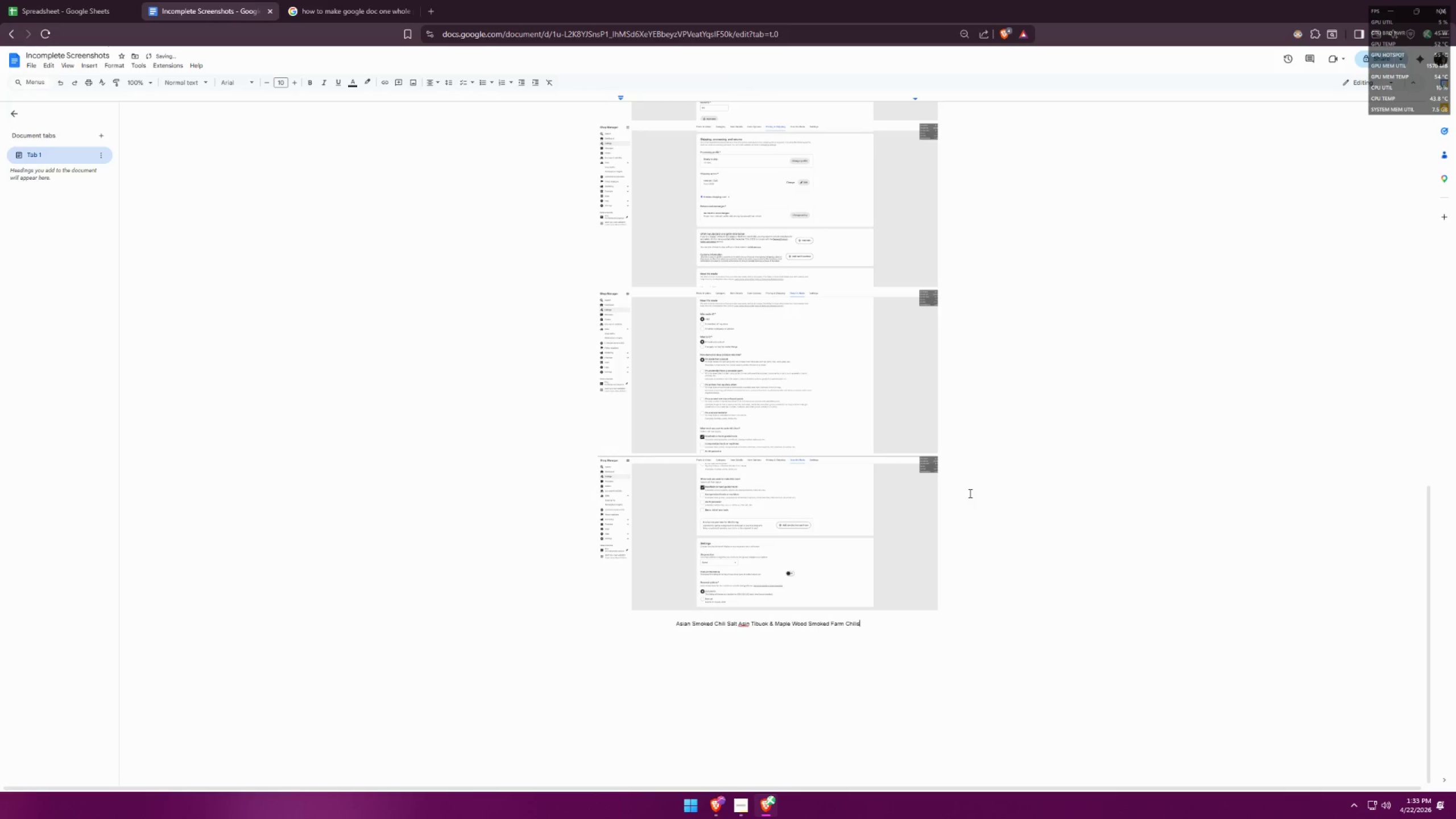 
key(Control+Z)
 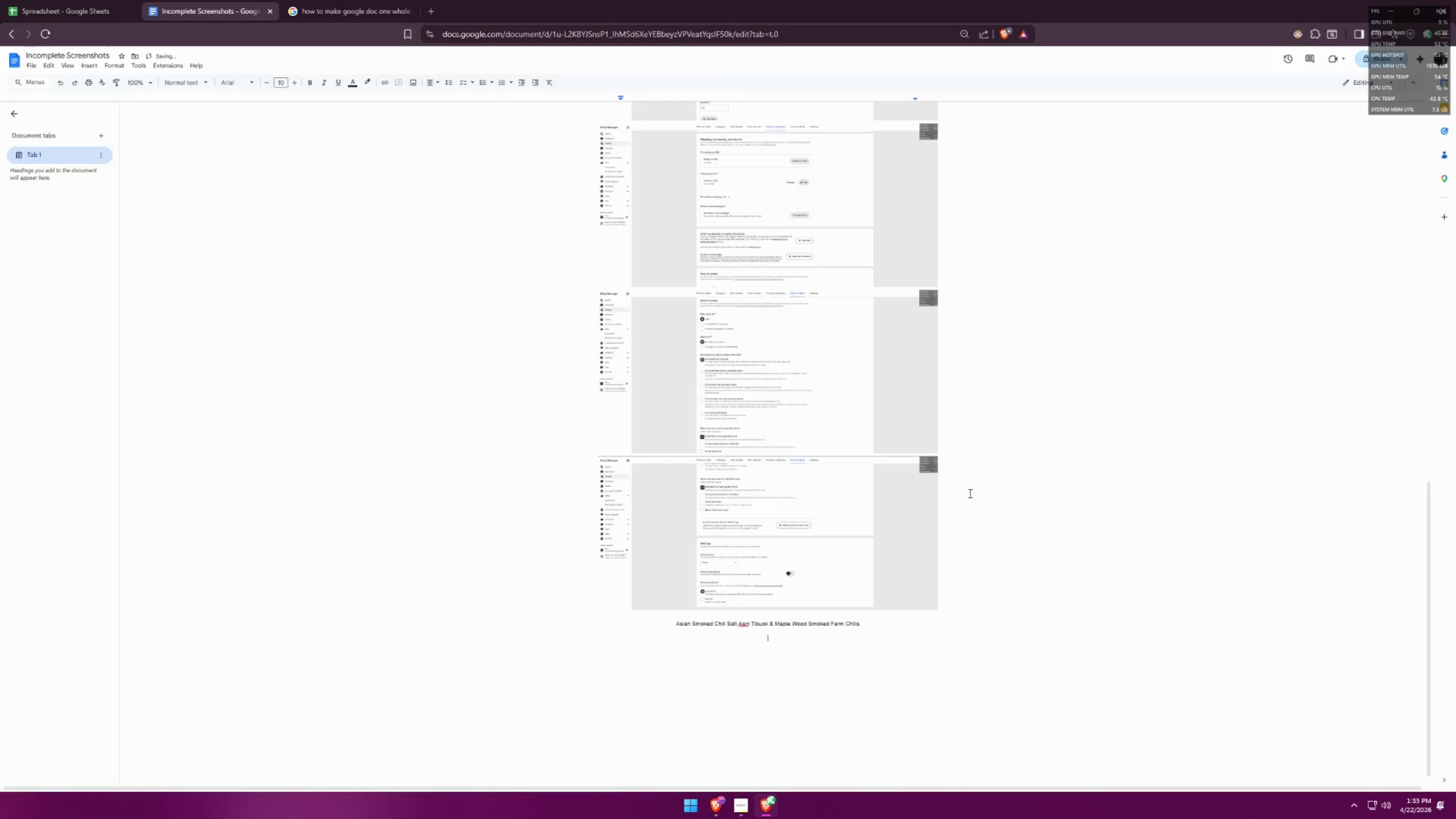 
key(Control+Z)
 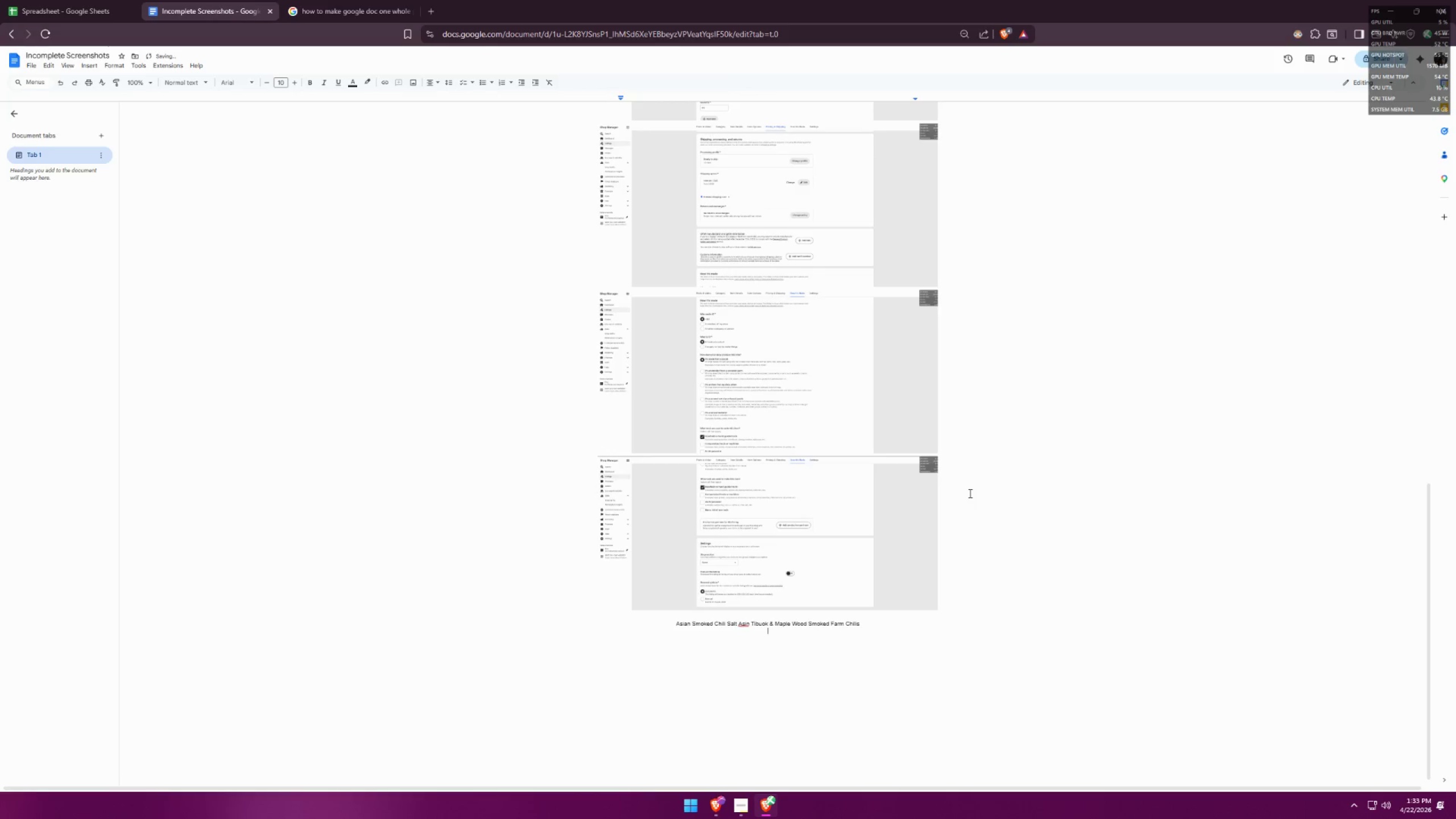 
key(Control+Z)
 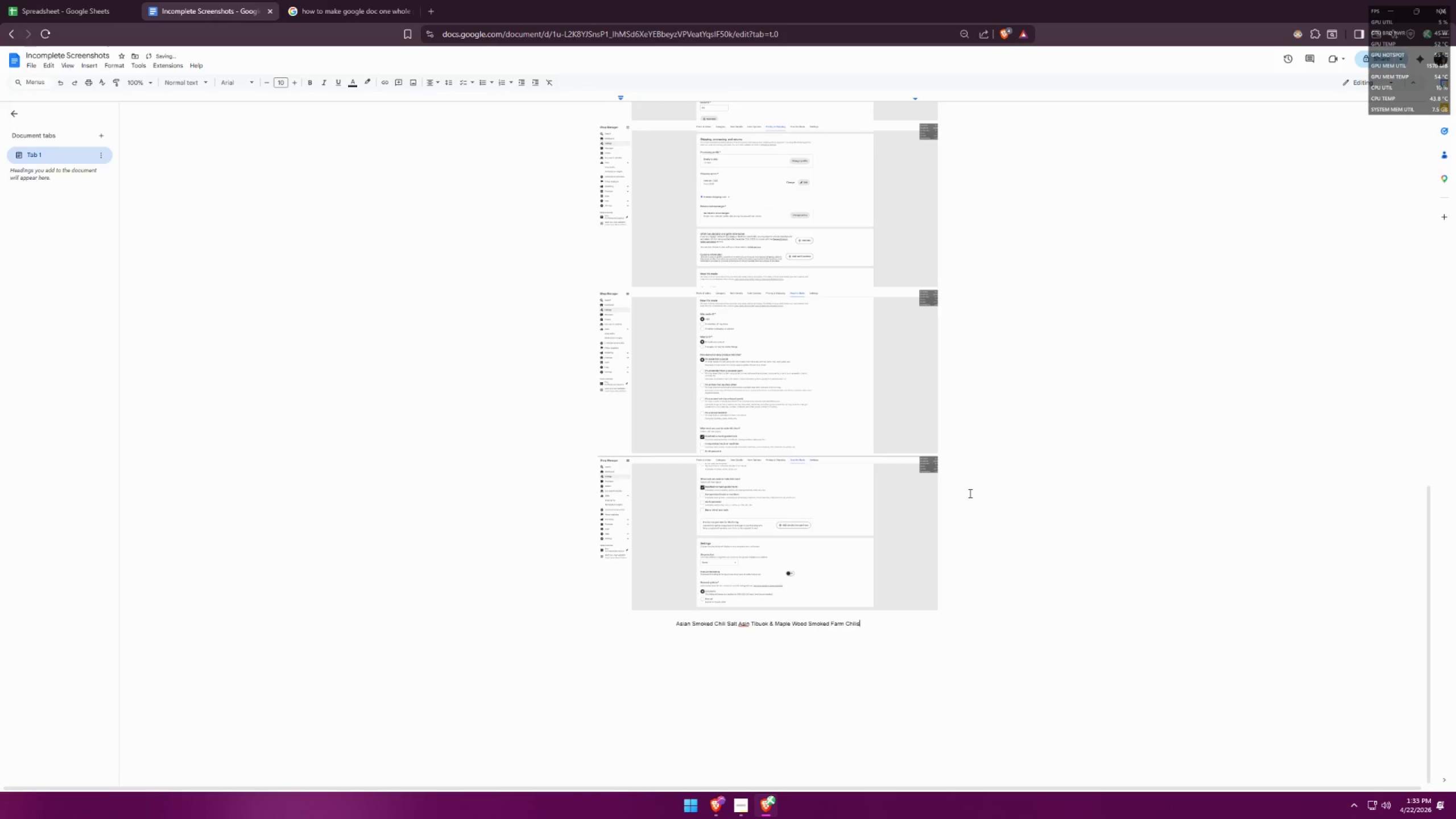 
key(Control+Z)
 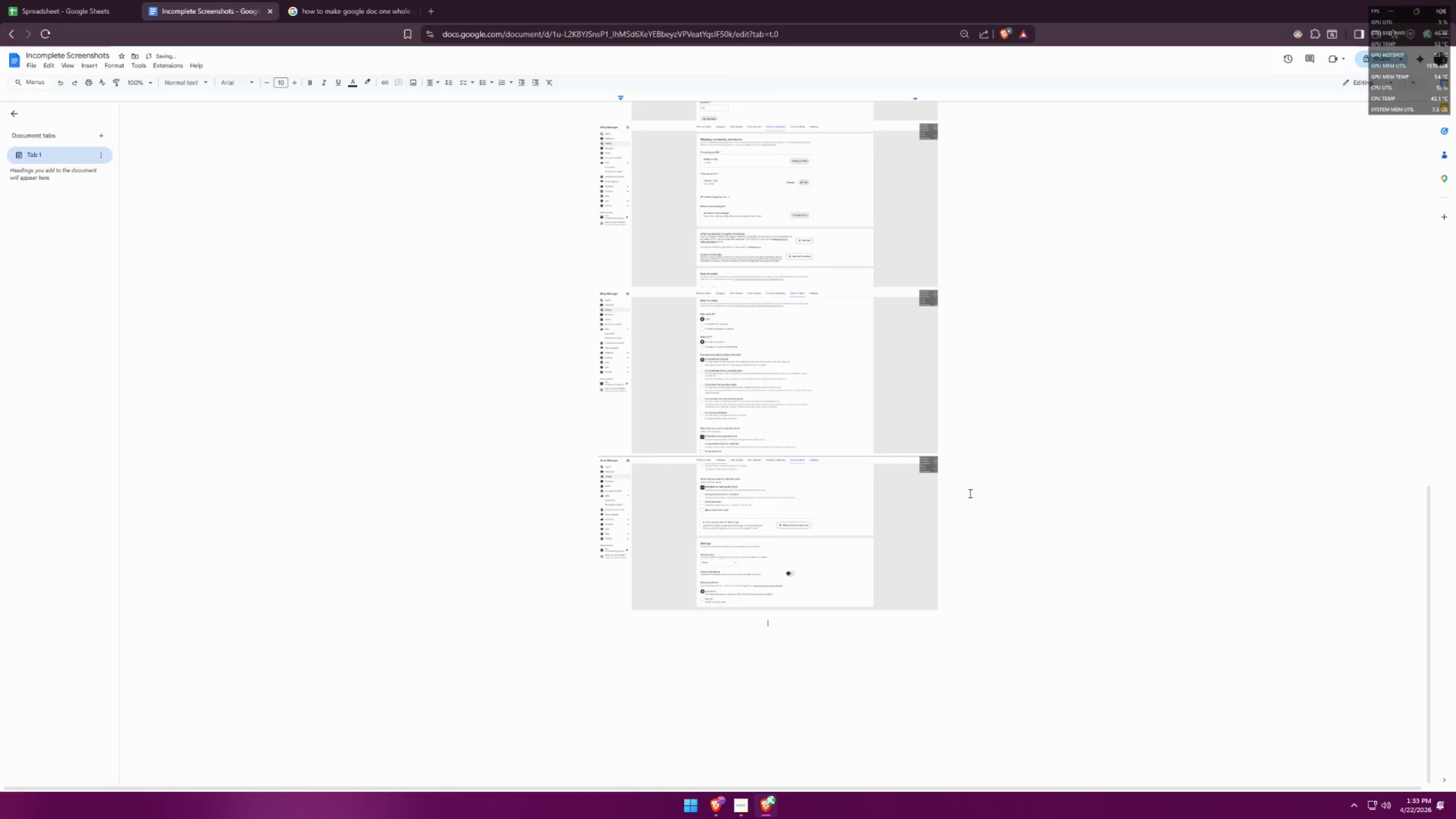 
key(Control+Z)
 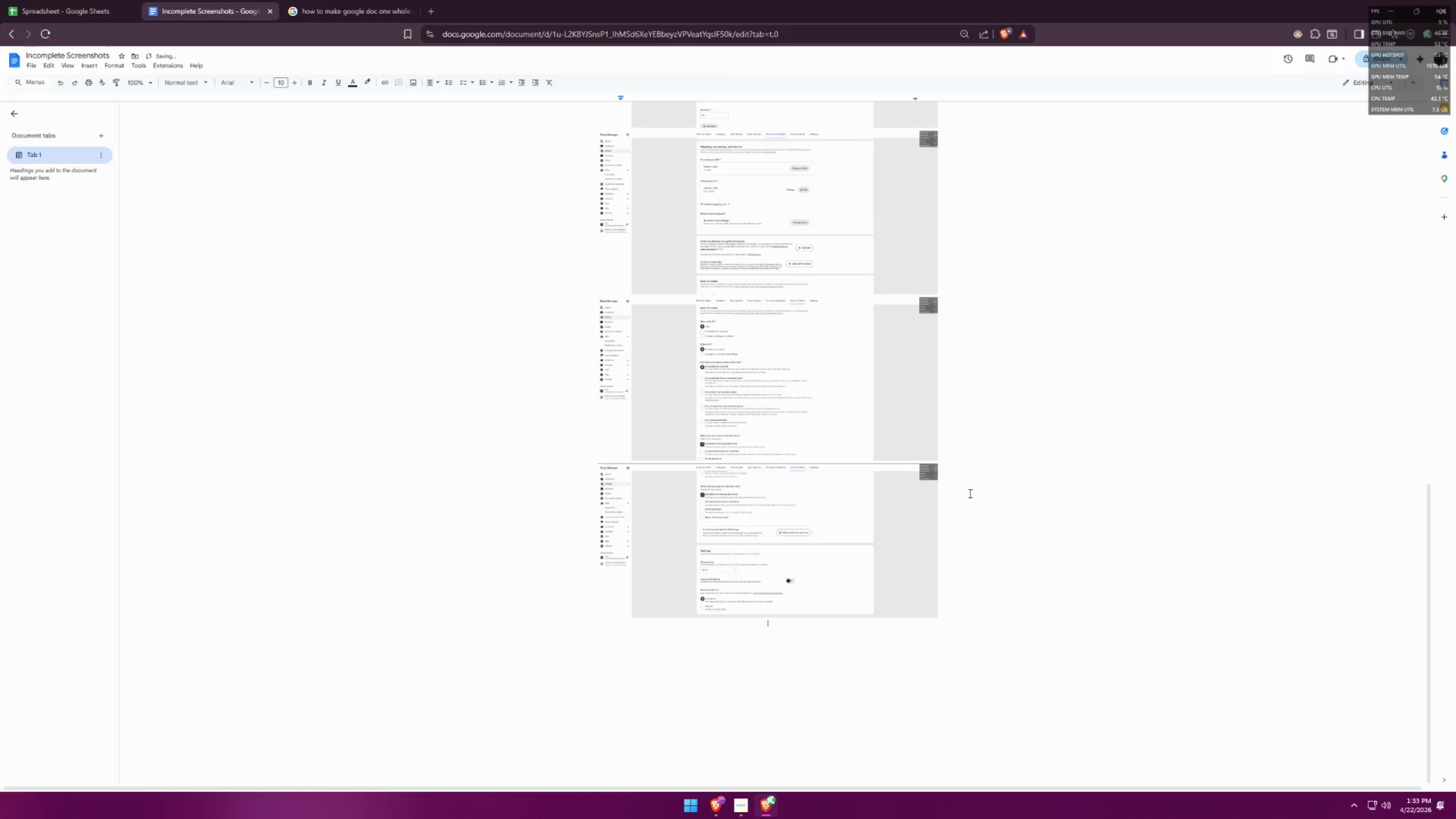 
key(Control+Z)
 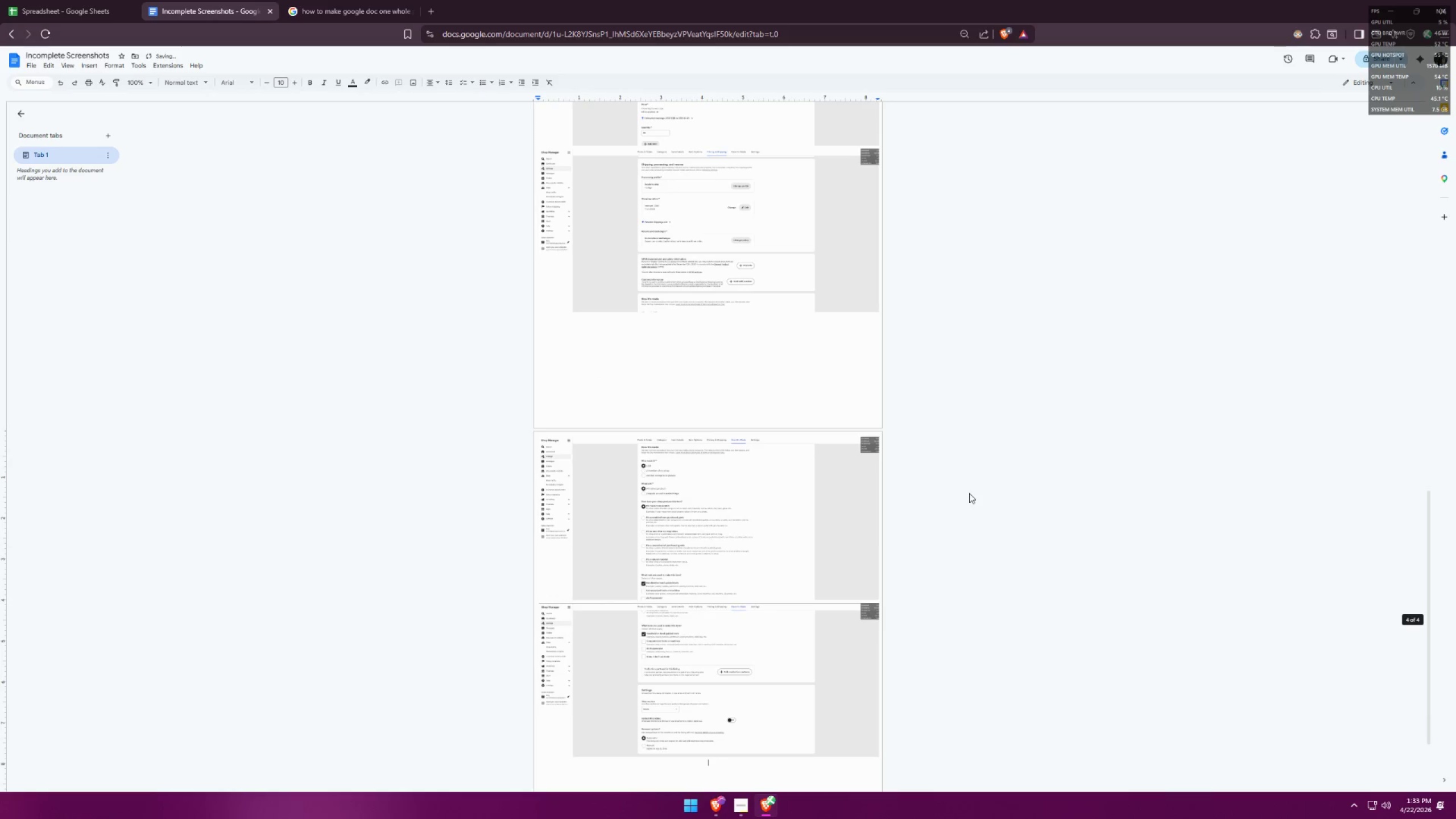 
scroll: coordinate [884, 481], scroll_direction: down, amount: 7.0
 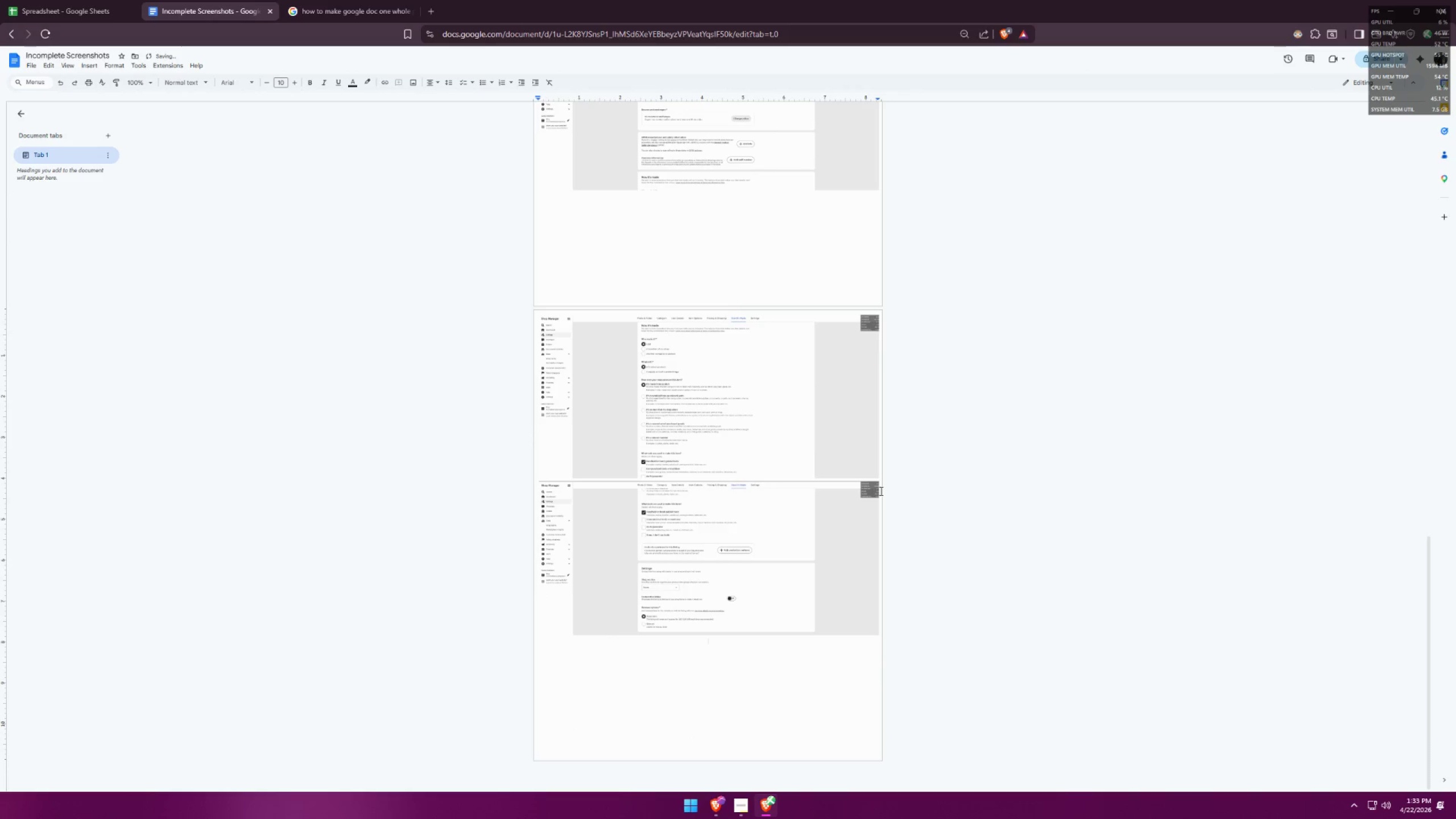 
key(Enter)
 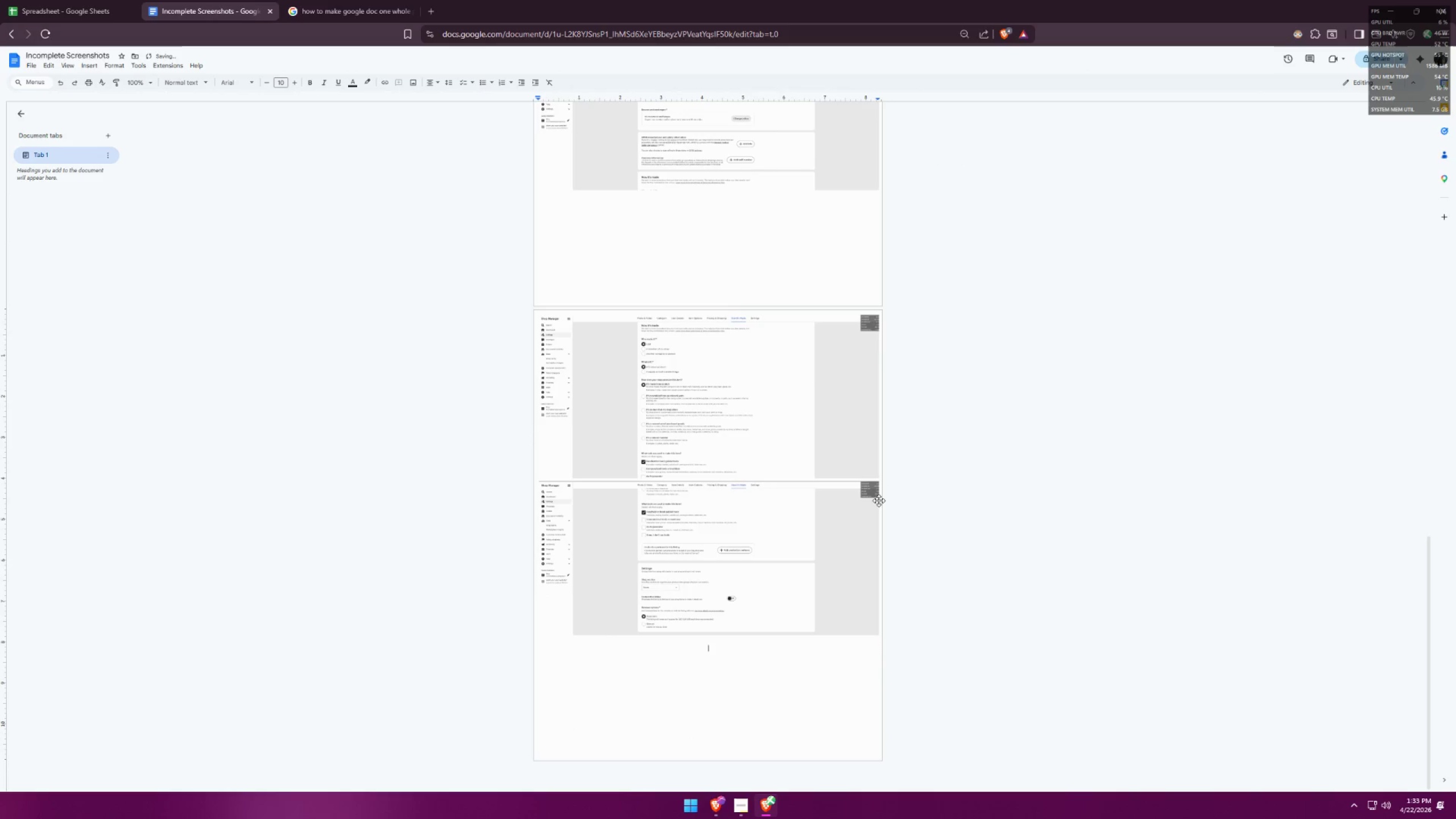 
key(Control+ControlLeft)
 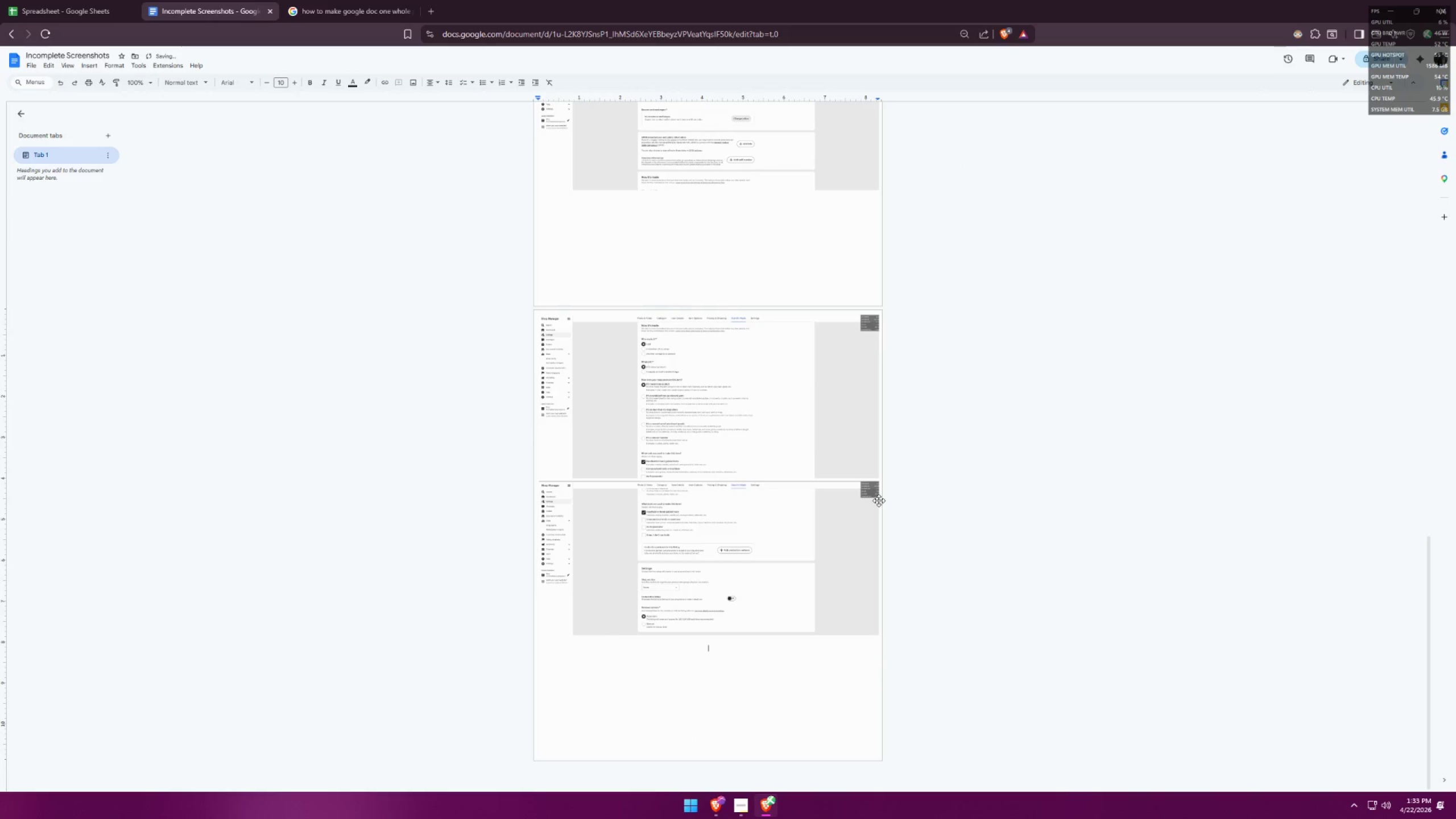 
key(Control+V)
 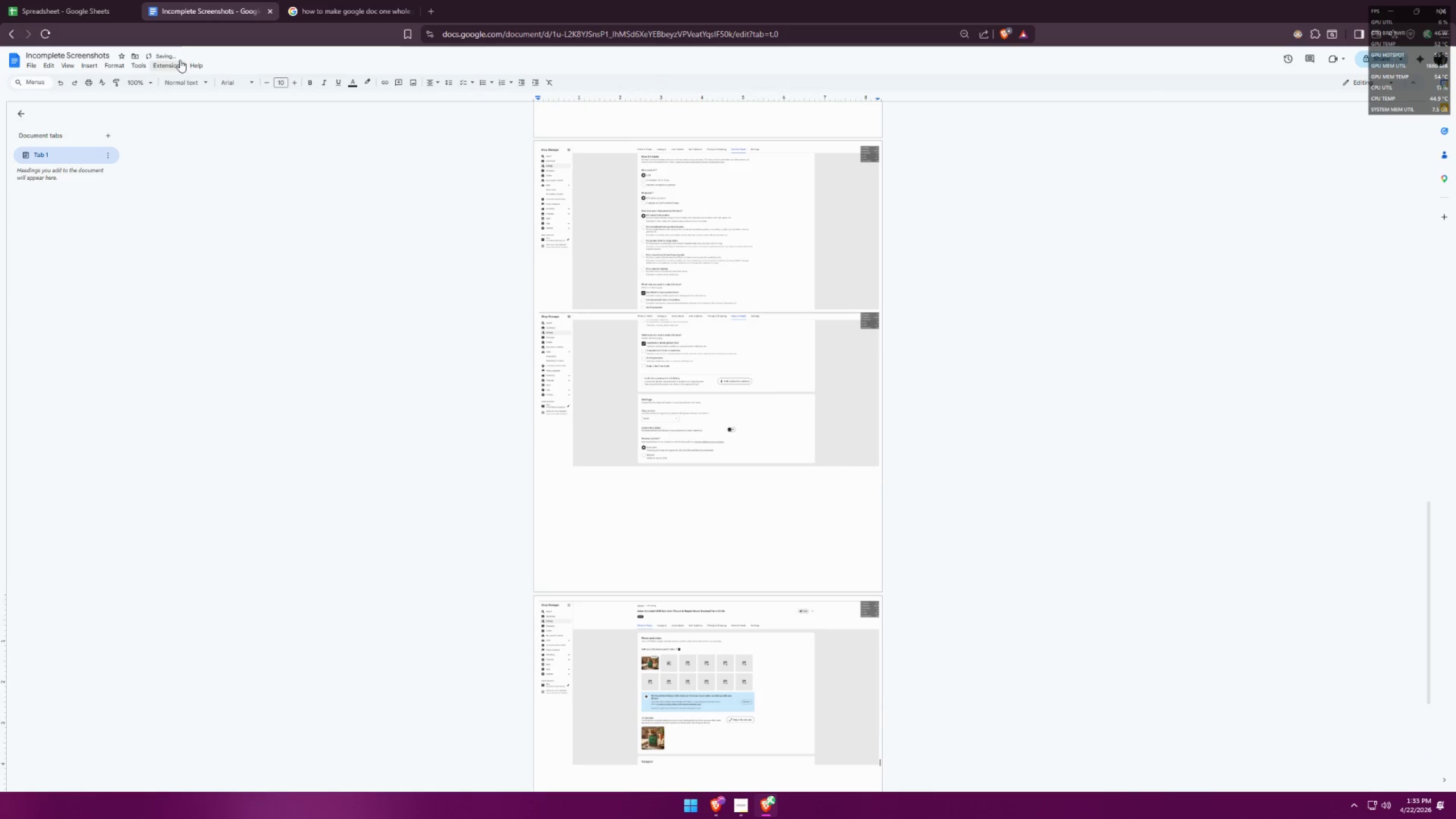 
left_click([69, 0])
 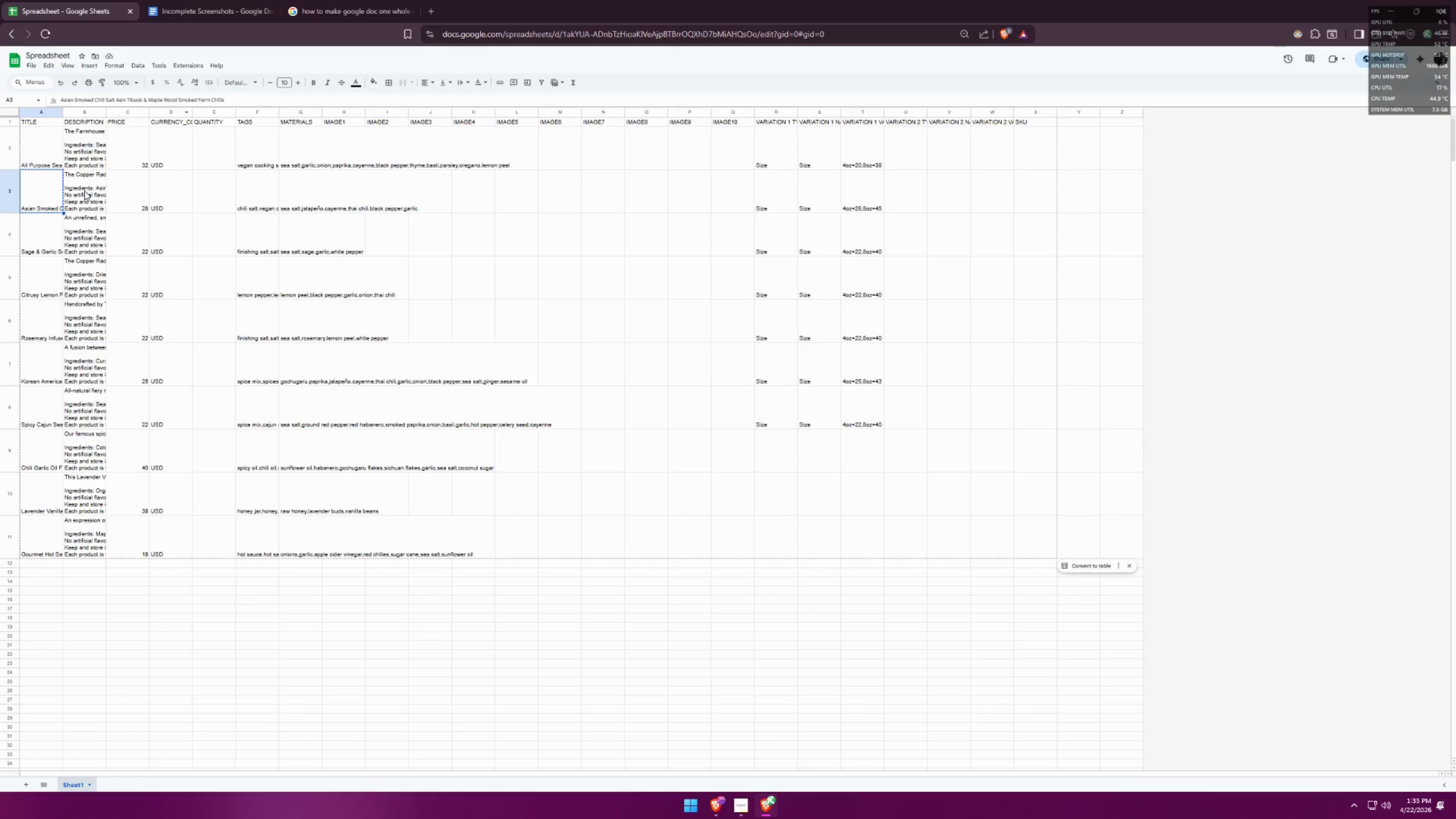 
hold_key(key=ControlLeft, duration=0.33)
scroll: coordinate [173, 285], scroll_direction: up, amount: 2.0
 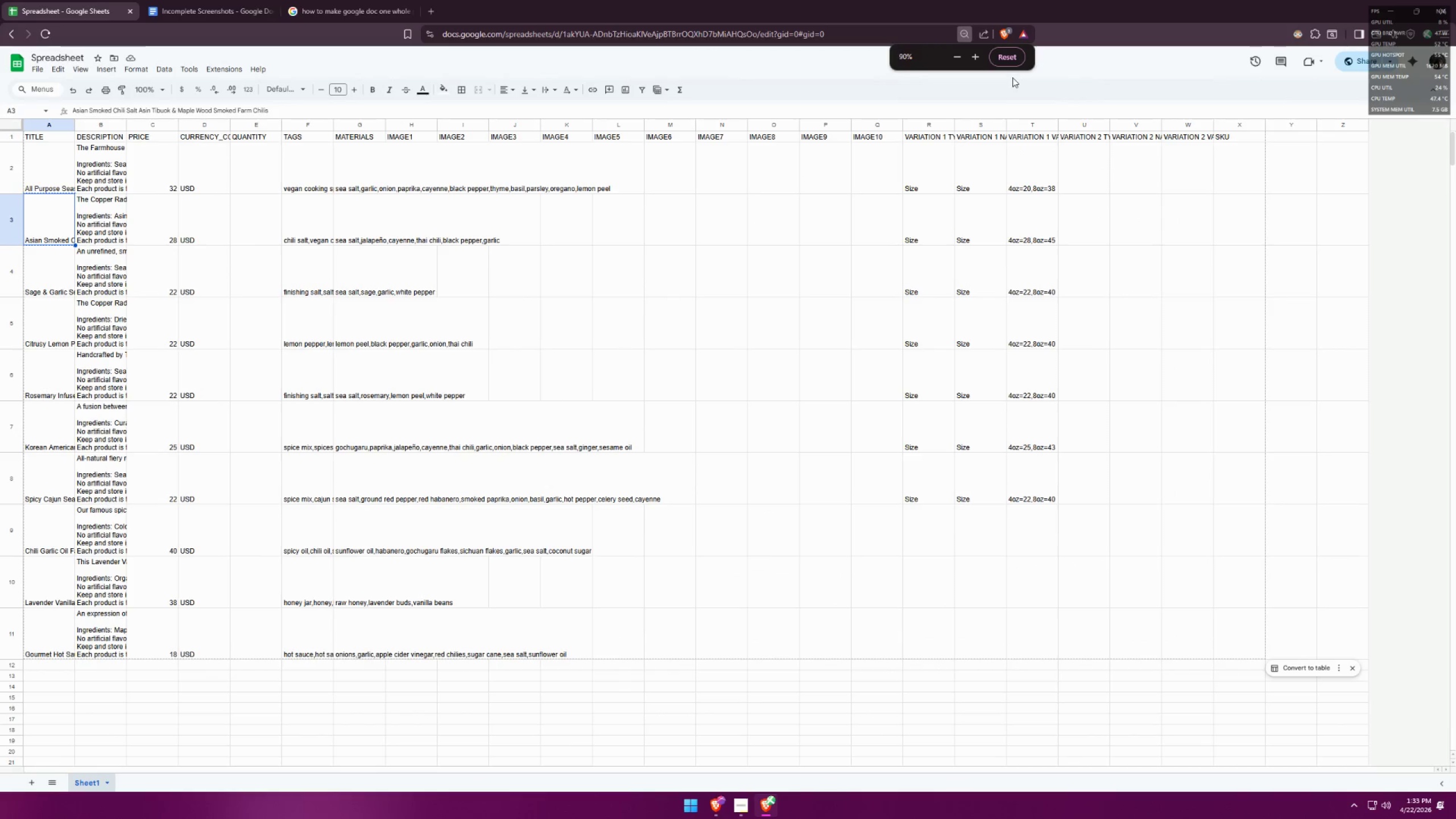 
left_click([1012, 60])
 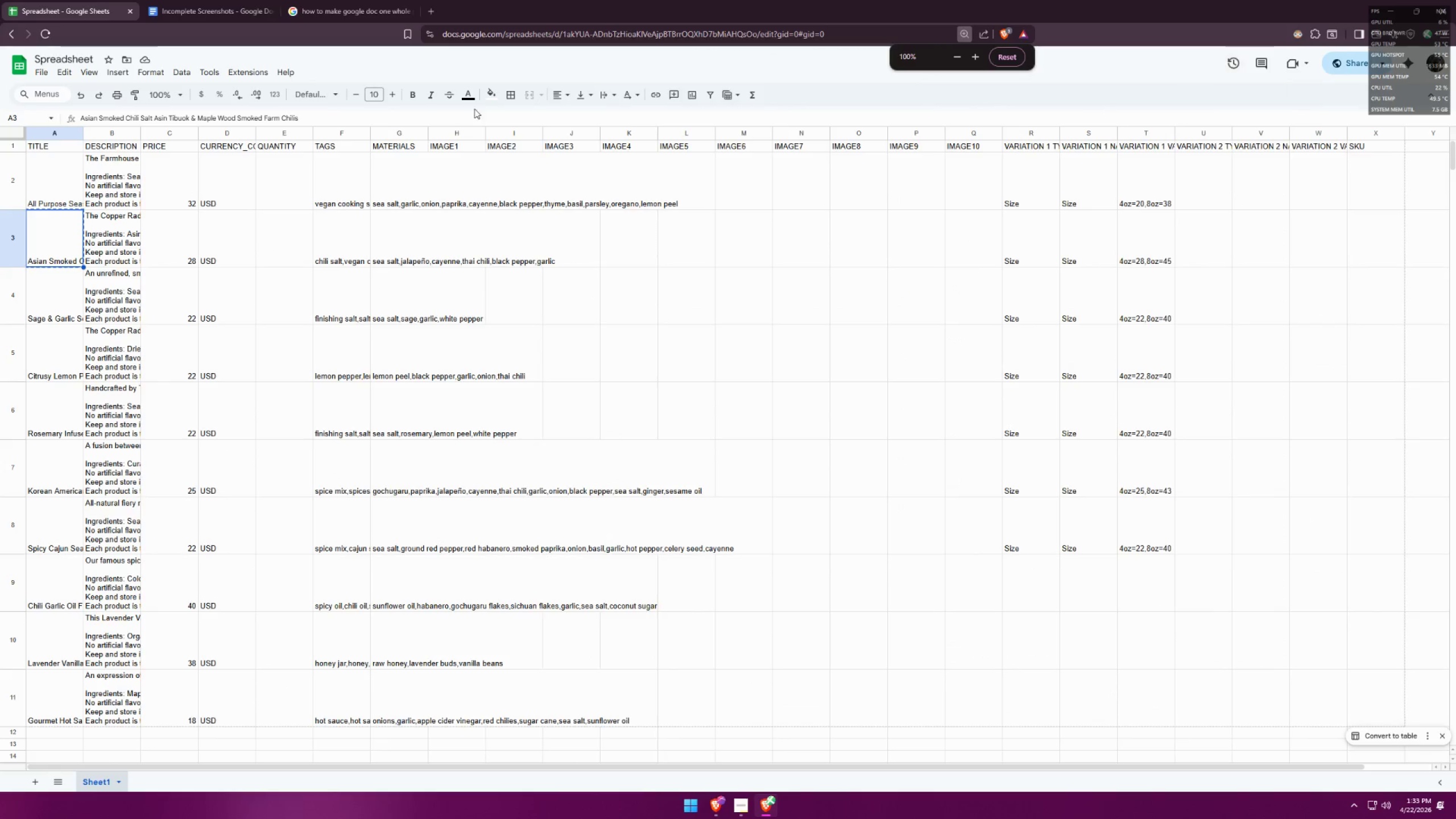 
left_click([44, 240])
 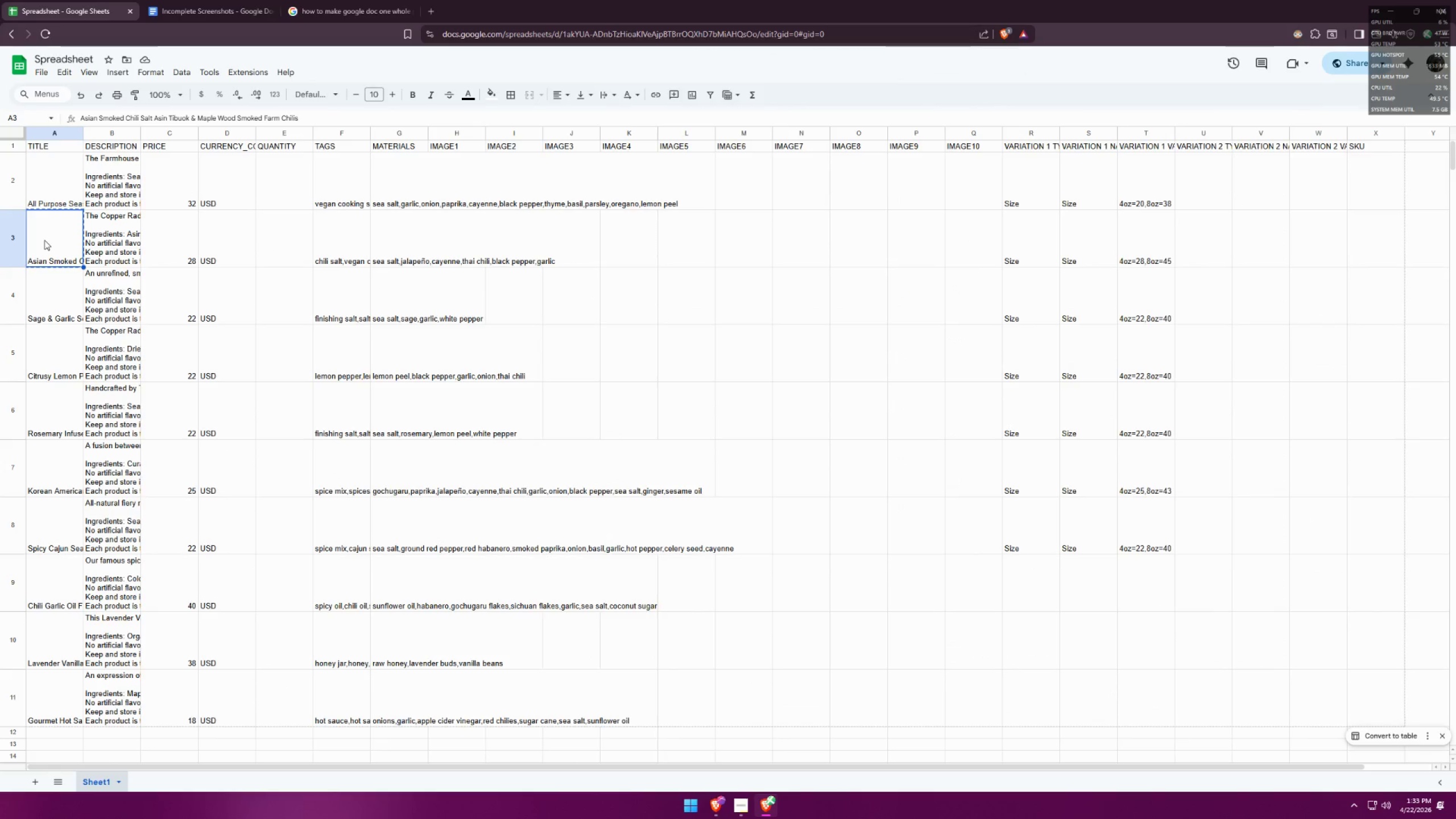 
key(Control+ControlLeft)
 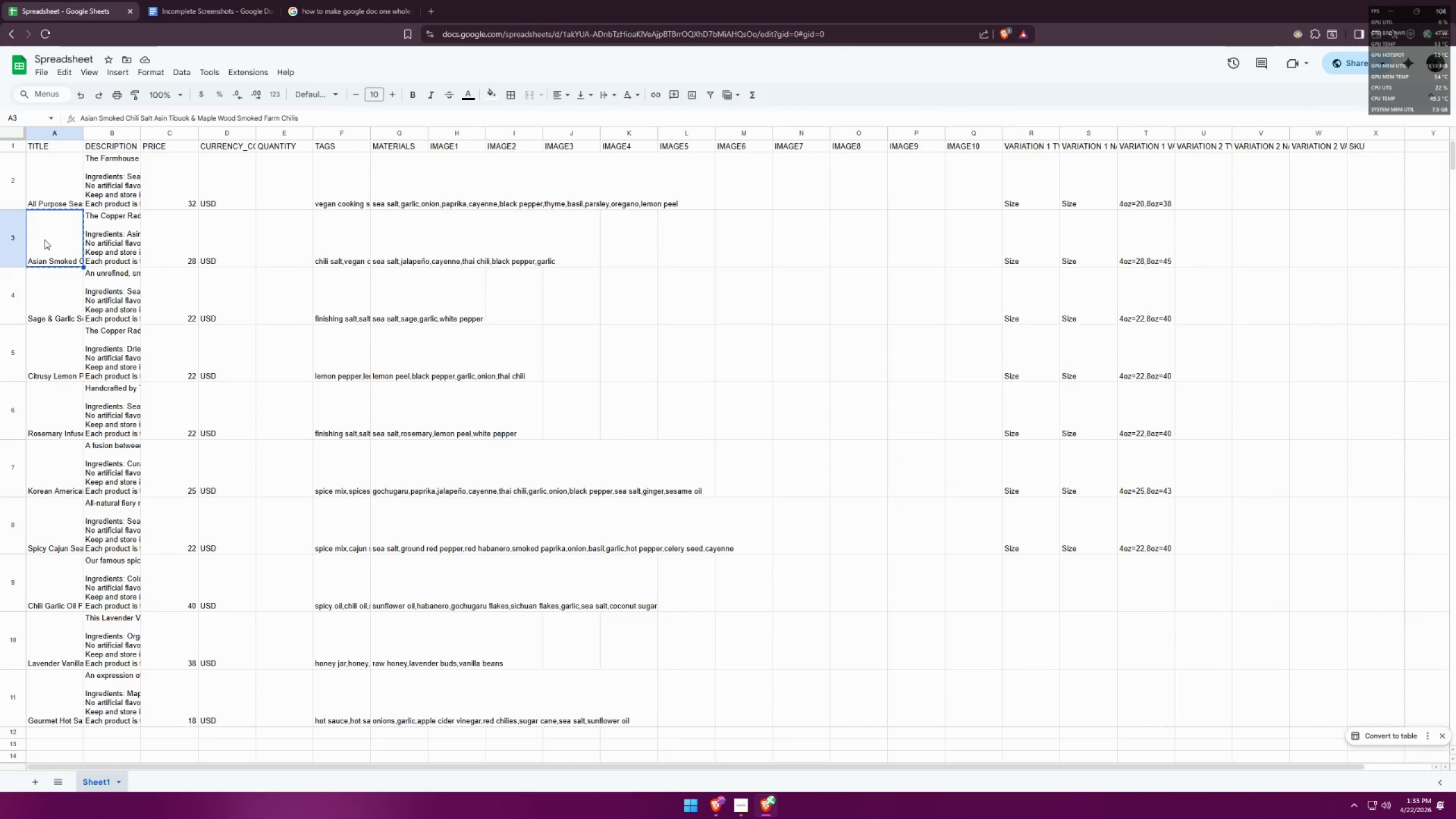 
key(Control+C)
 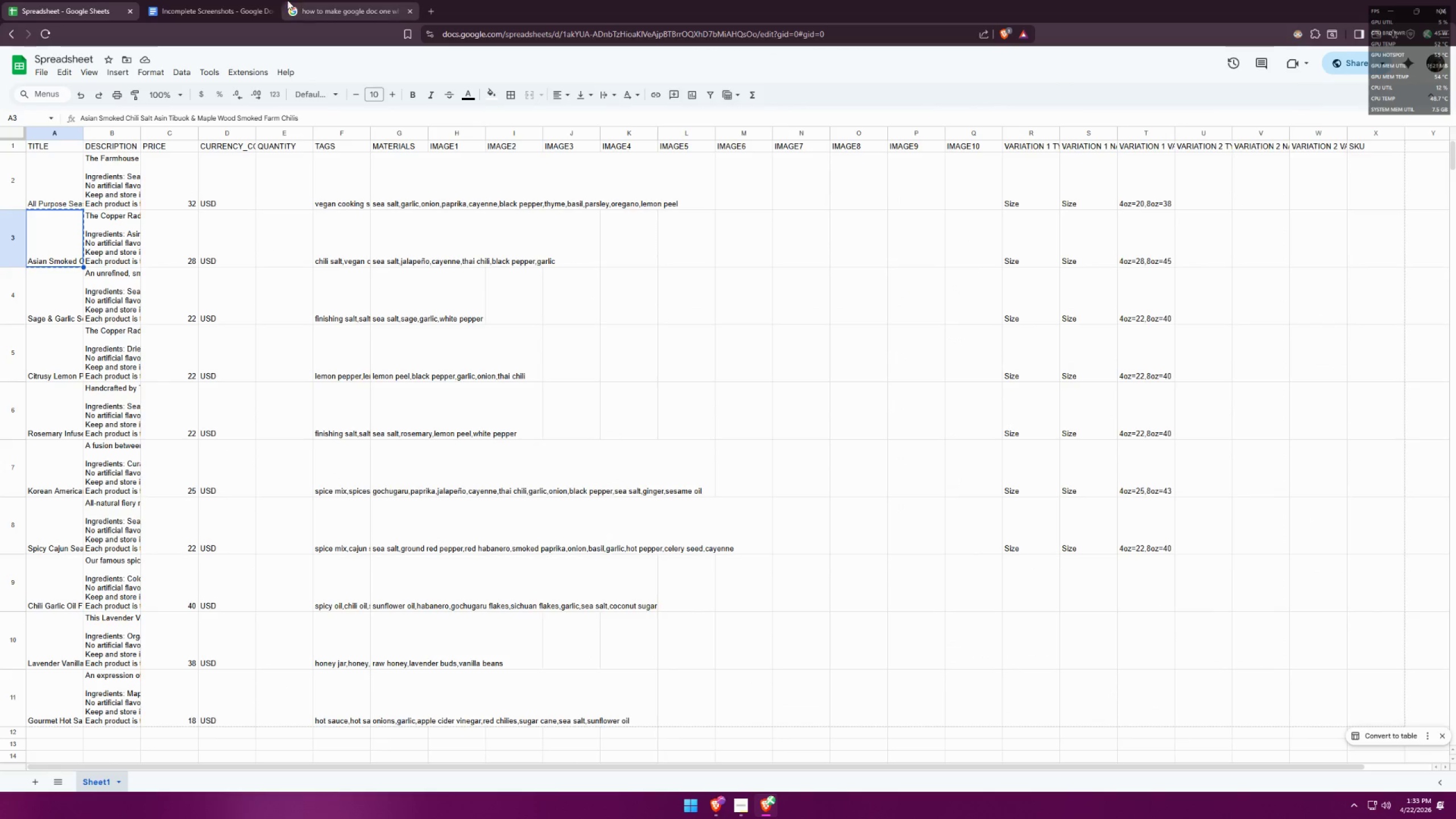 
left_click([225, 0])
 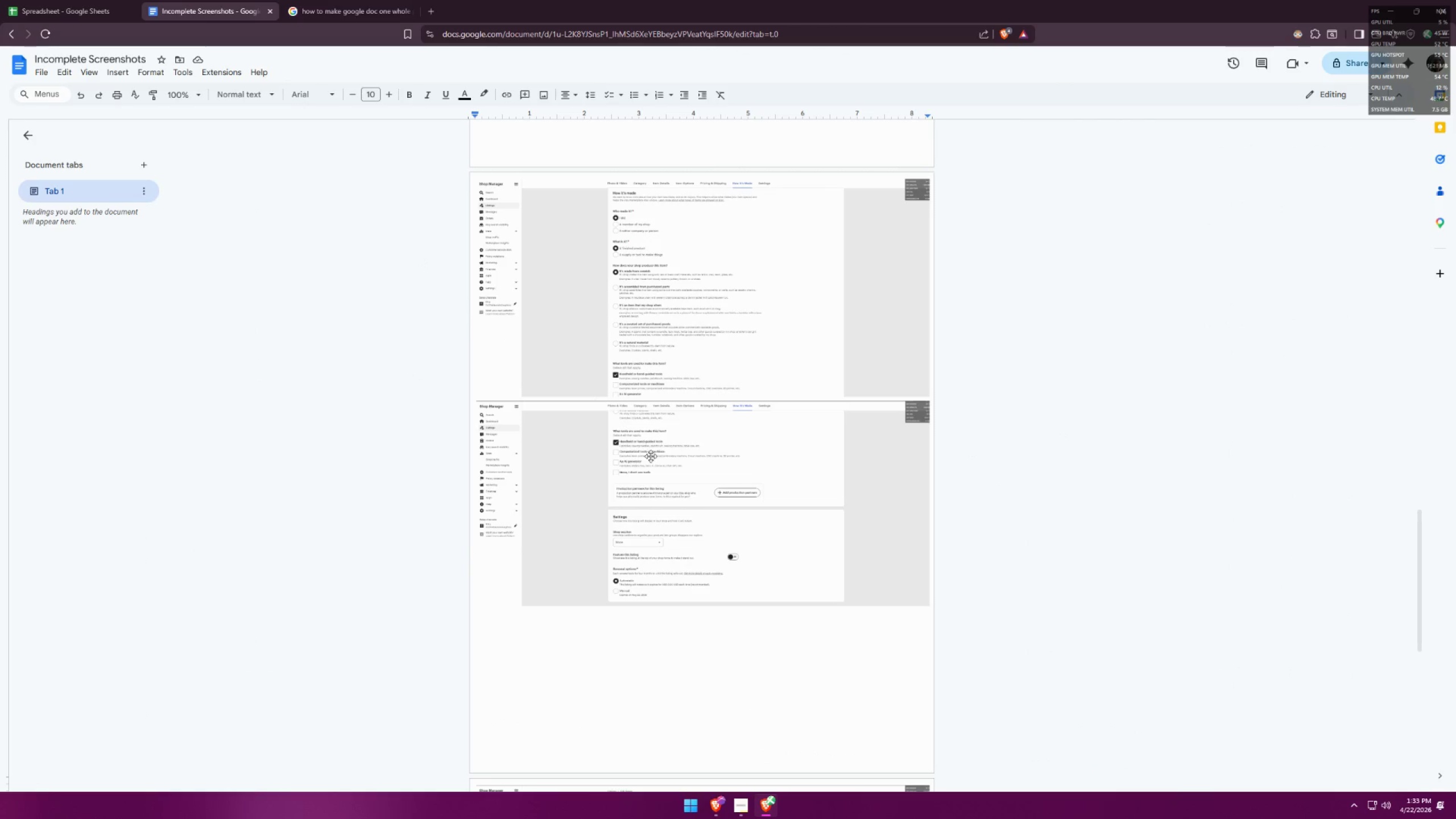 
scroll: coordinate [719, 509], scroll_direction: down, amount: 3.0
 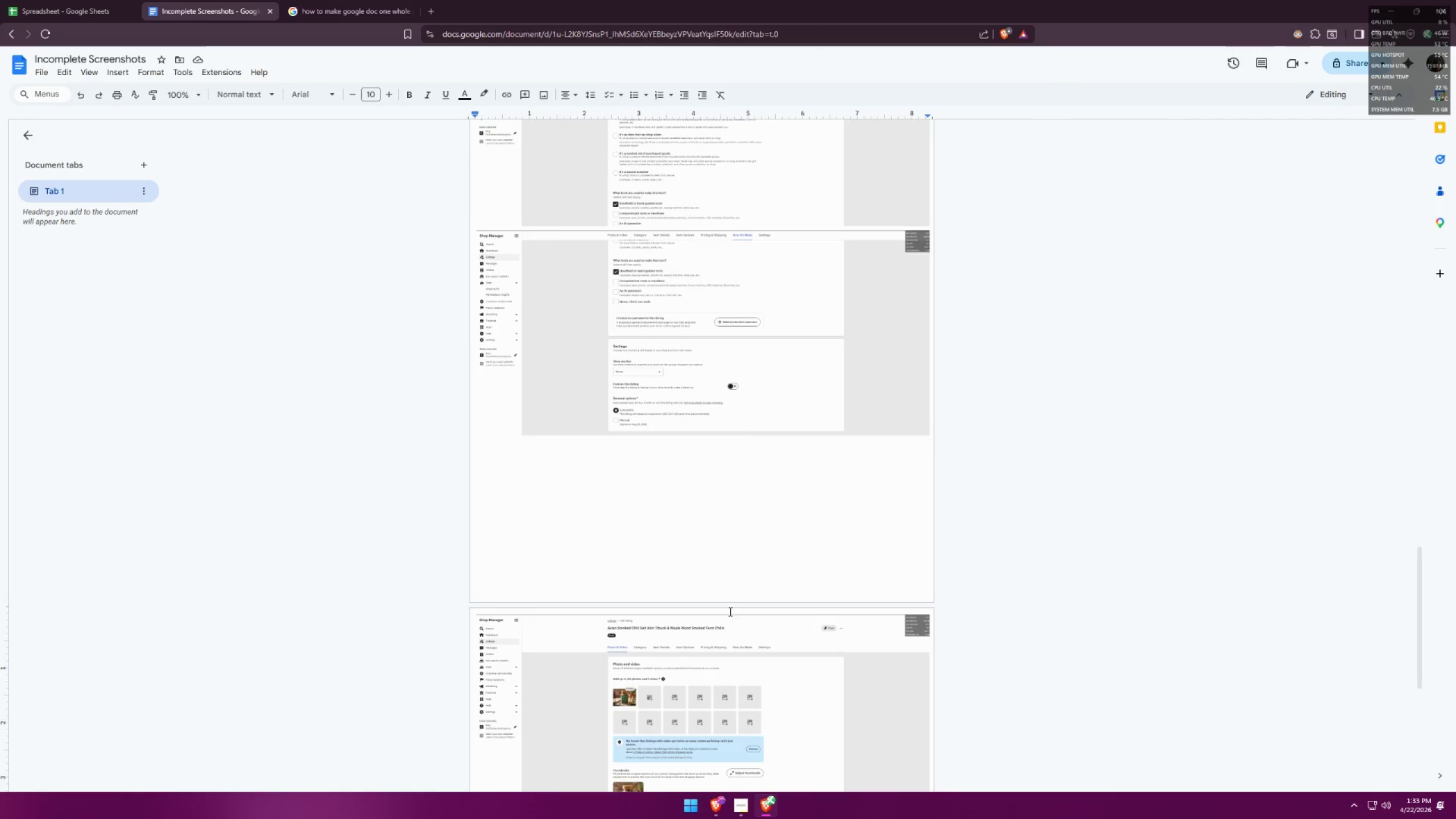 
left_click([718, 439])
 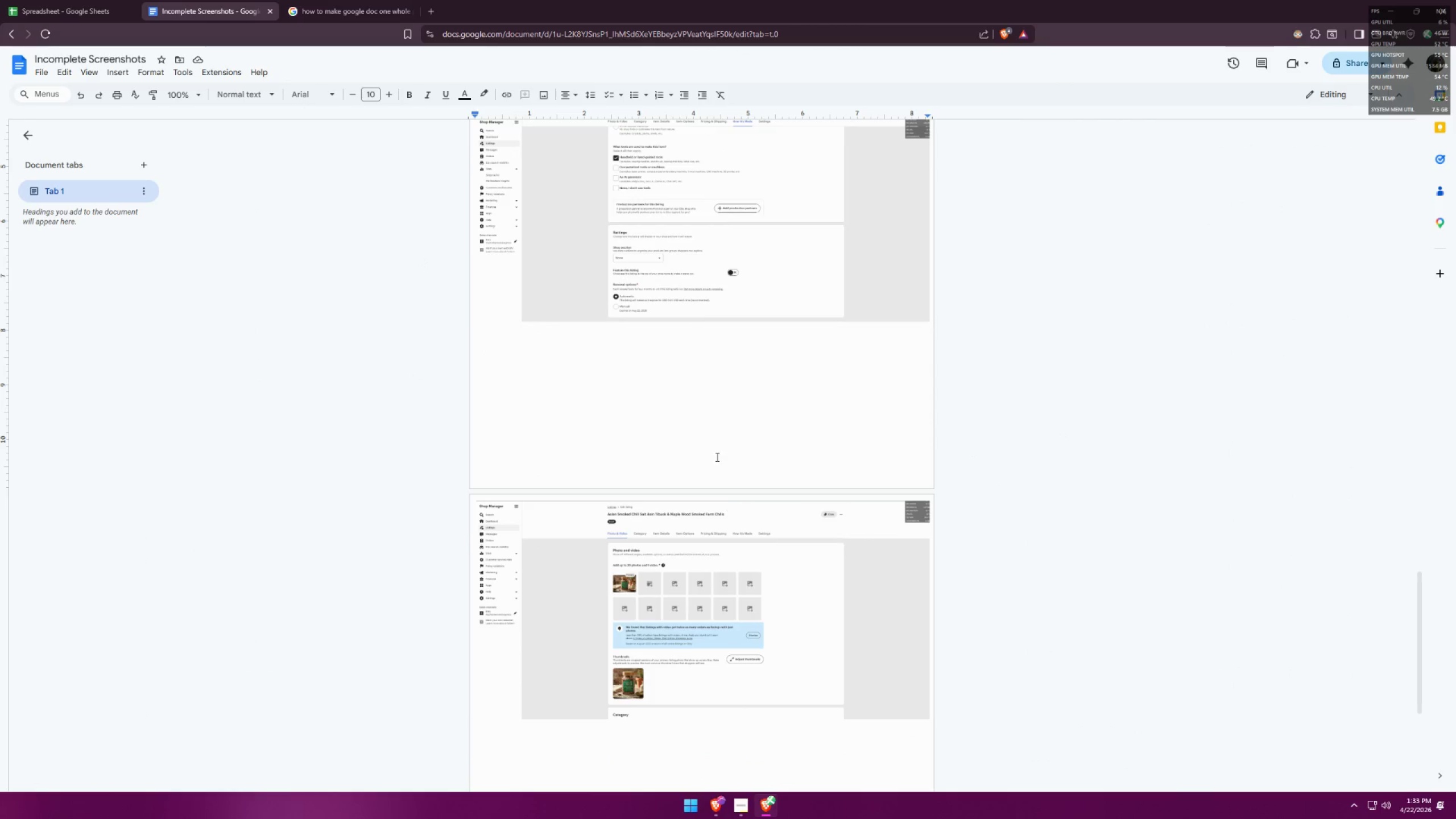 
scroll: coordinate [738, 610], scroll_direction: down, amount: 2.0
 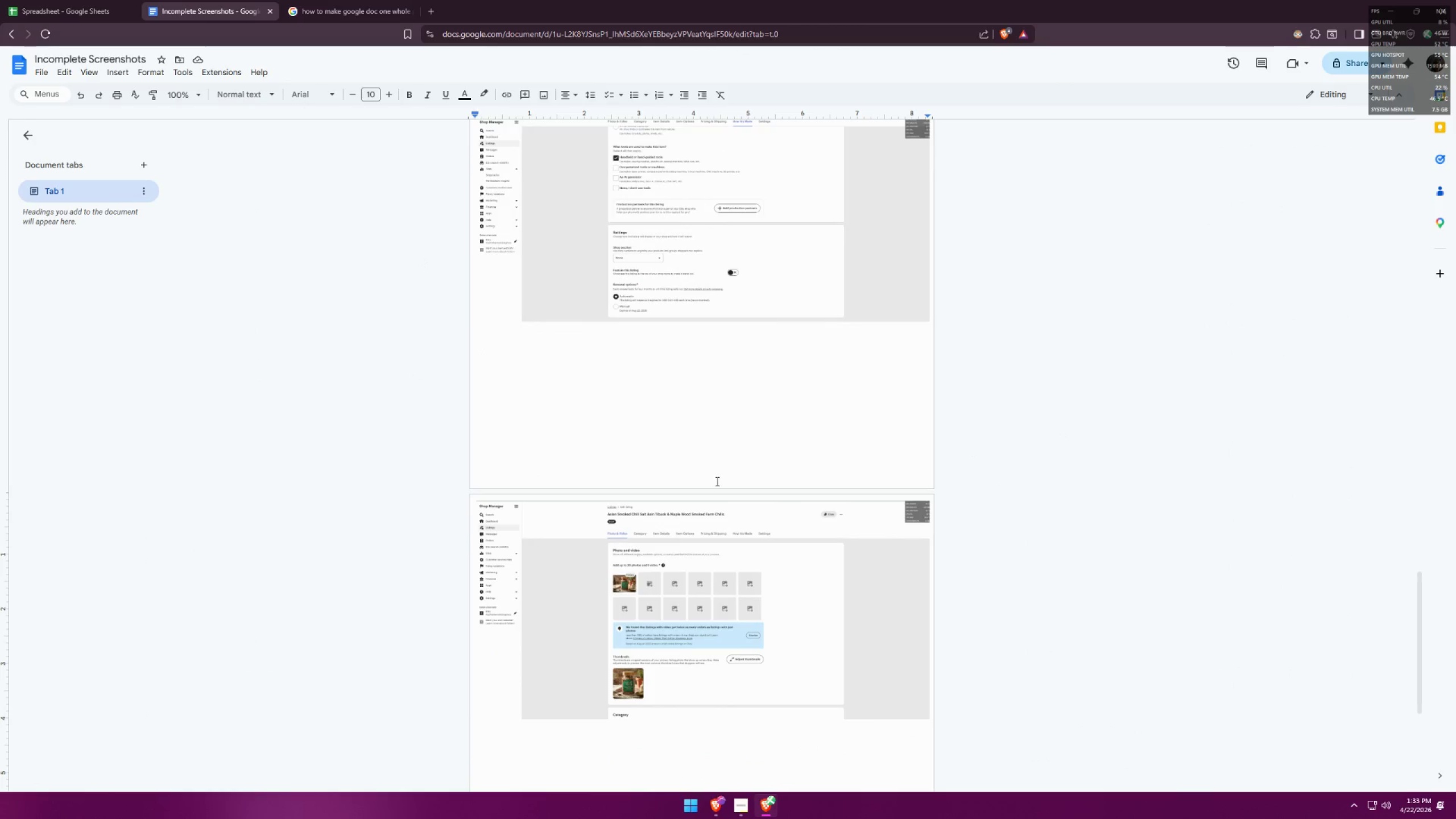 
key(Enter)
 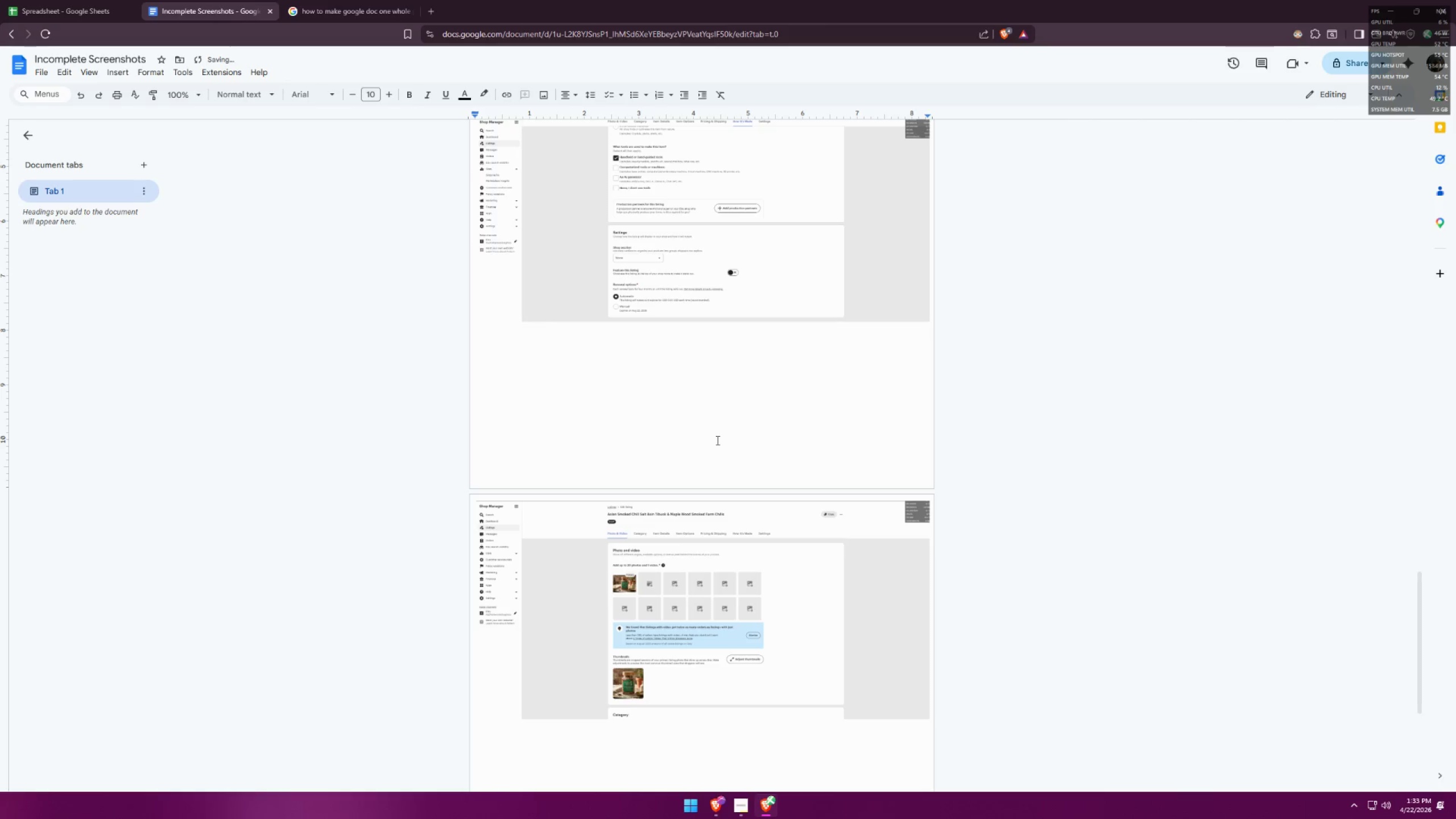 
key(Enter)
 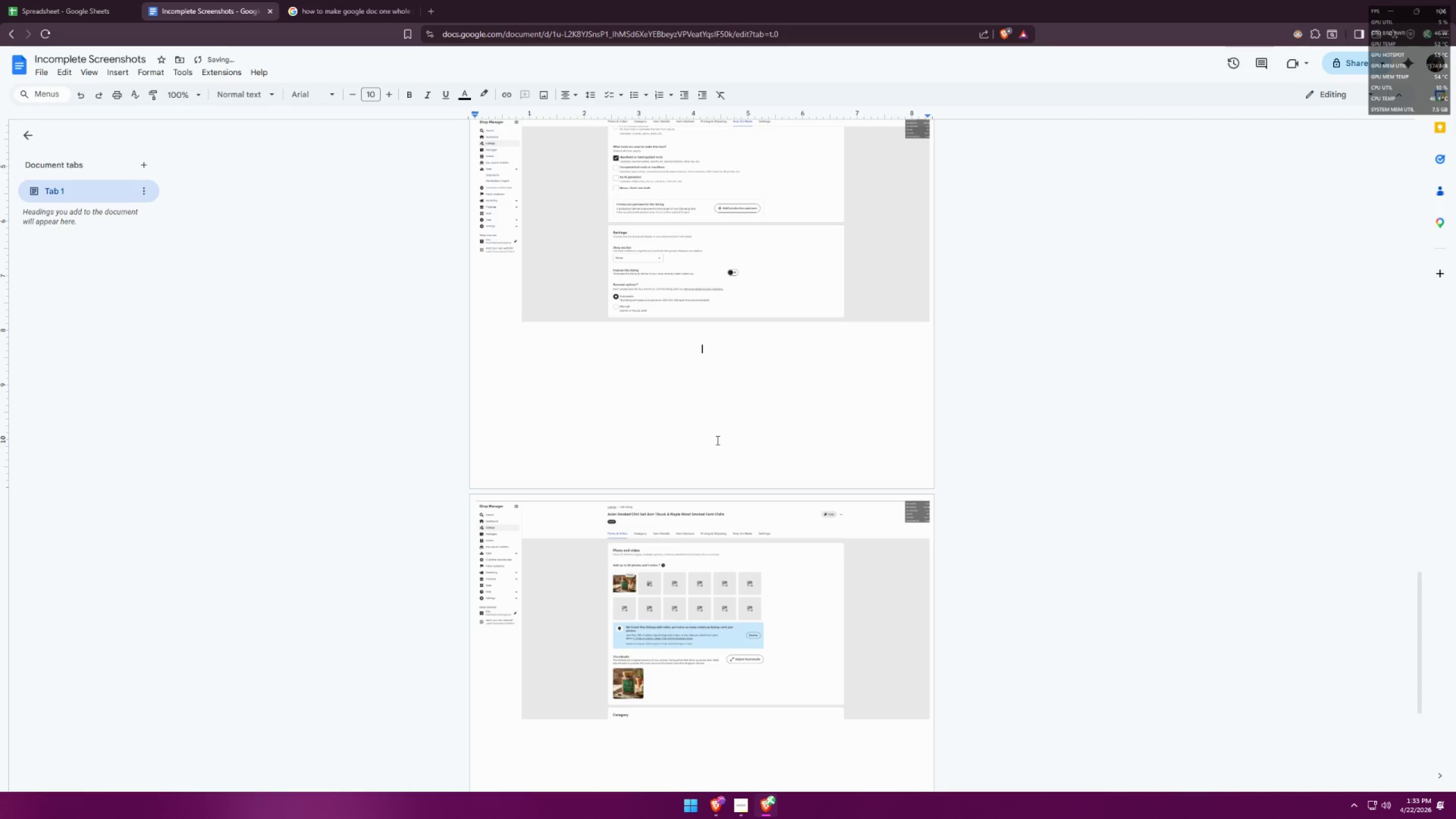 
key(Enter)
 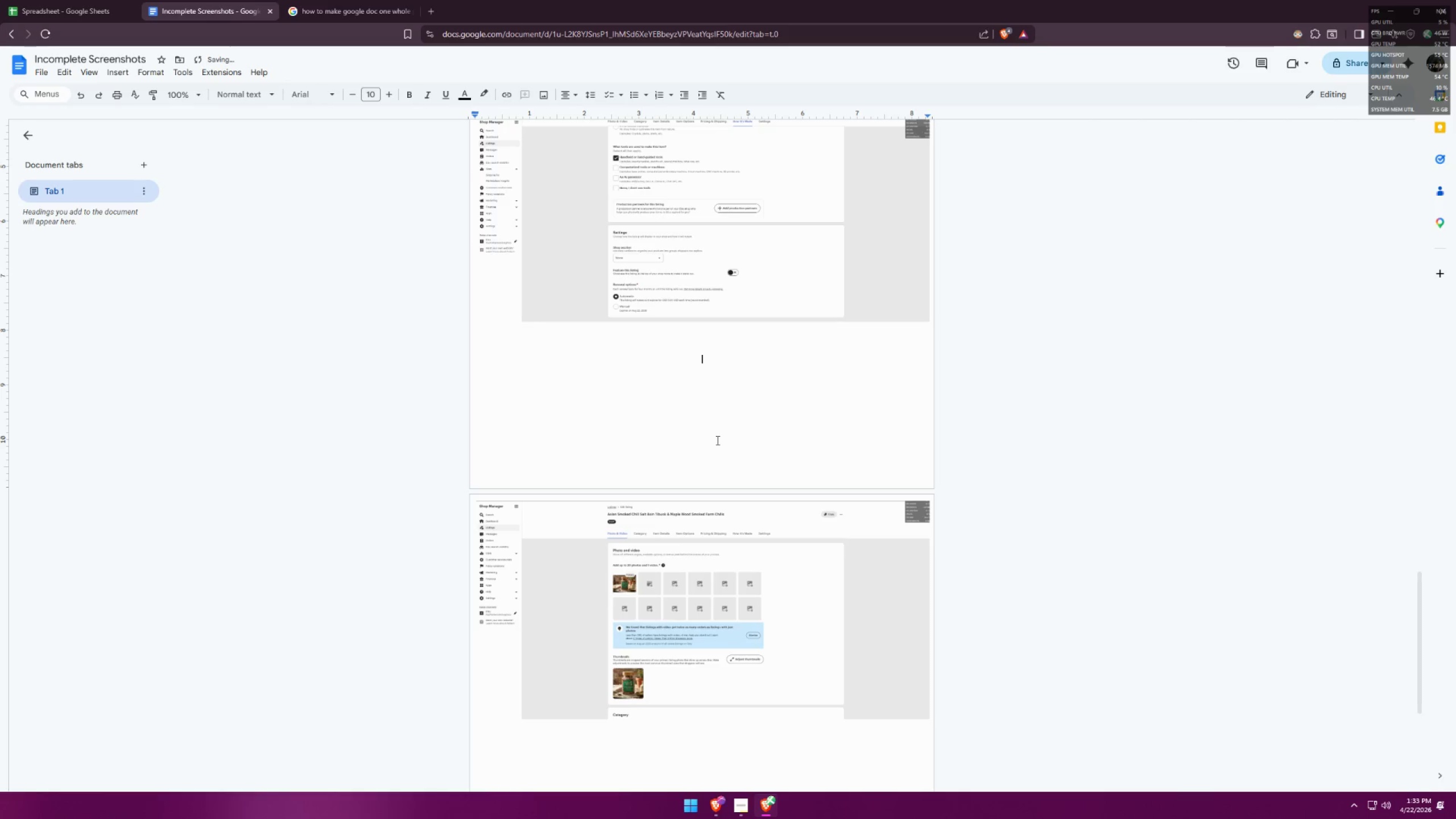 
key(Backspace)
 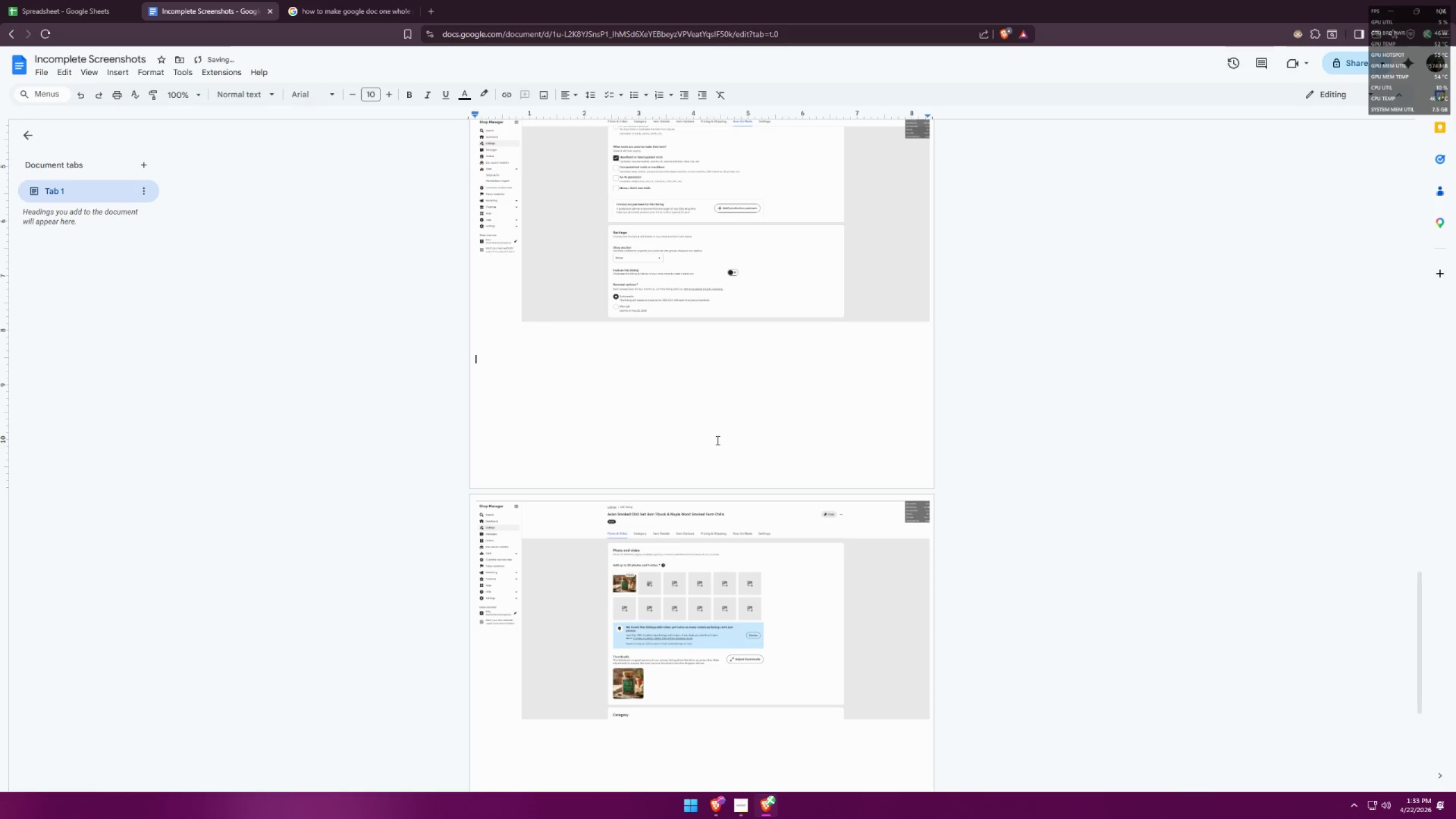 
key(Backspace)
 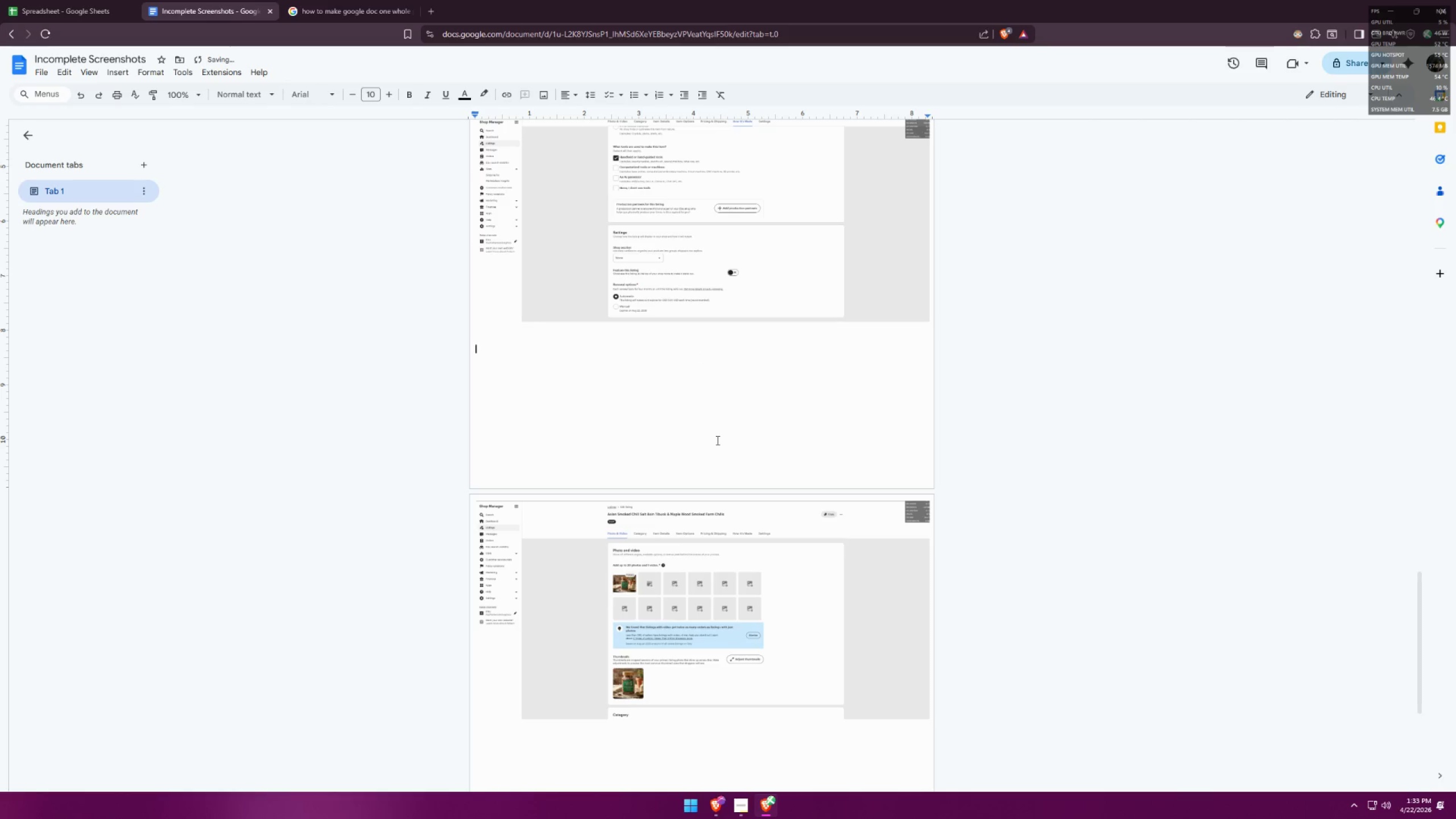 
key(Backspace)
 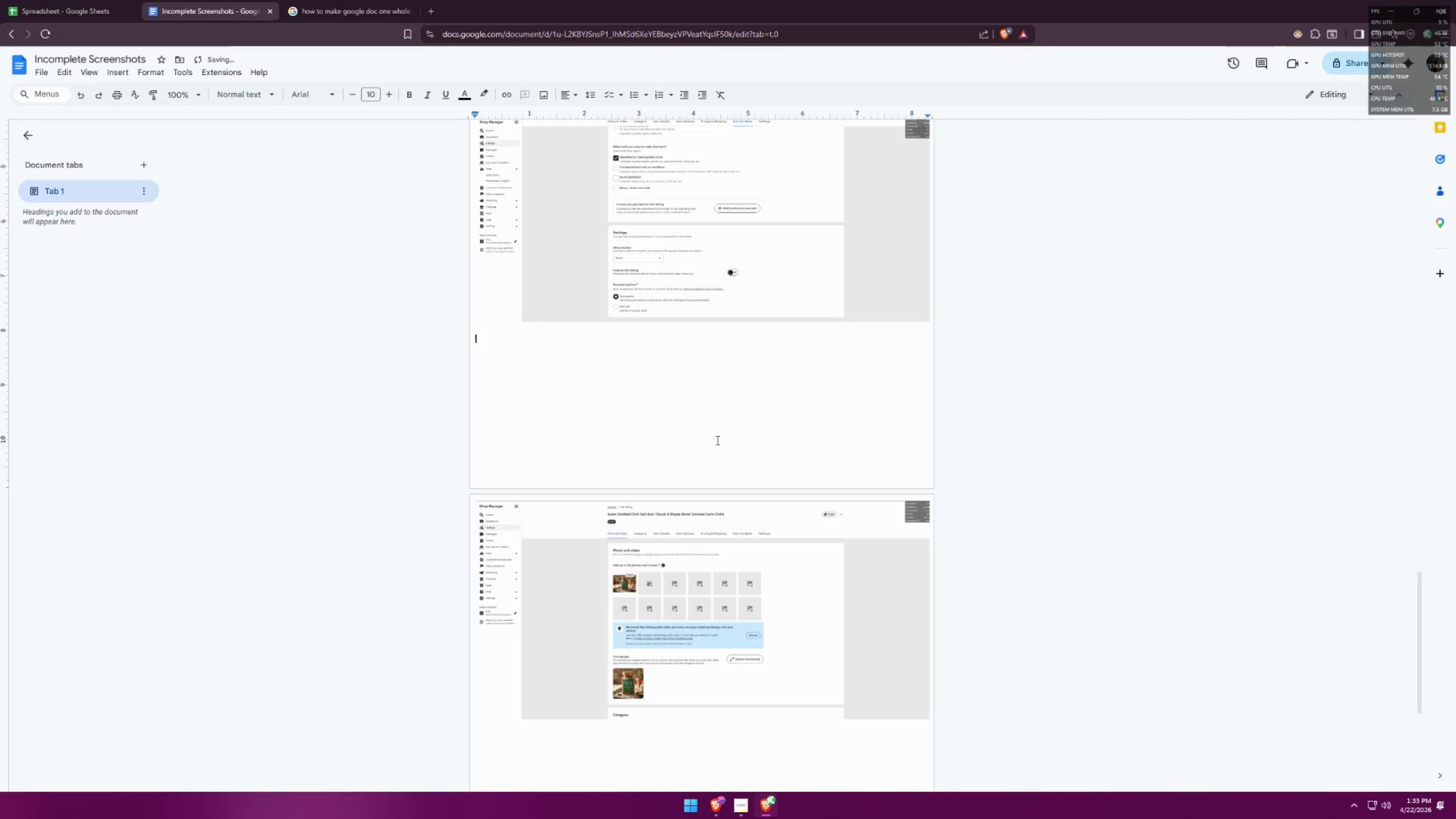 
key(Backspace)
 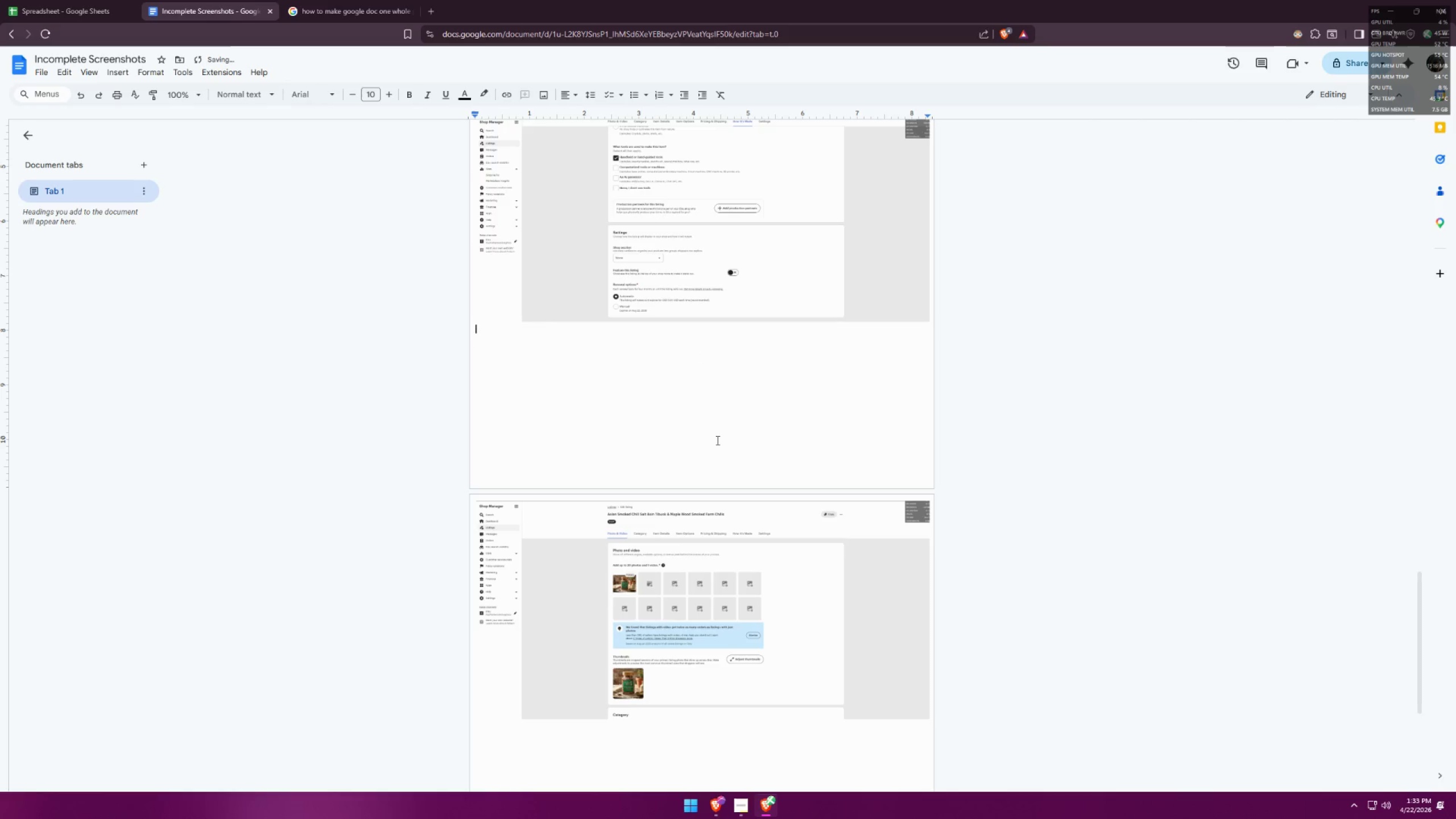 
key(Backspace)
 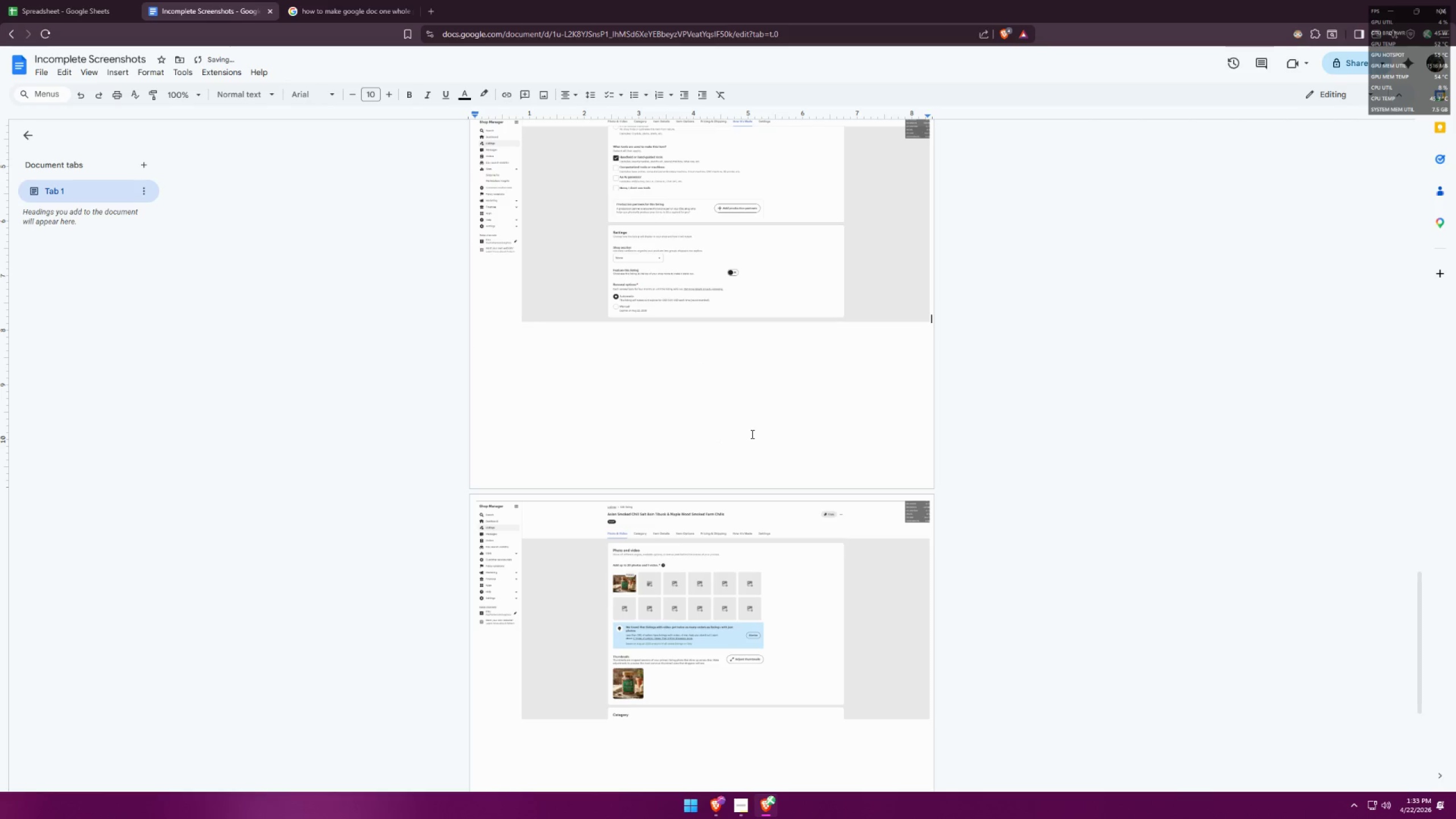 
scroll: coordinate [752, 436], scroll_direction: down, amount: 2.0
 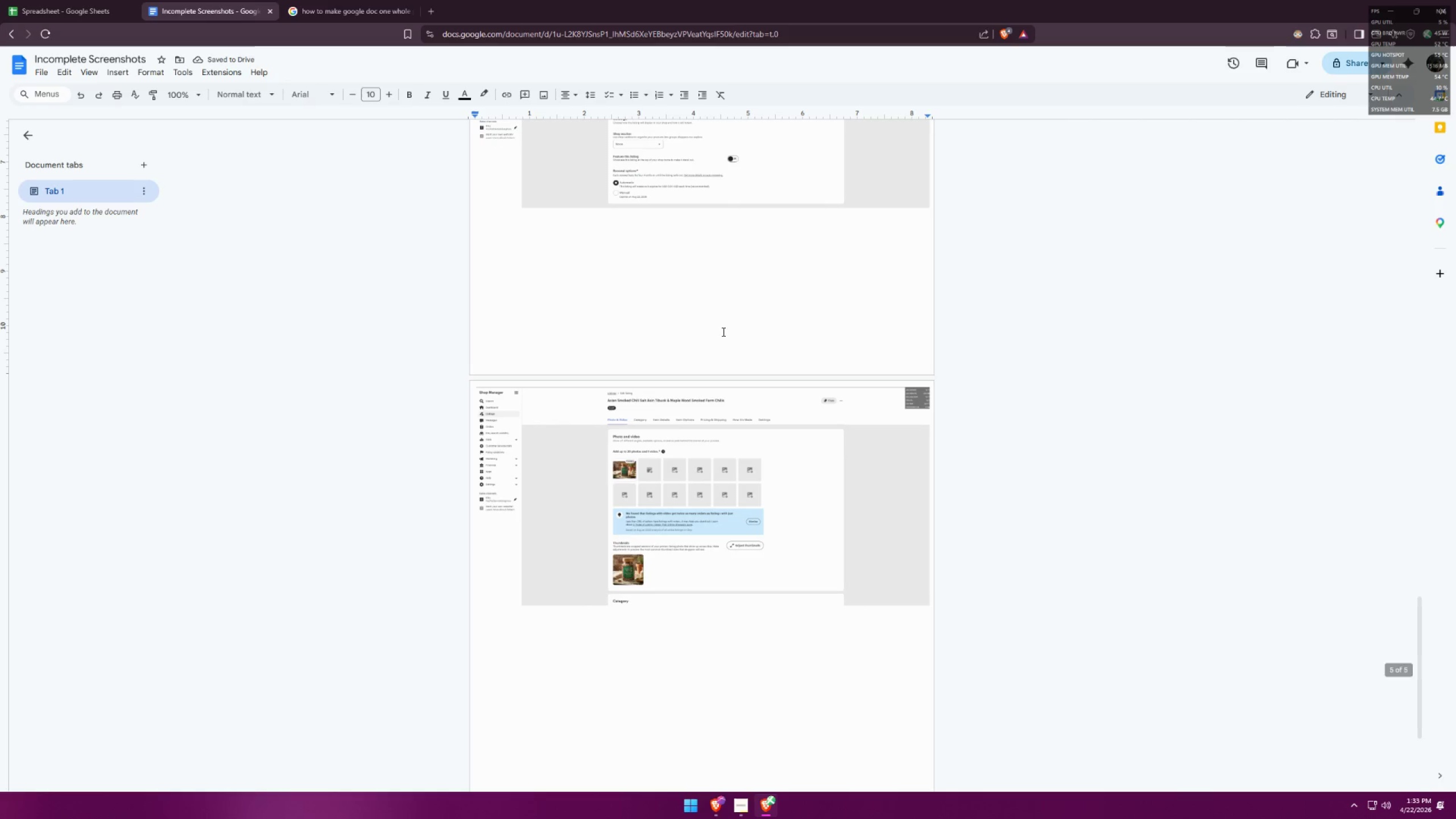 
left_click([723, 454])
 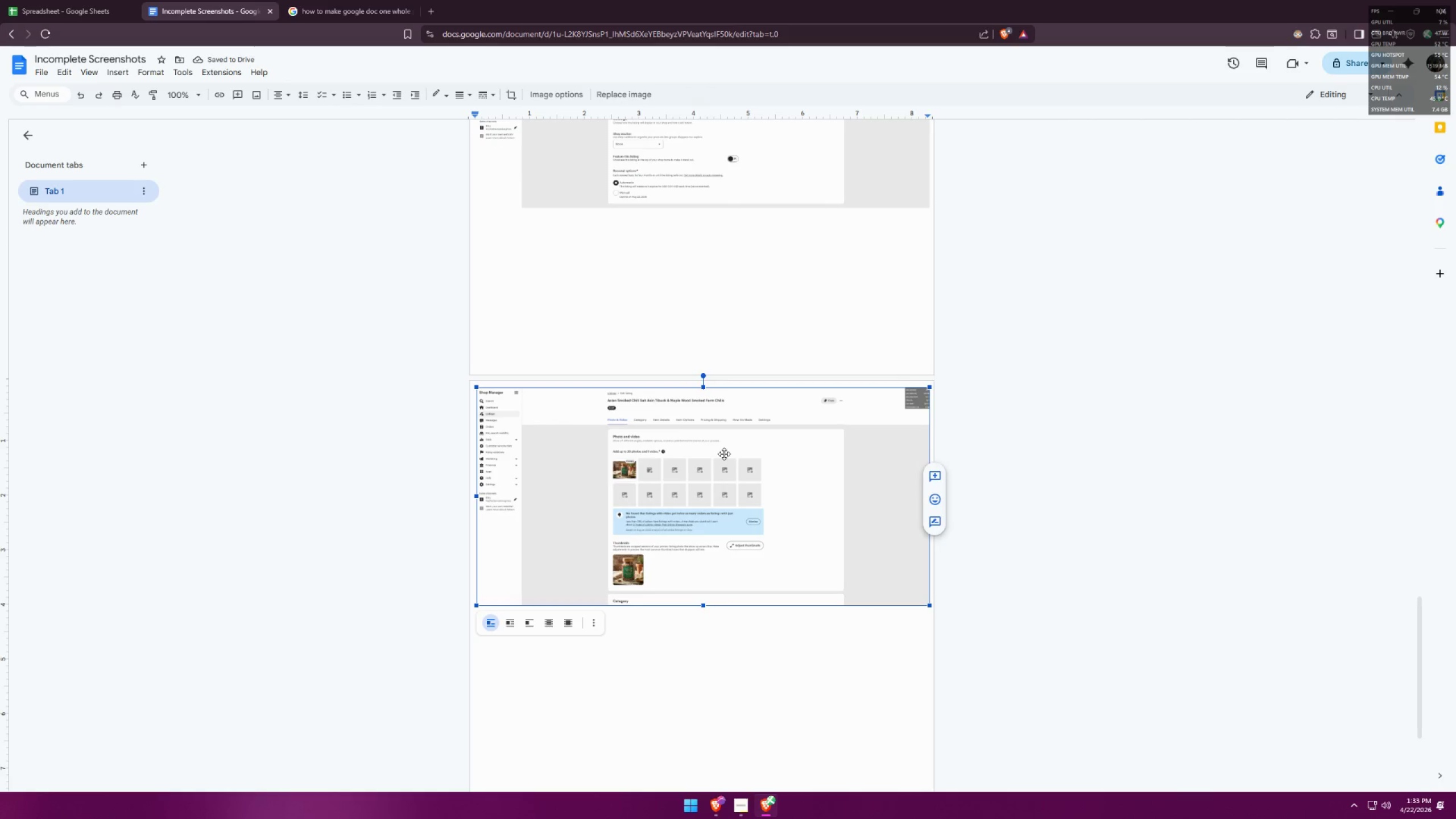 
key(Control+ControlLeft)
 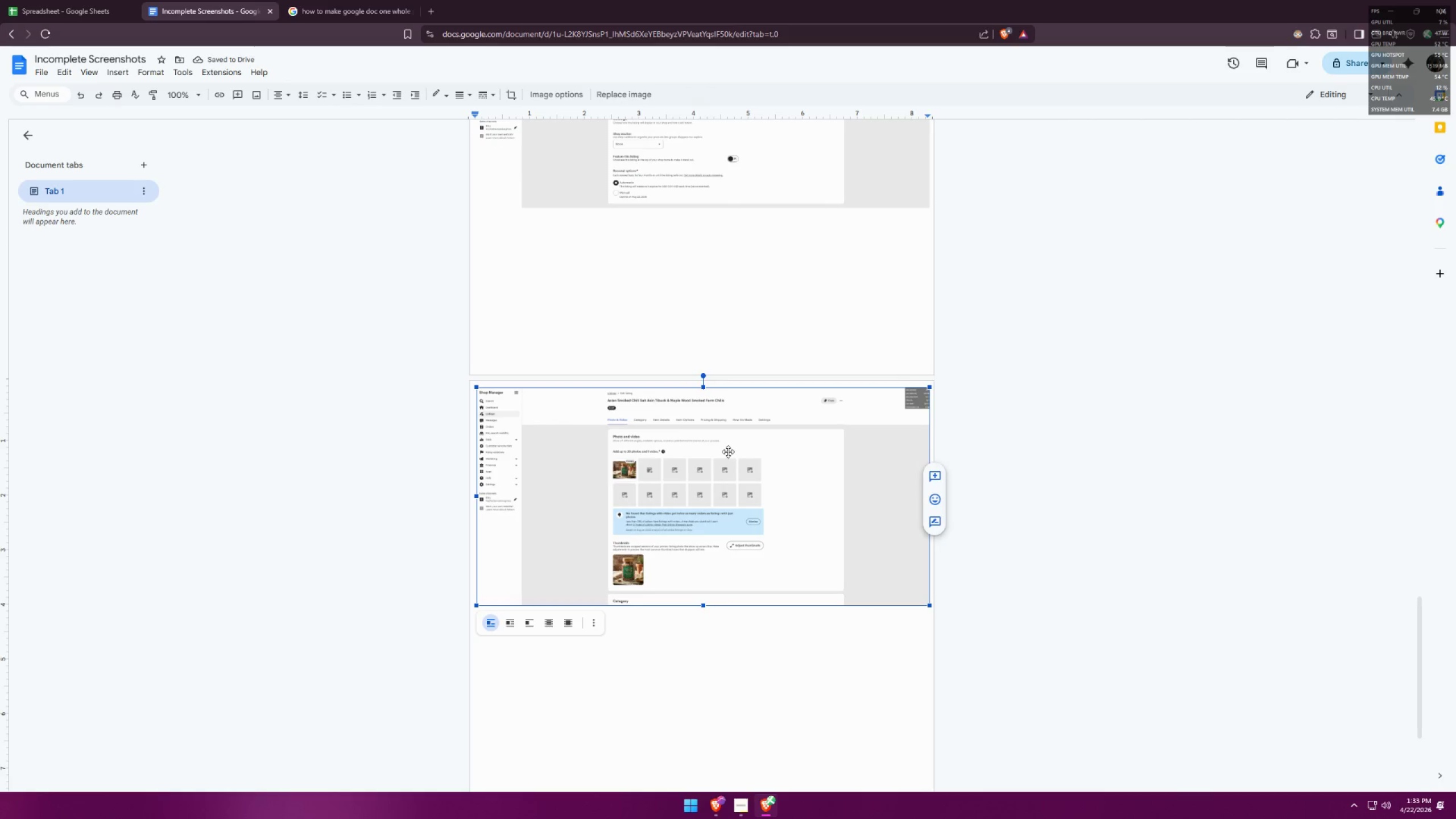 
key(Control+Z)
 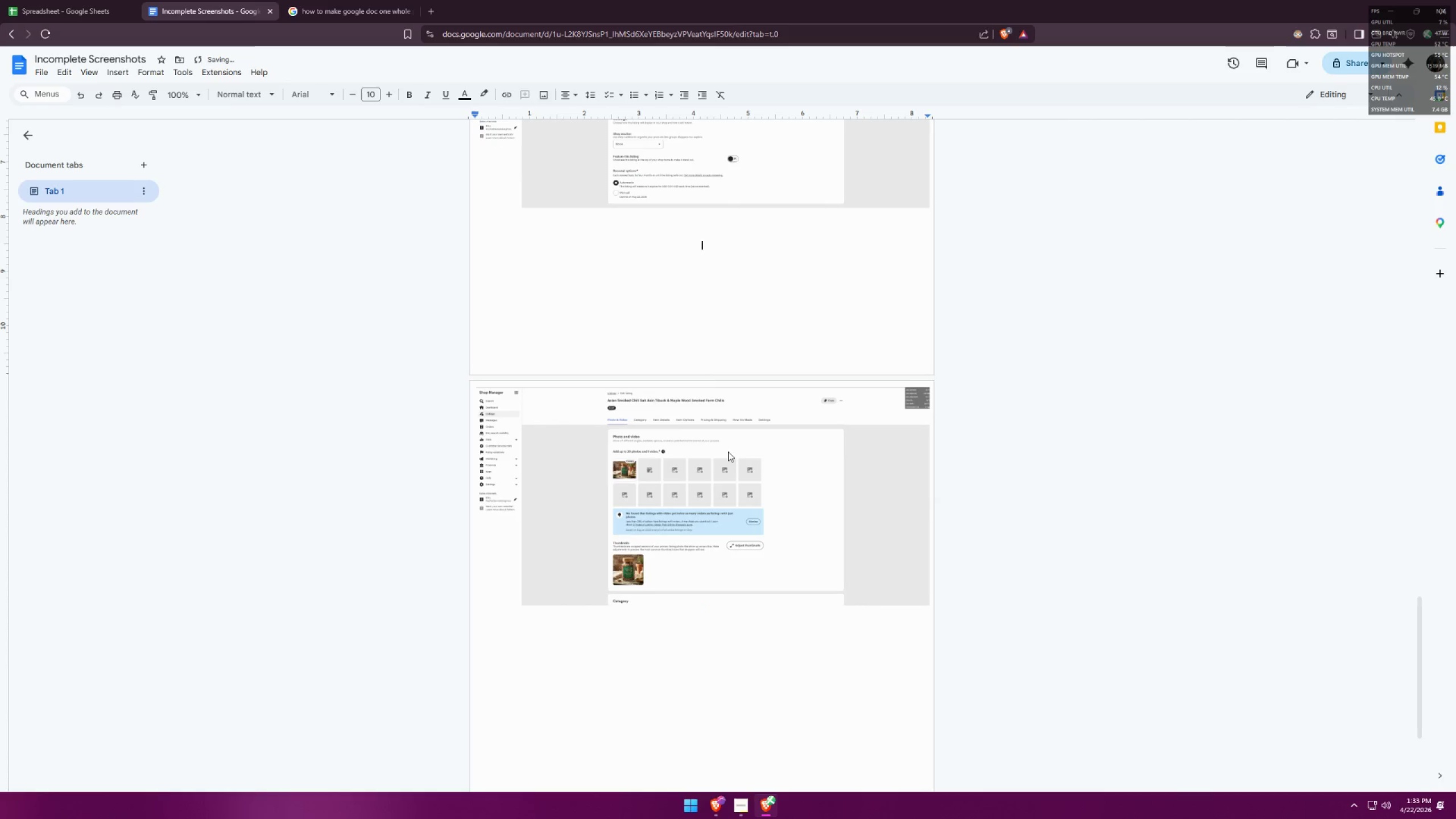 
key(Control+Z)
 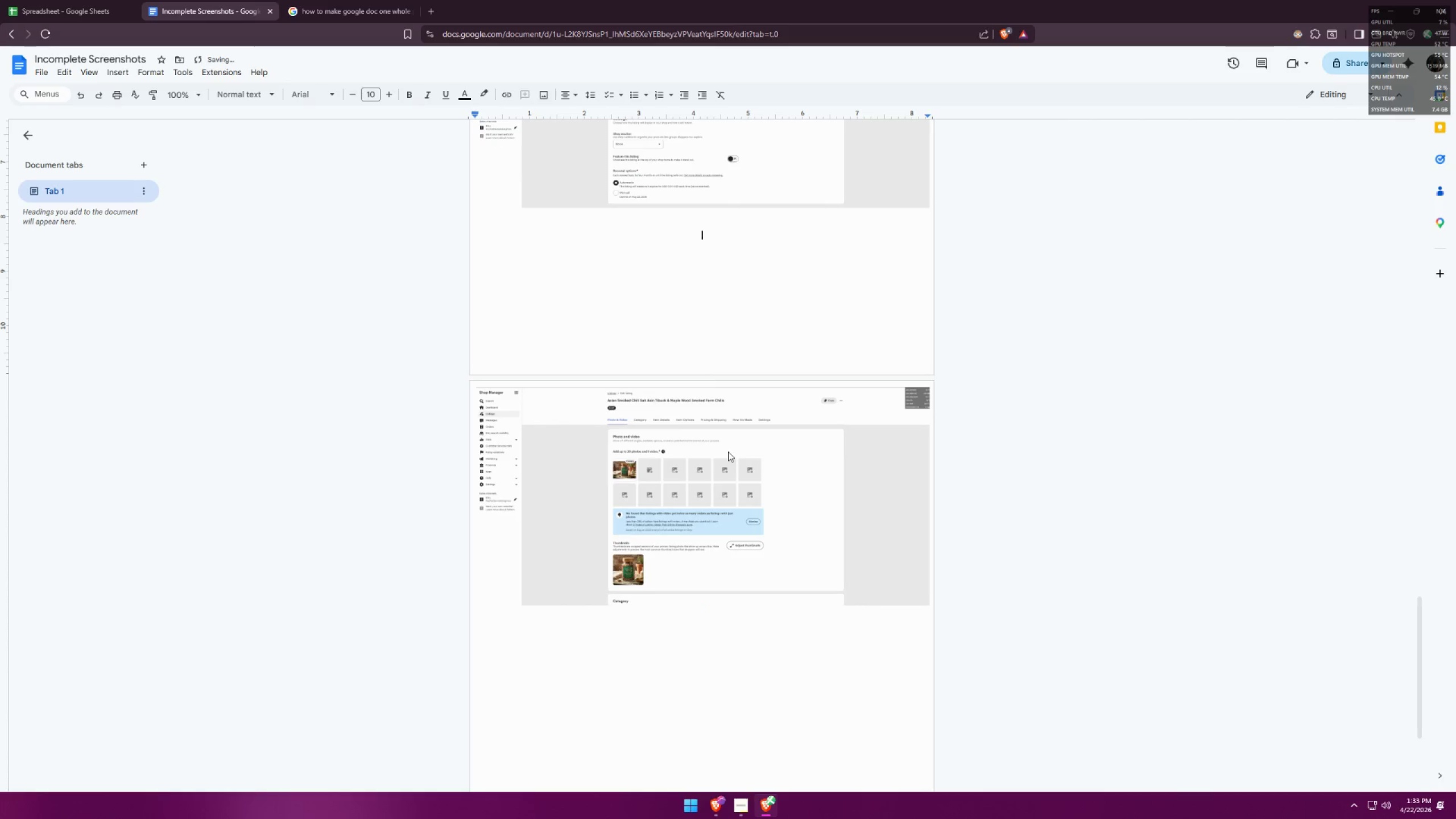 
key(Control+Z)
 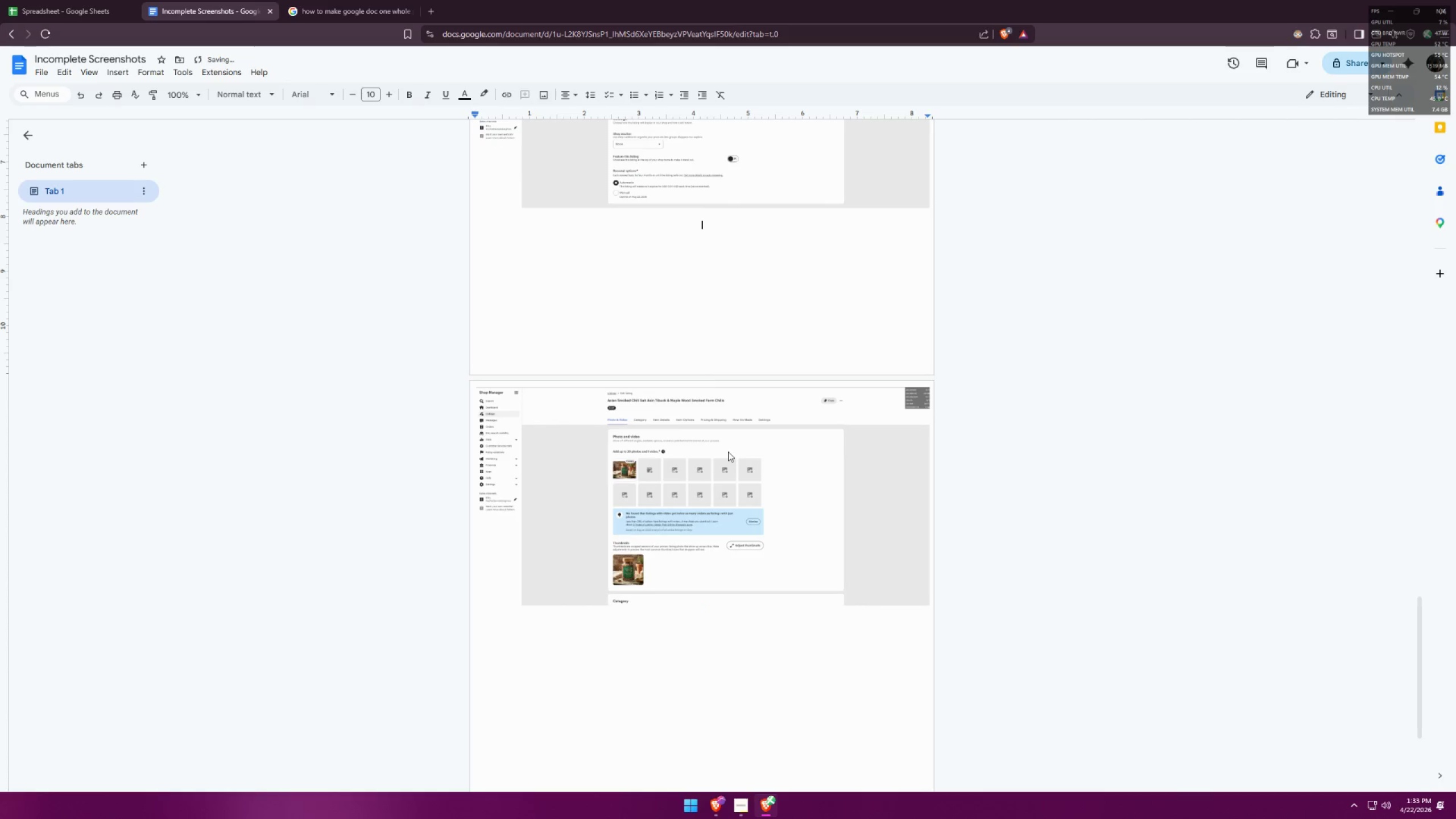 
key(Control+Z)
 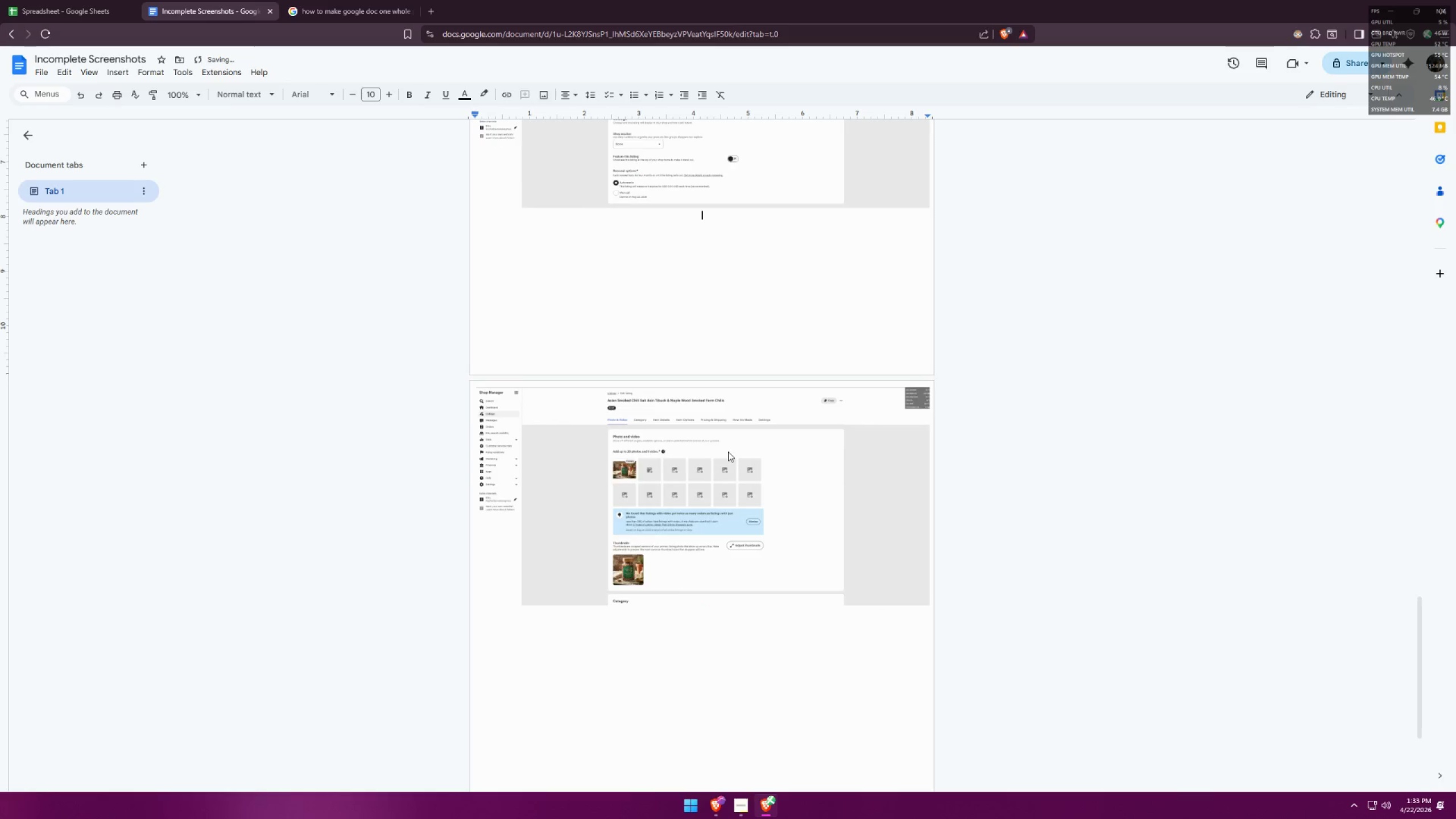 
key(Control+Z)
 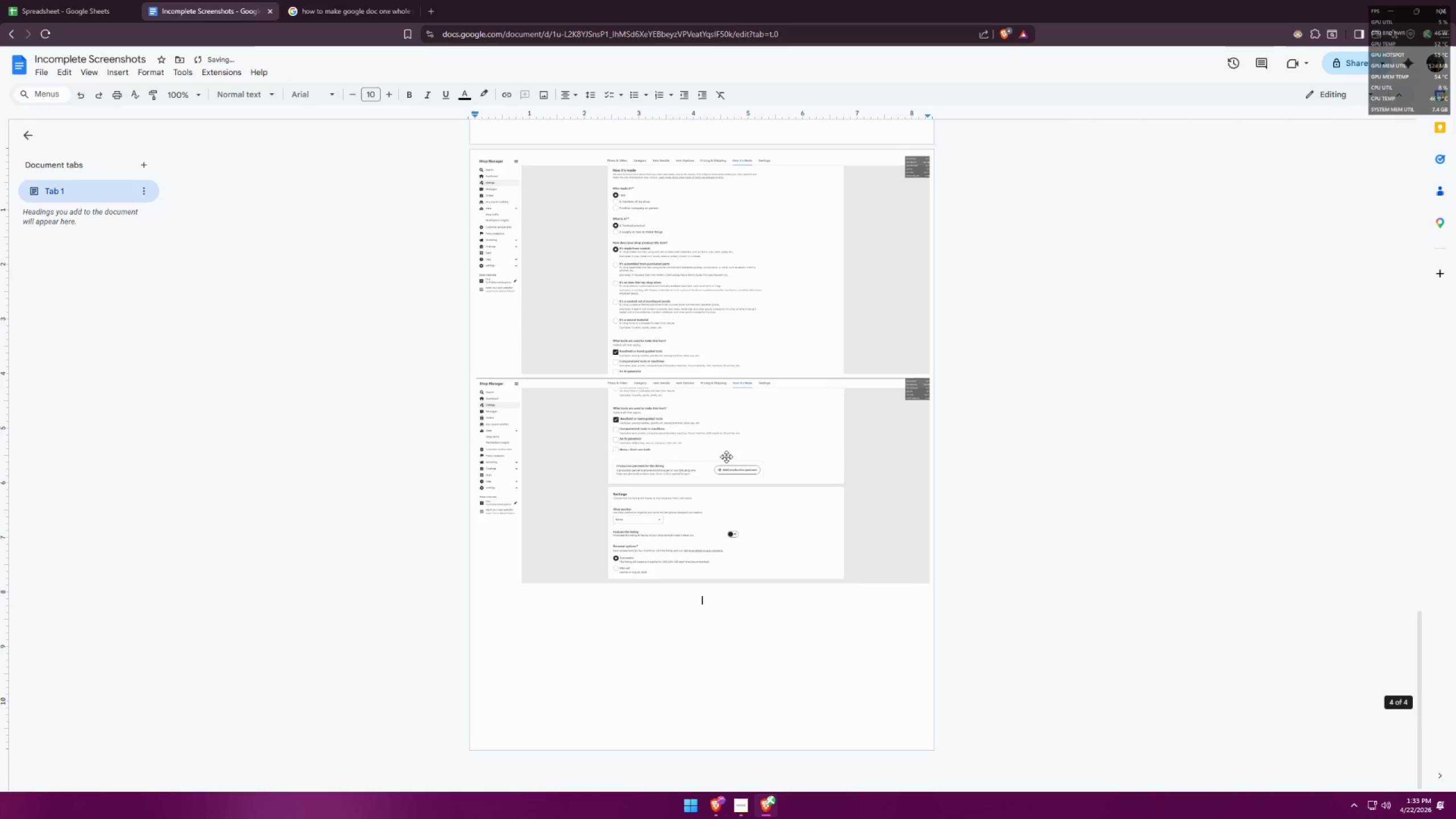 
key(Control+ControlLeft)
 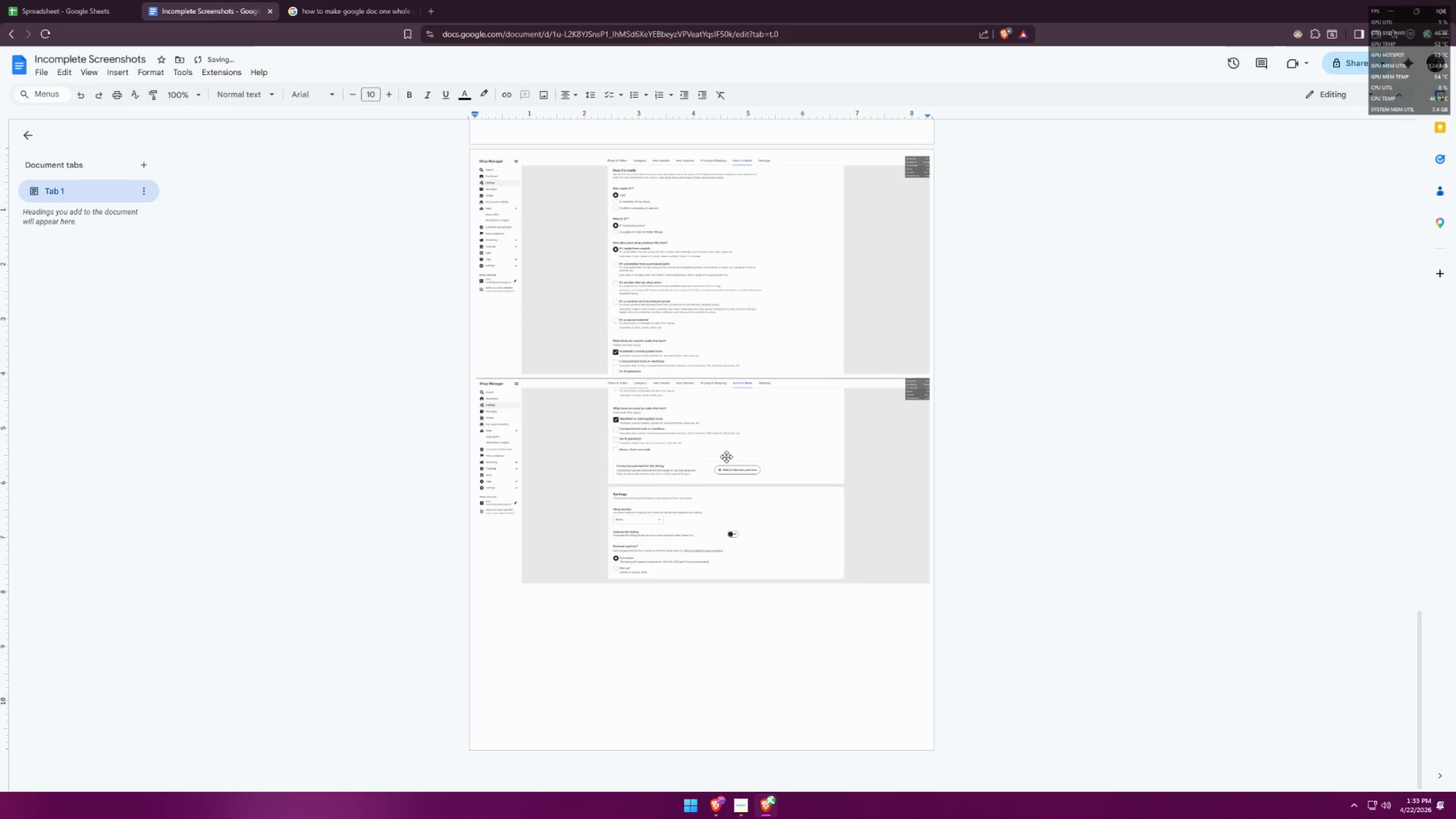 
key(Control+V)
 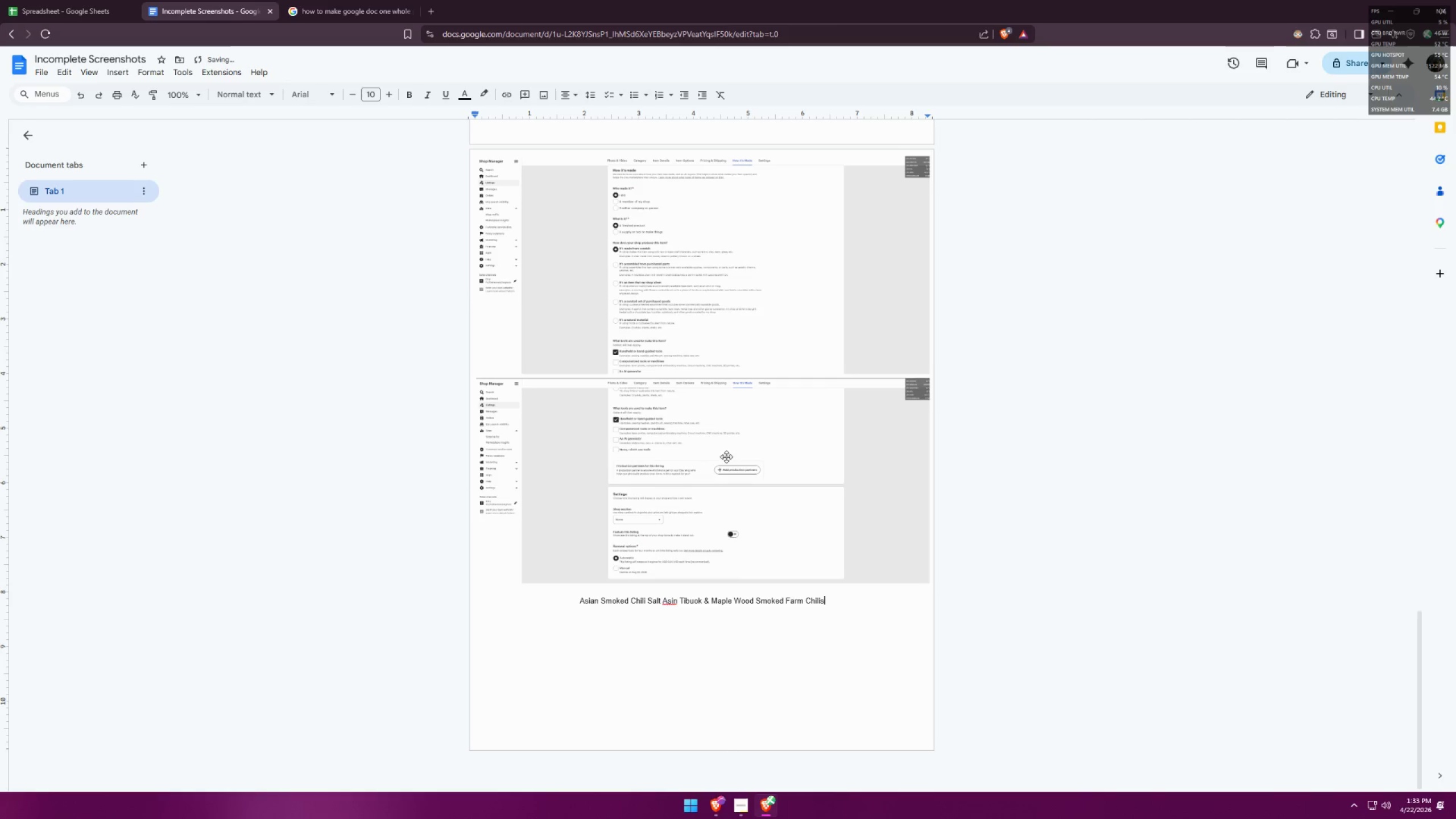 
scroll: coordinate [745, 469], scroll_direction: down, amount: 1.0
 